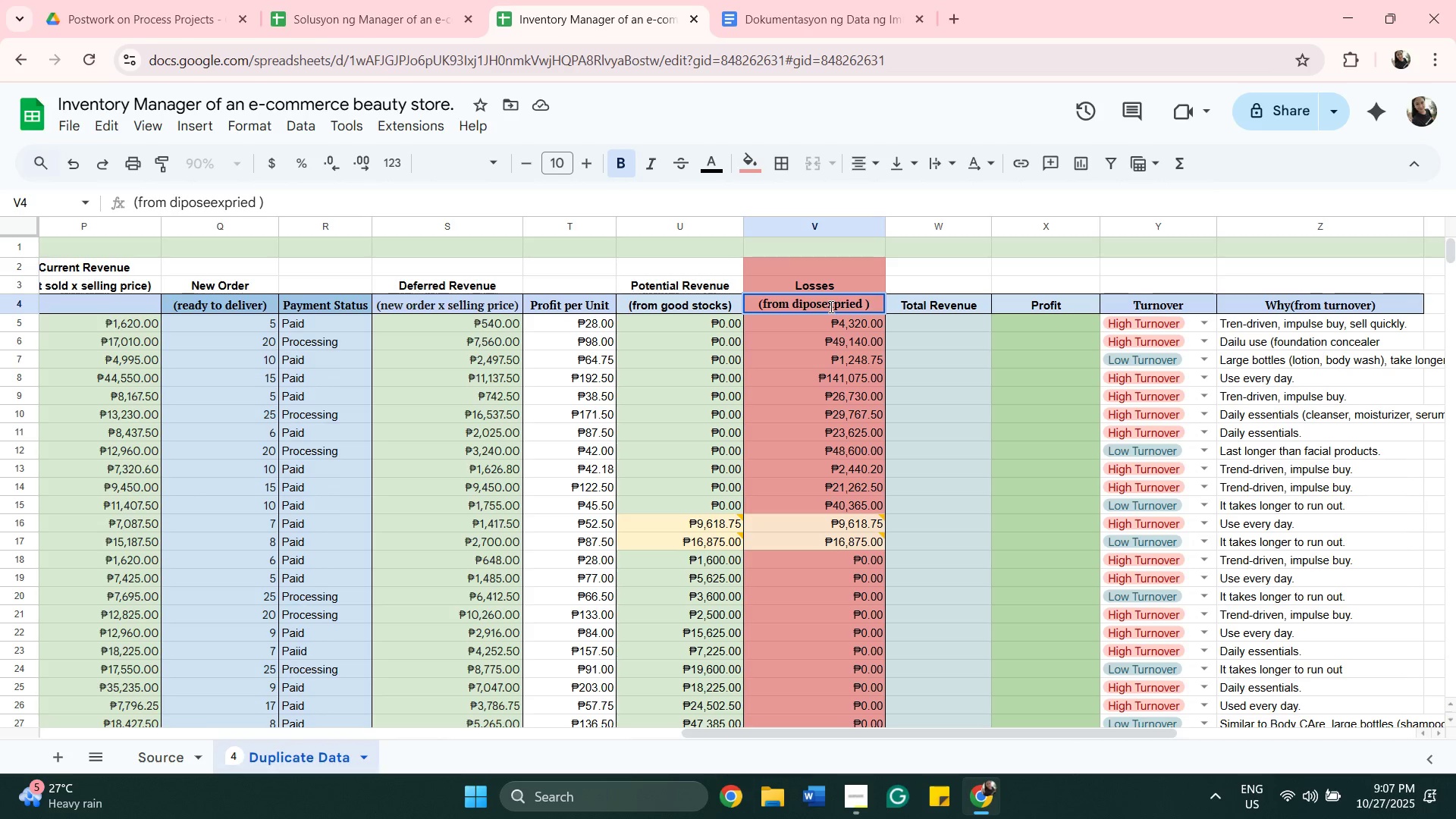 
key(Backspace)
 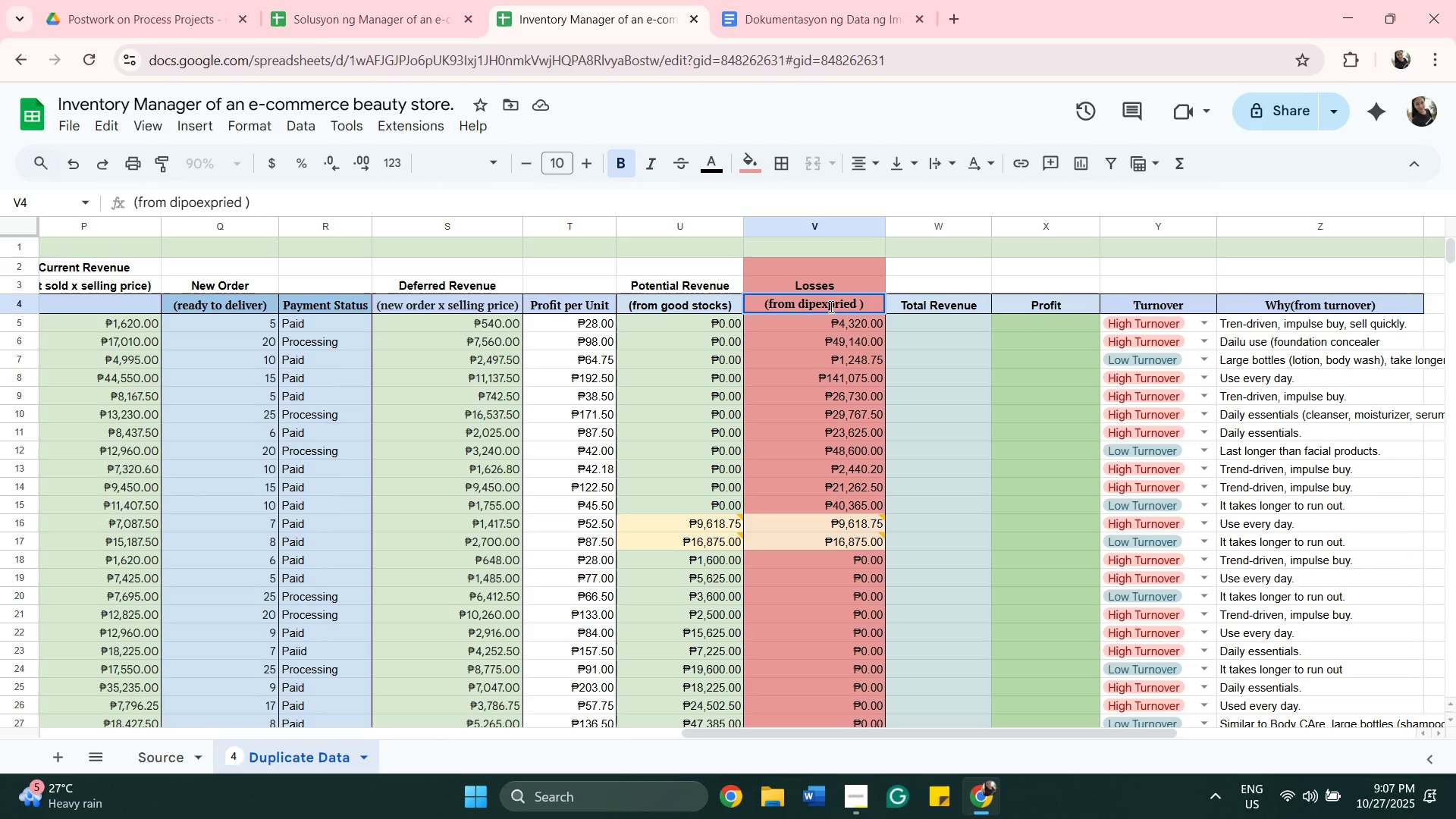 
key(Backspace)
 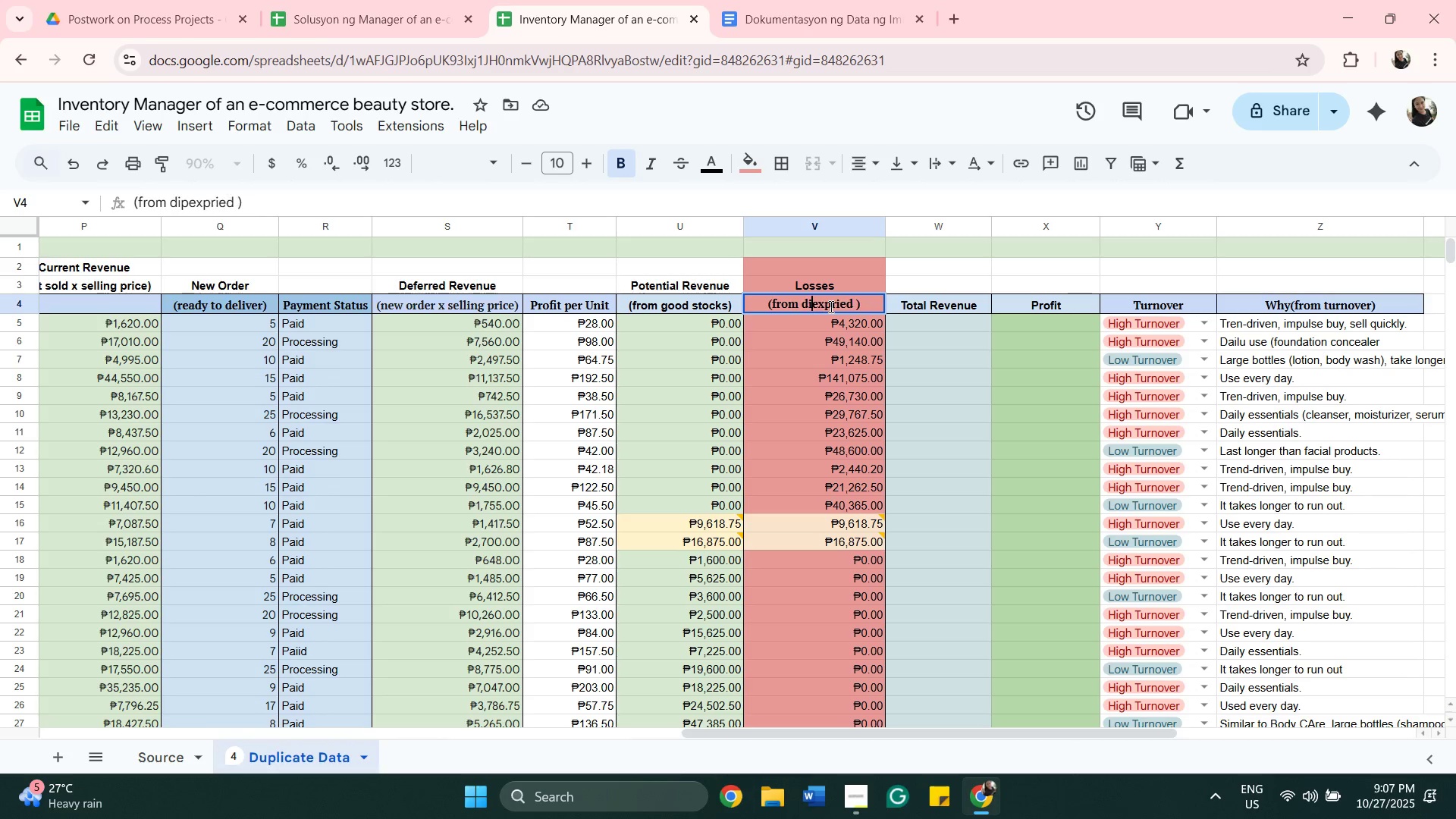 
key(Backspace)
 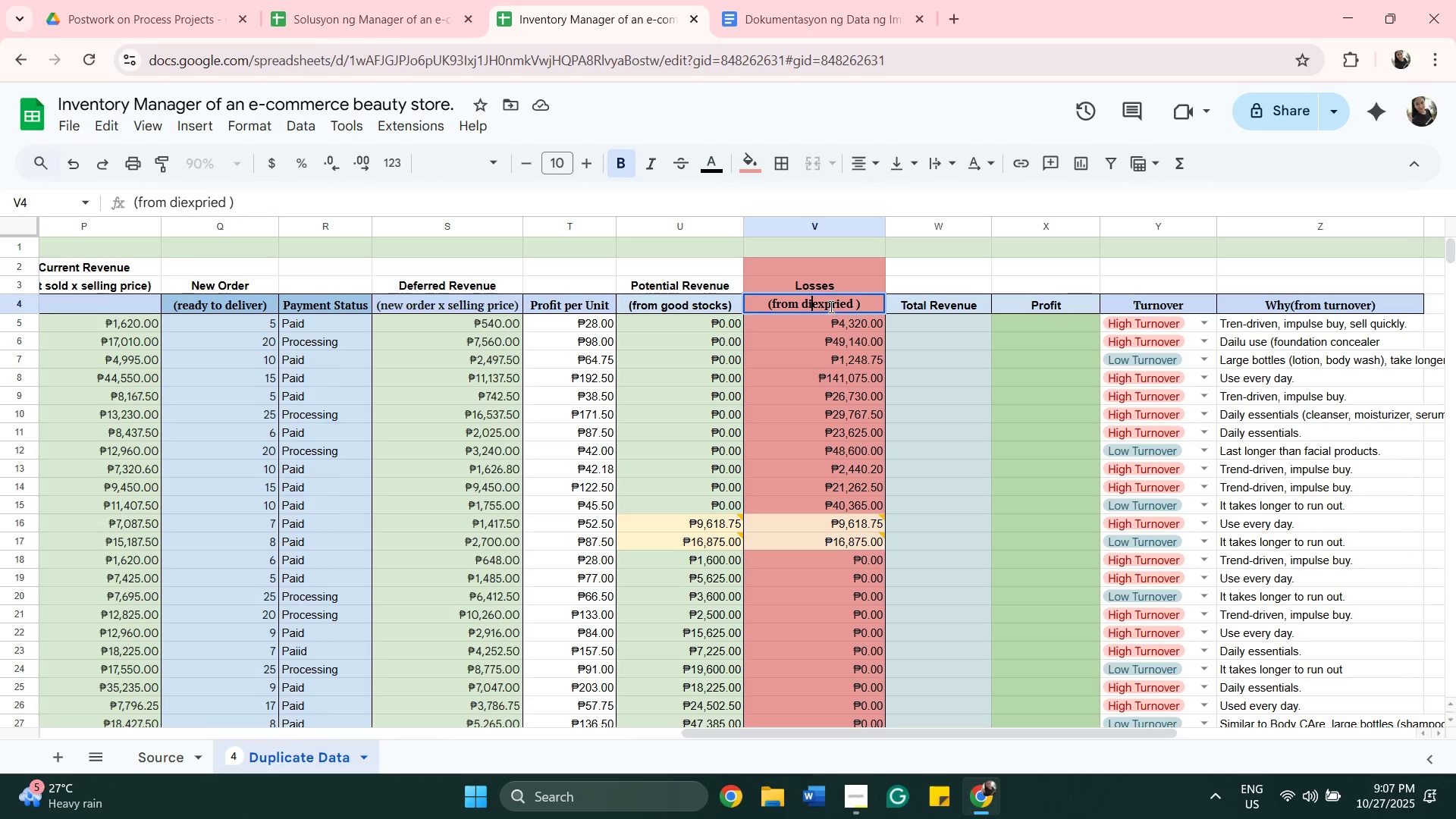 
key(Backspace)
 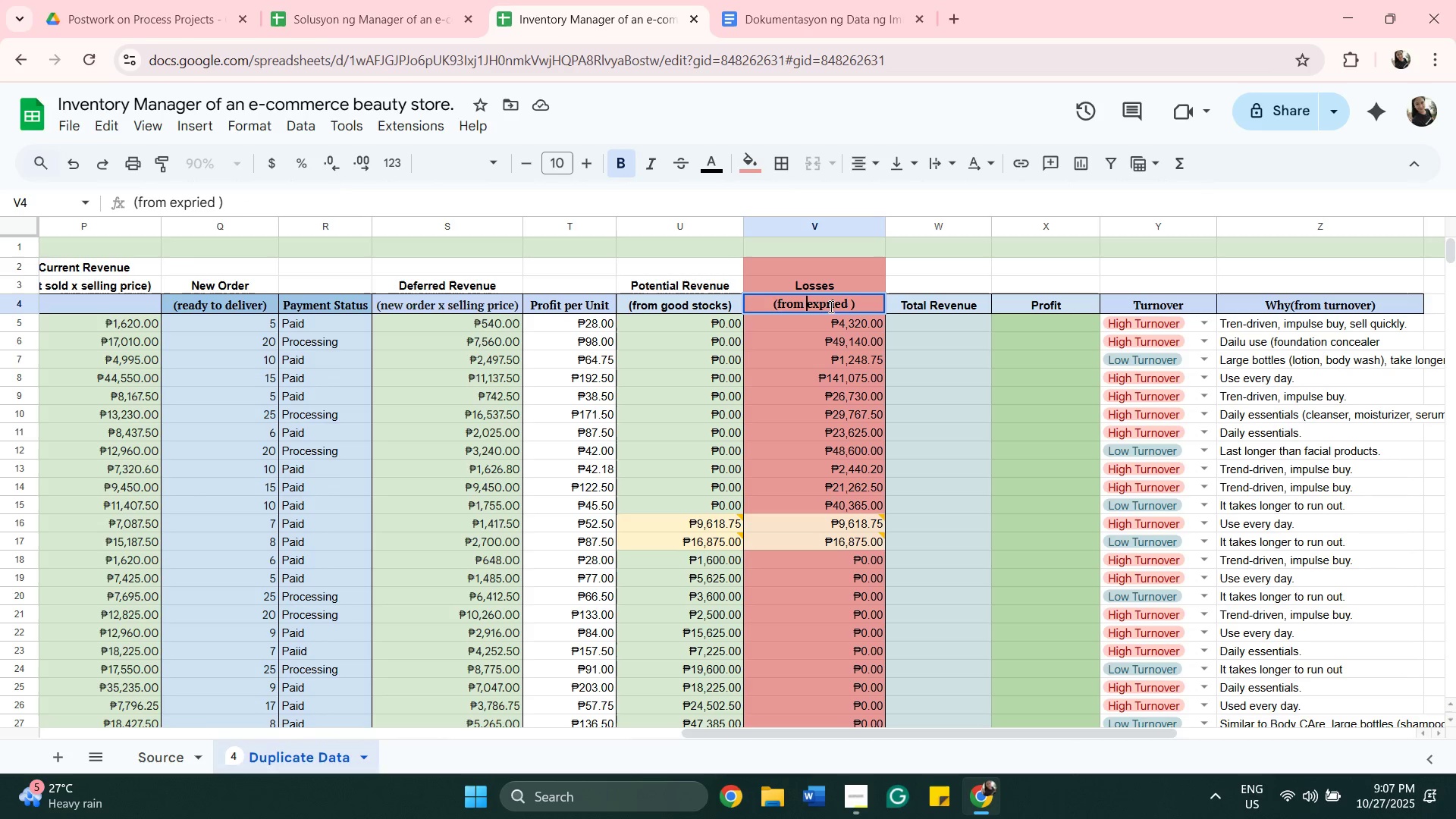 
key(Backspace)
 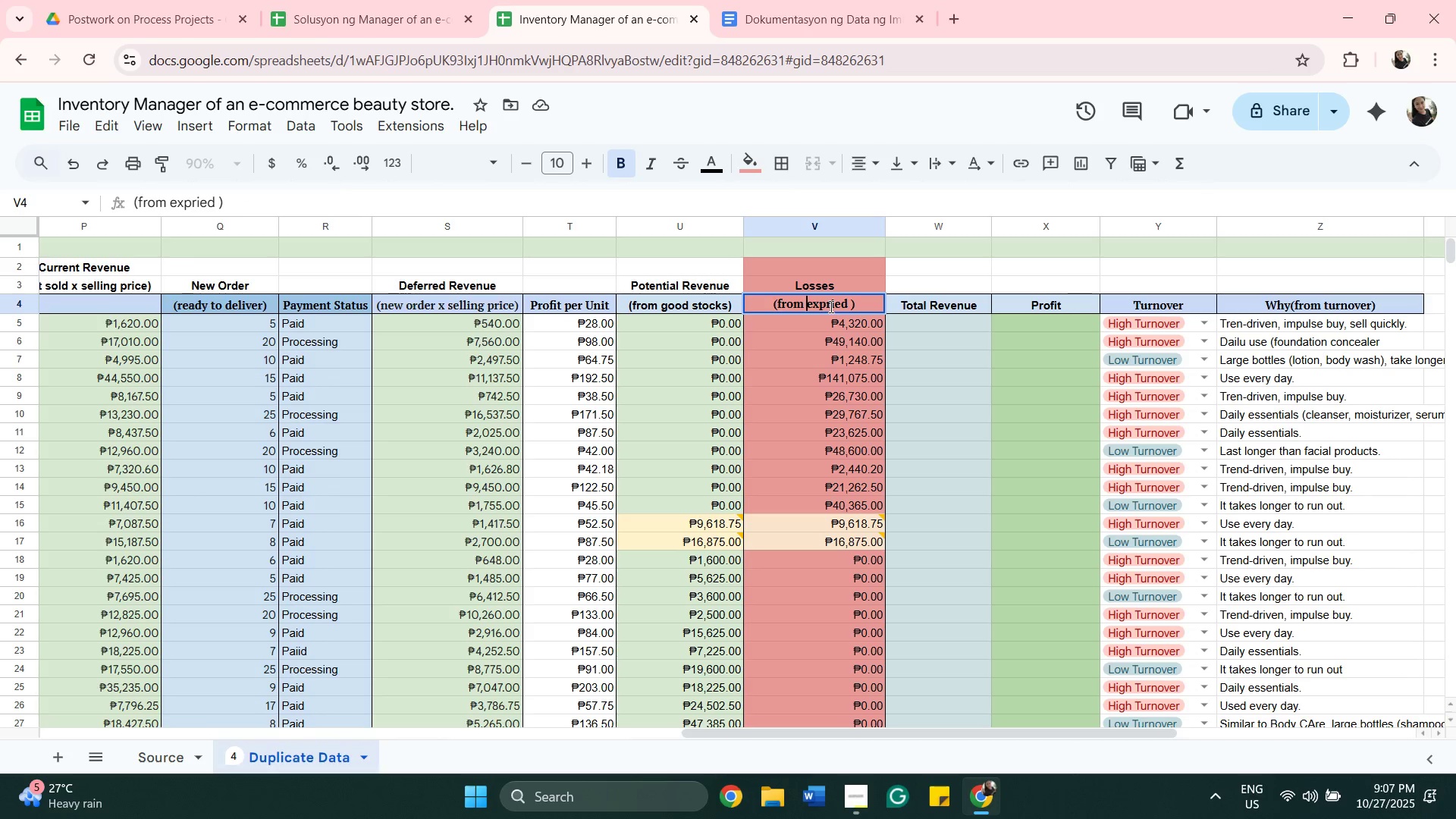 
key(Backspace)
 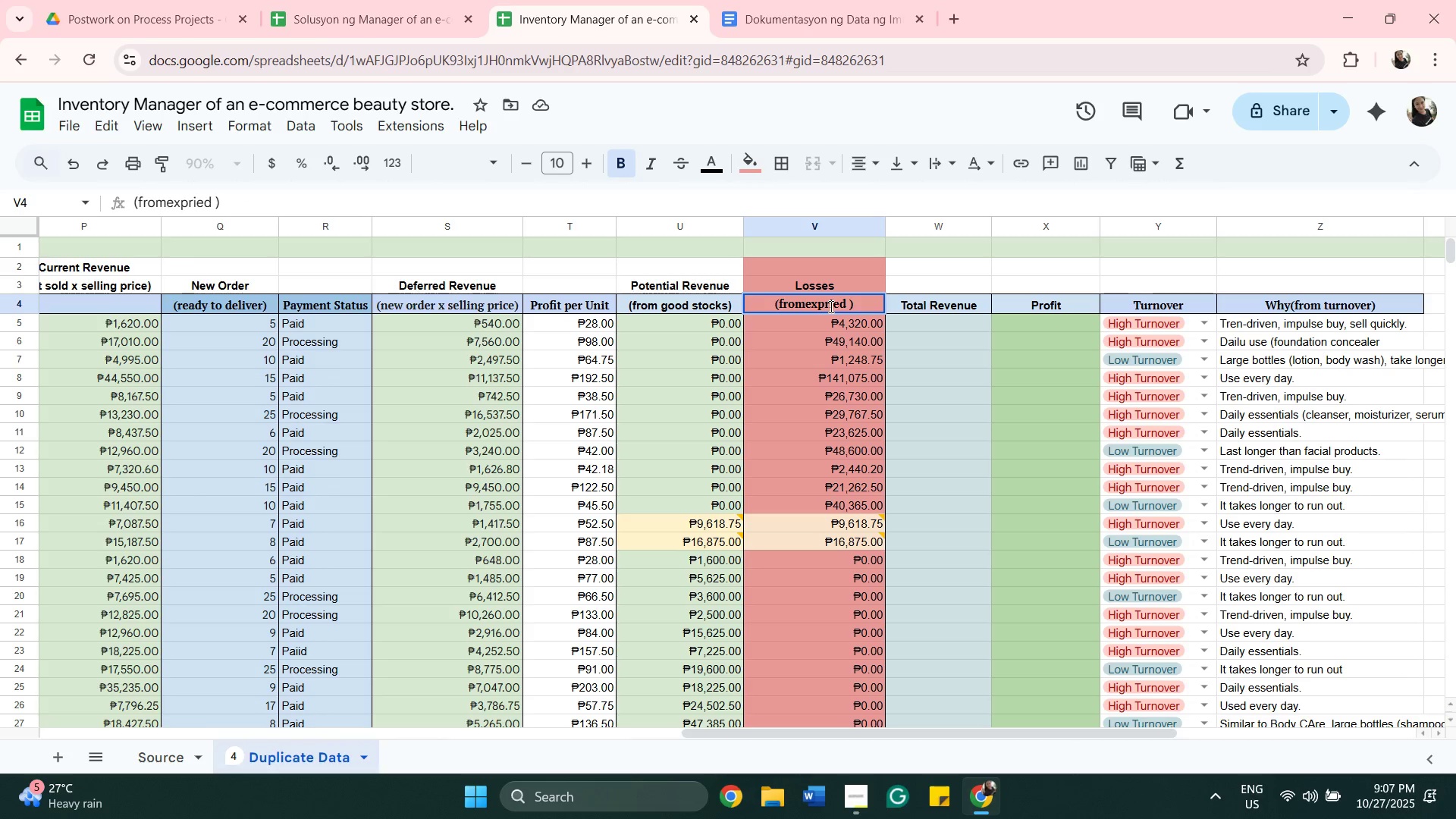 
key(Backspace)
 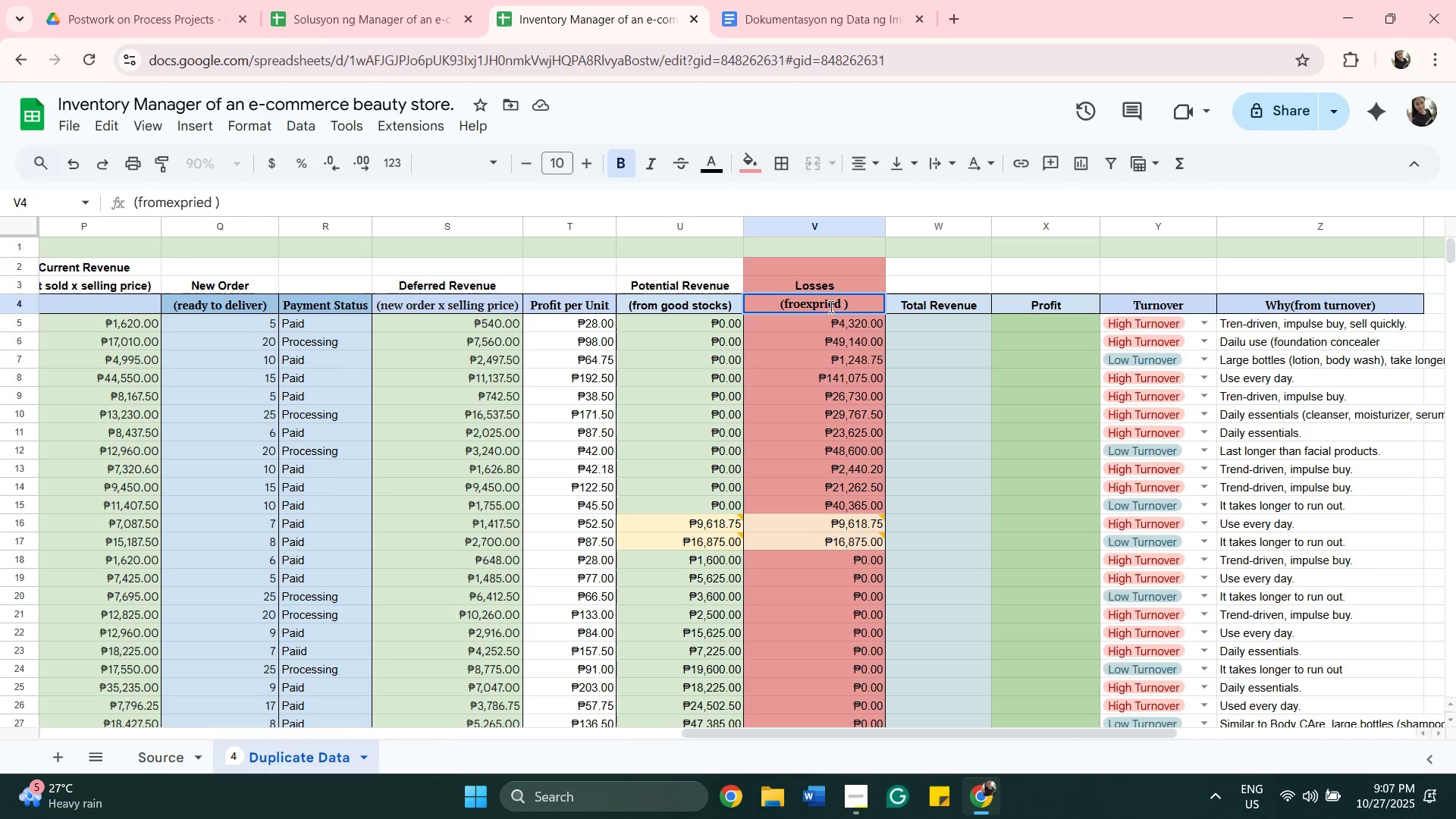 
key(Backspace)
 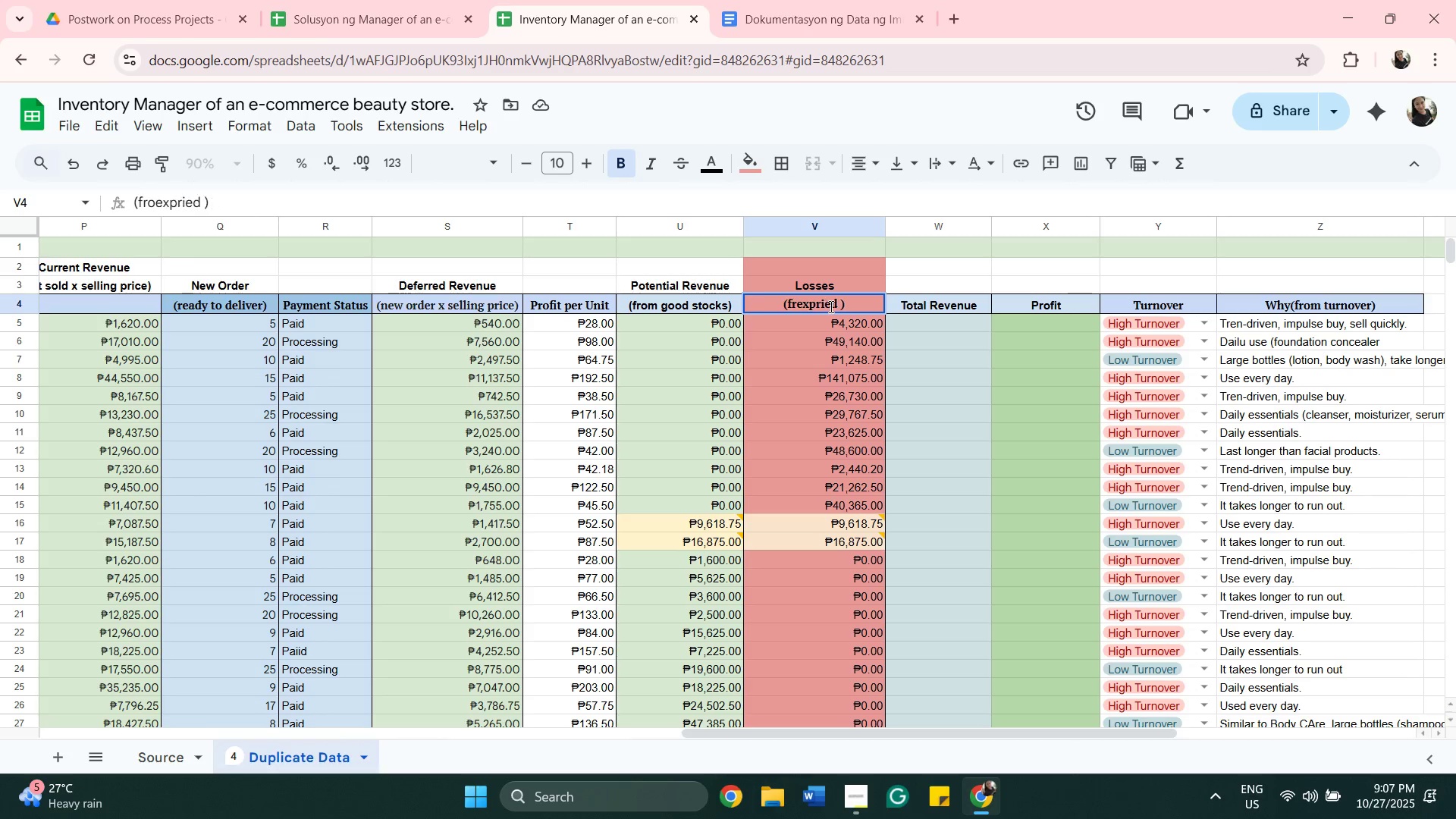 
key(Backspace)
 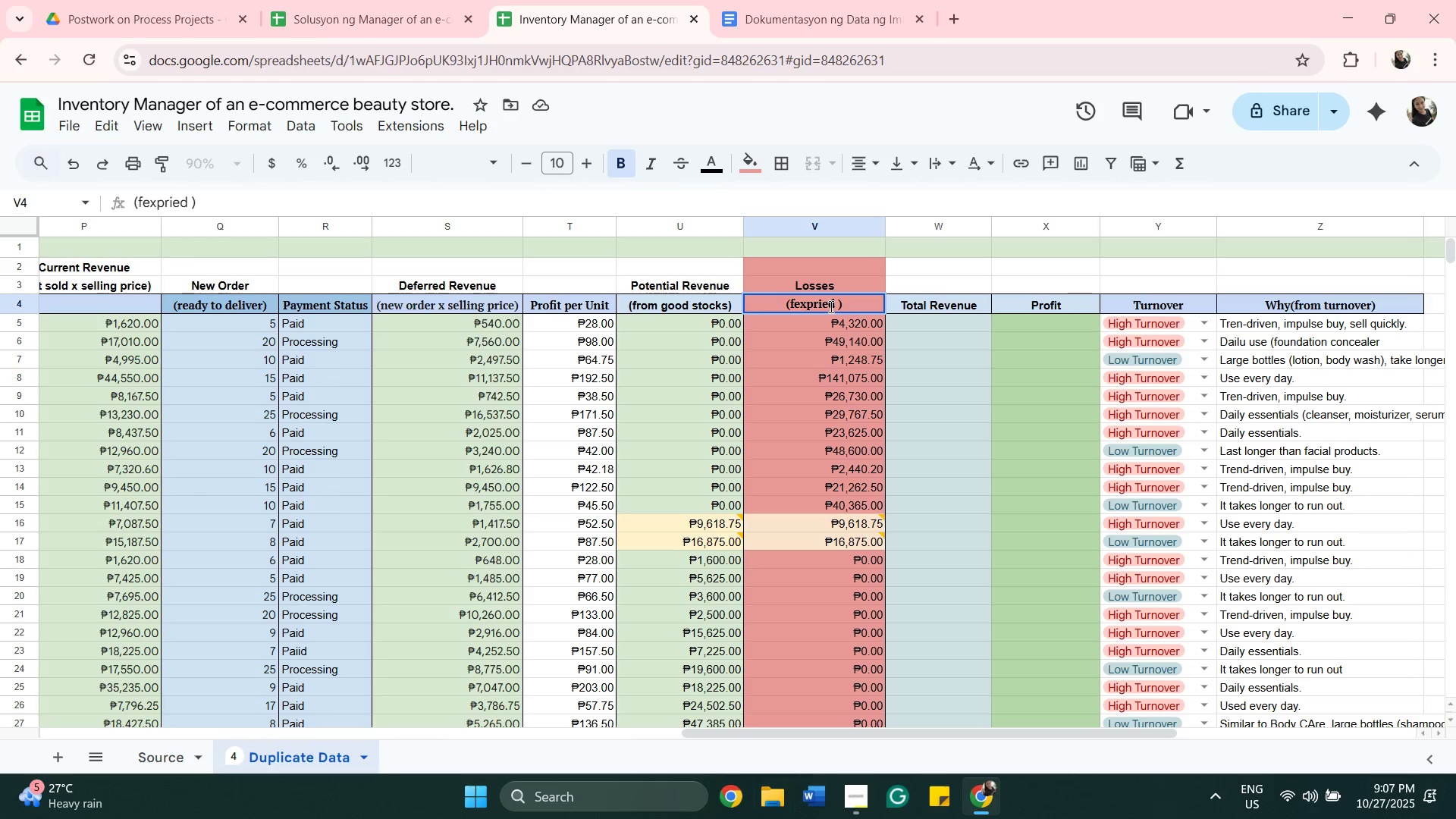 
key(Backspace)
 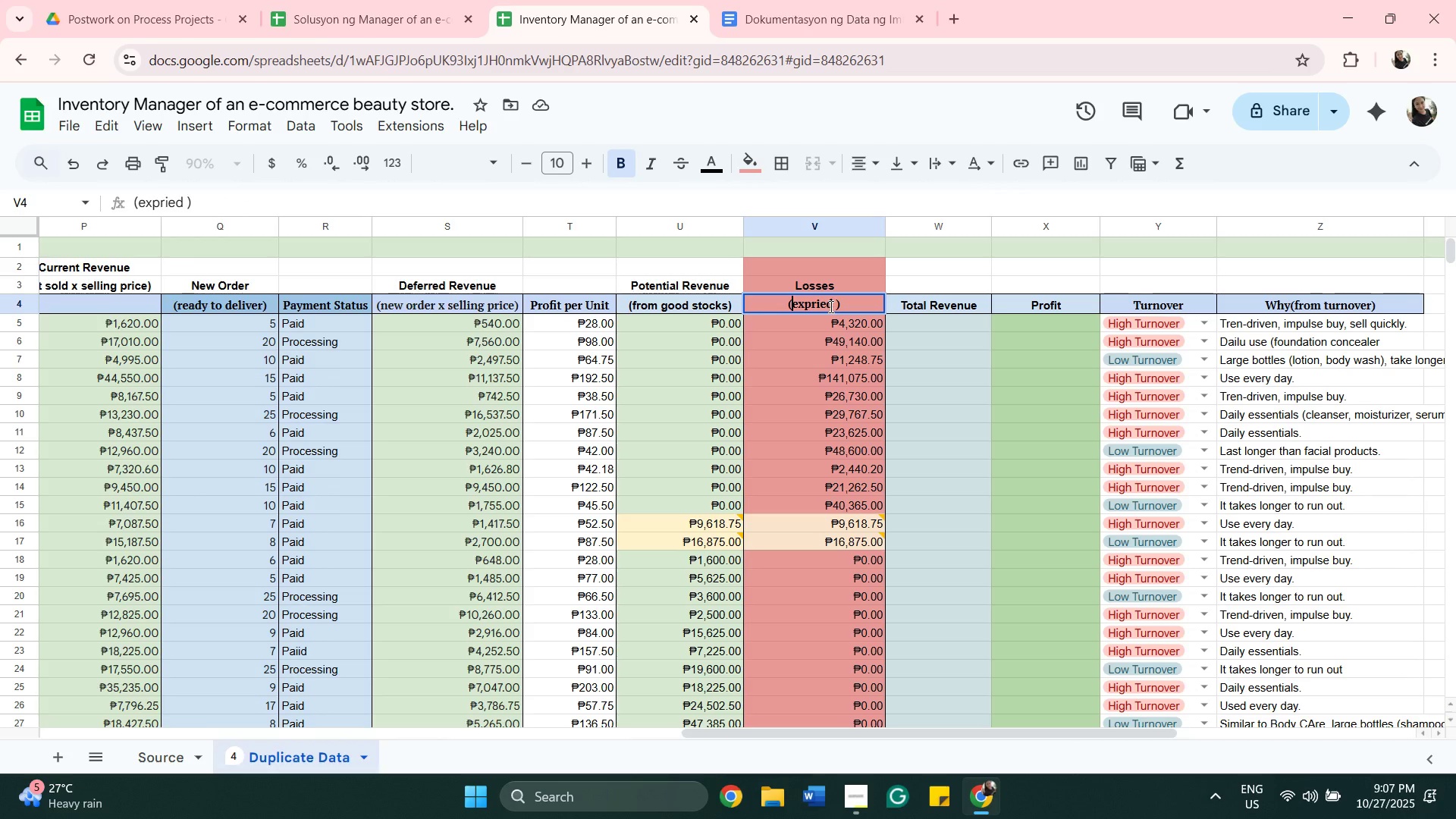 
key(ArrowRight)
 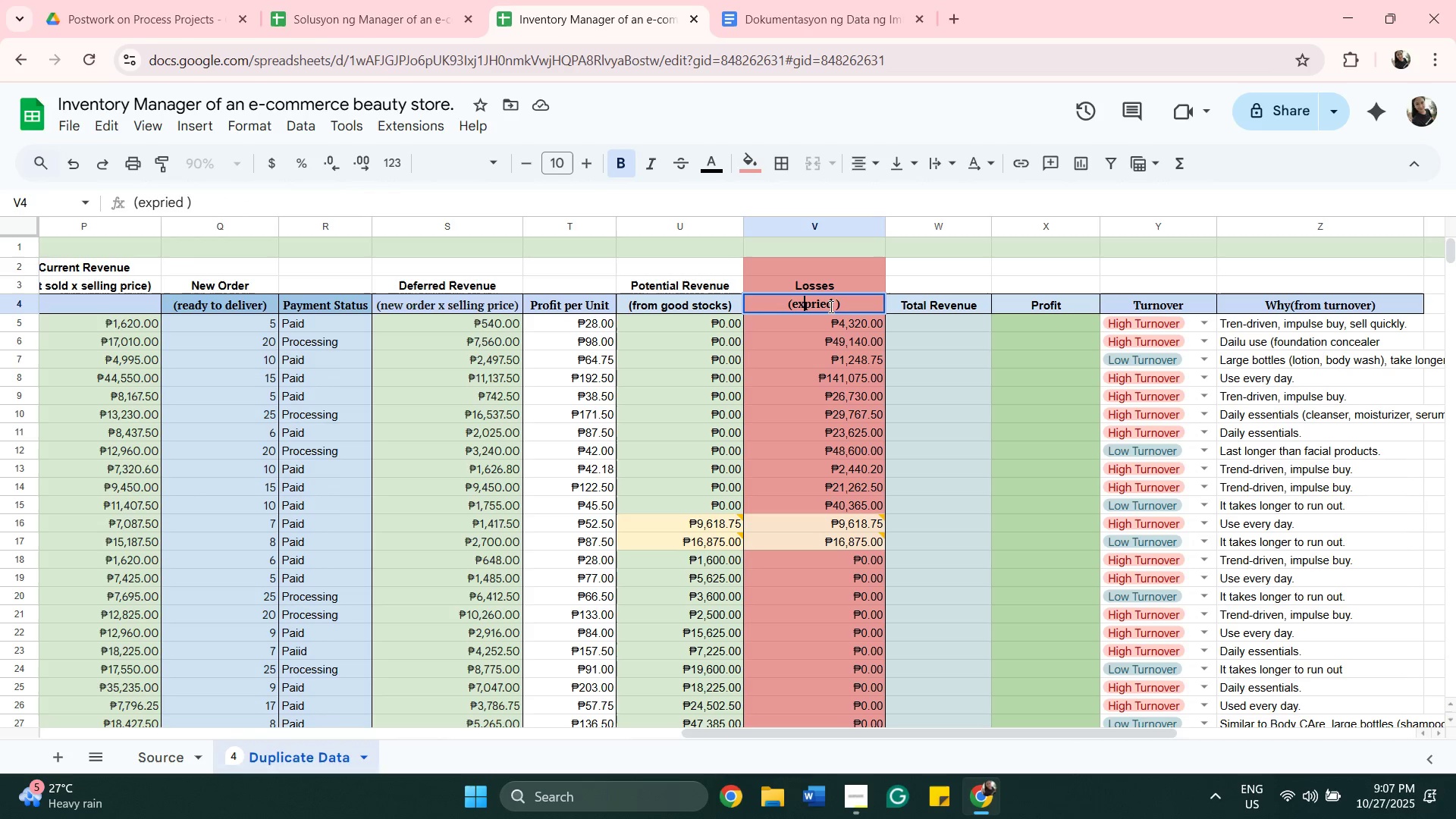 
key(ArrowRight)
 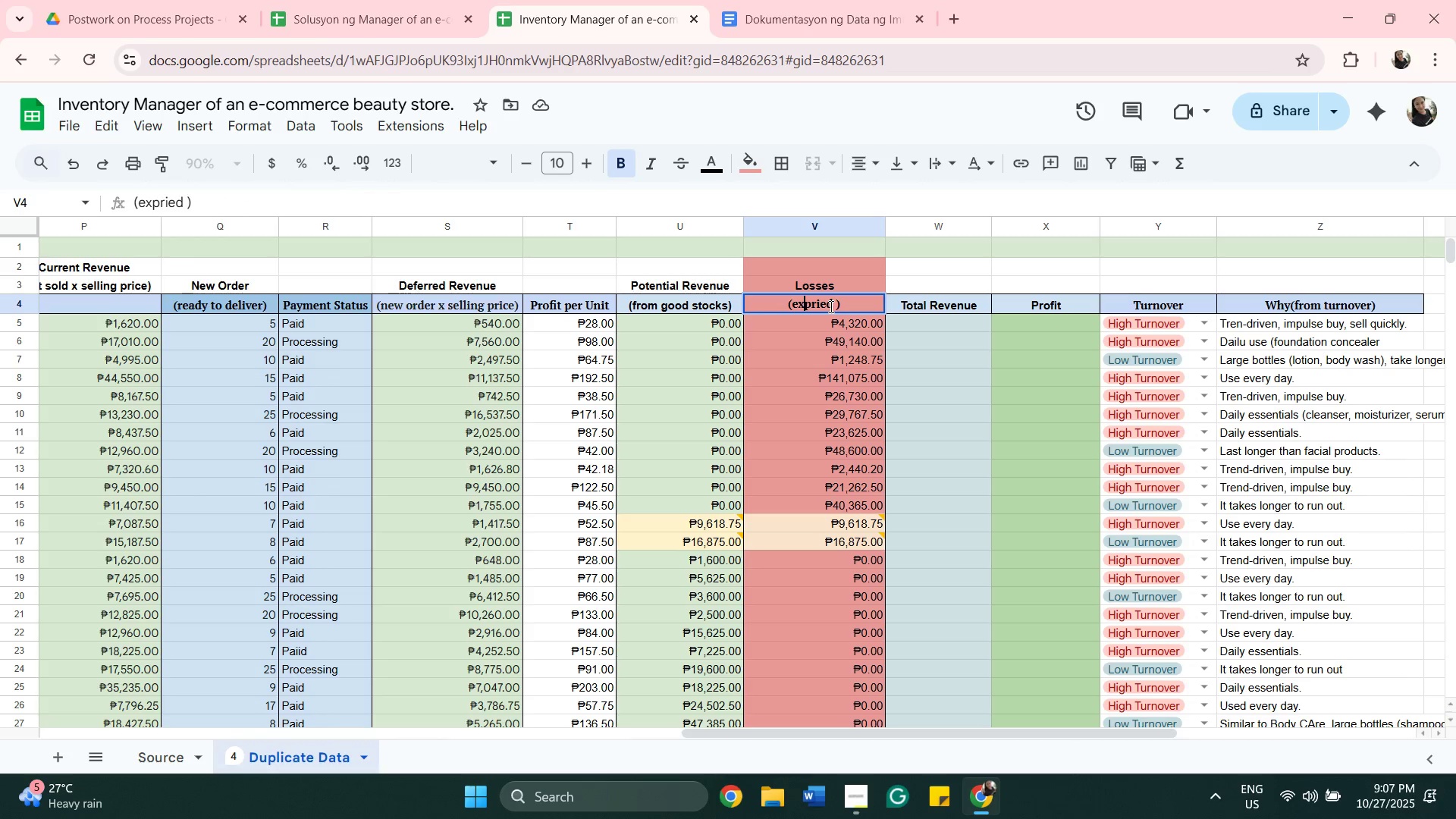 
key(ArrowRight)
 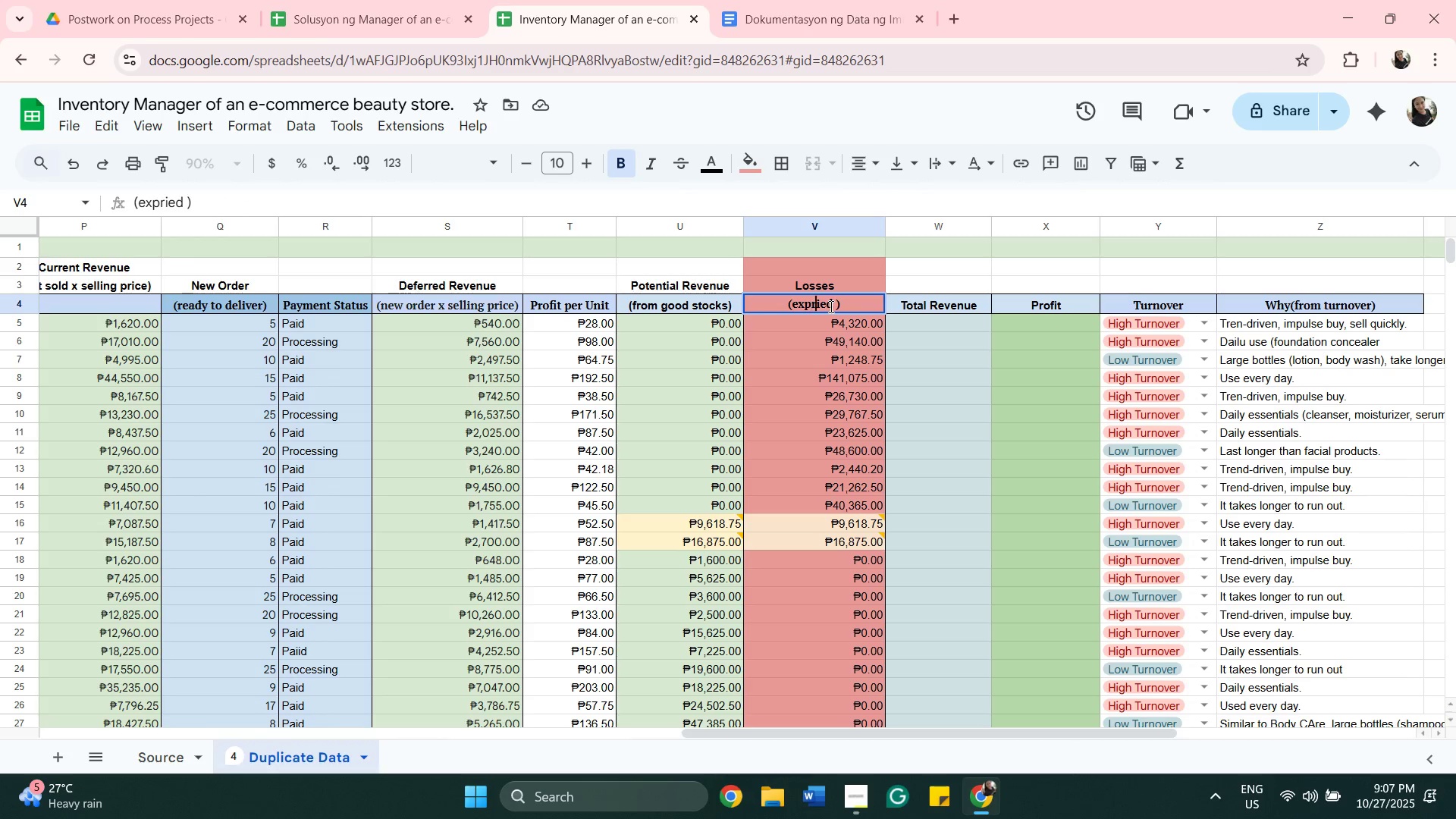 
key(ArrowRight)
 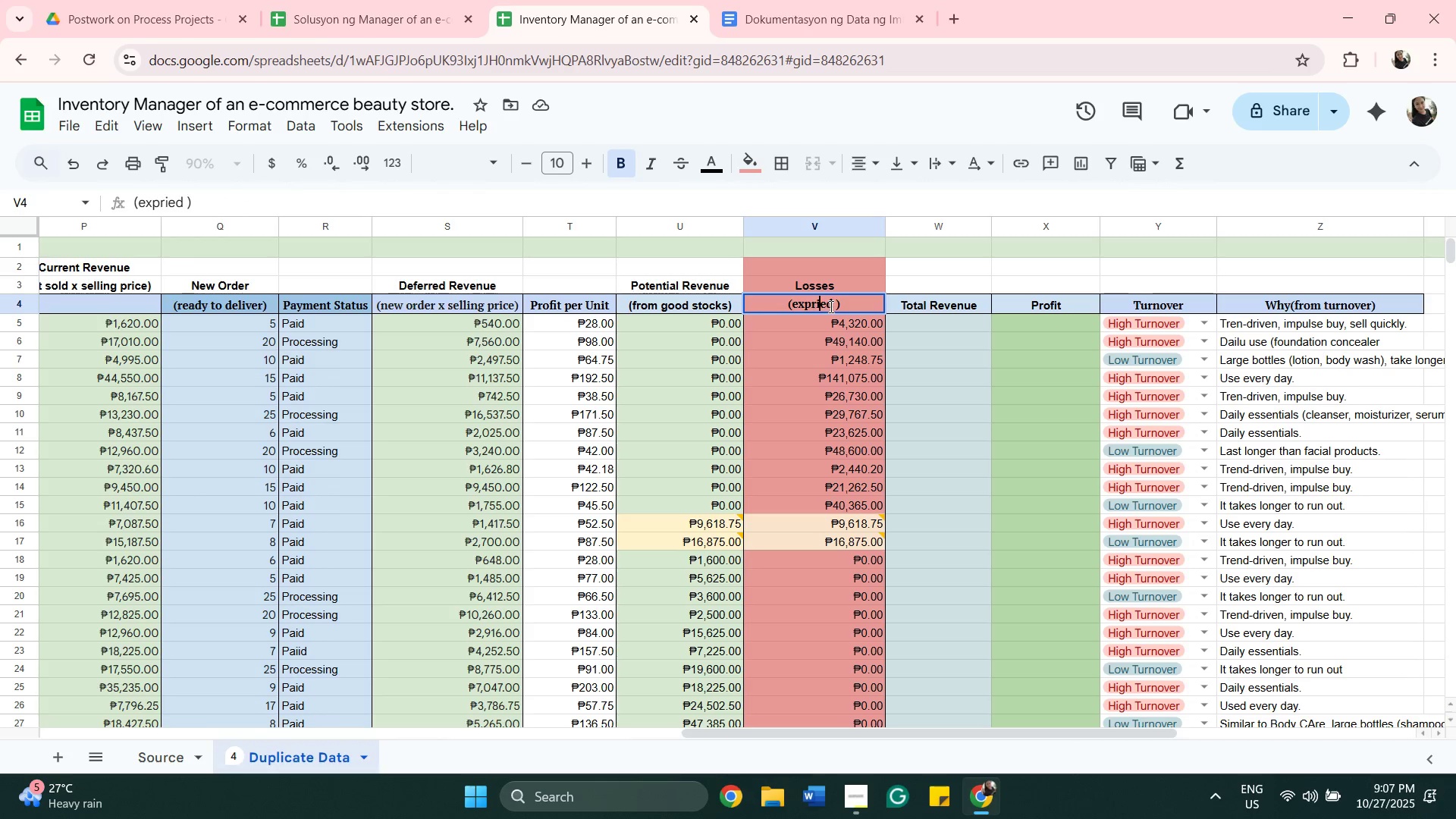 
key(ArrowRight)
 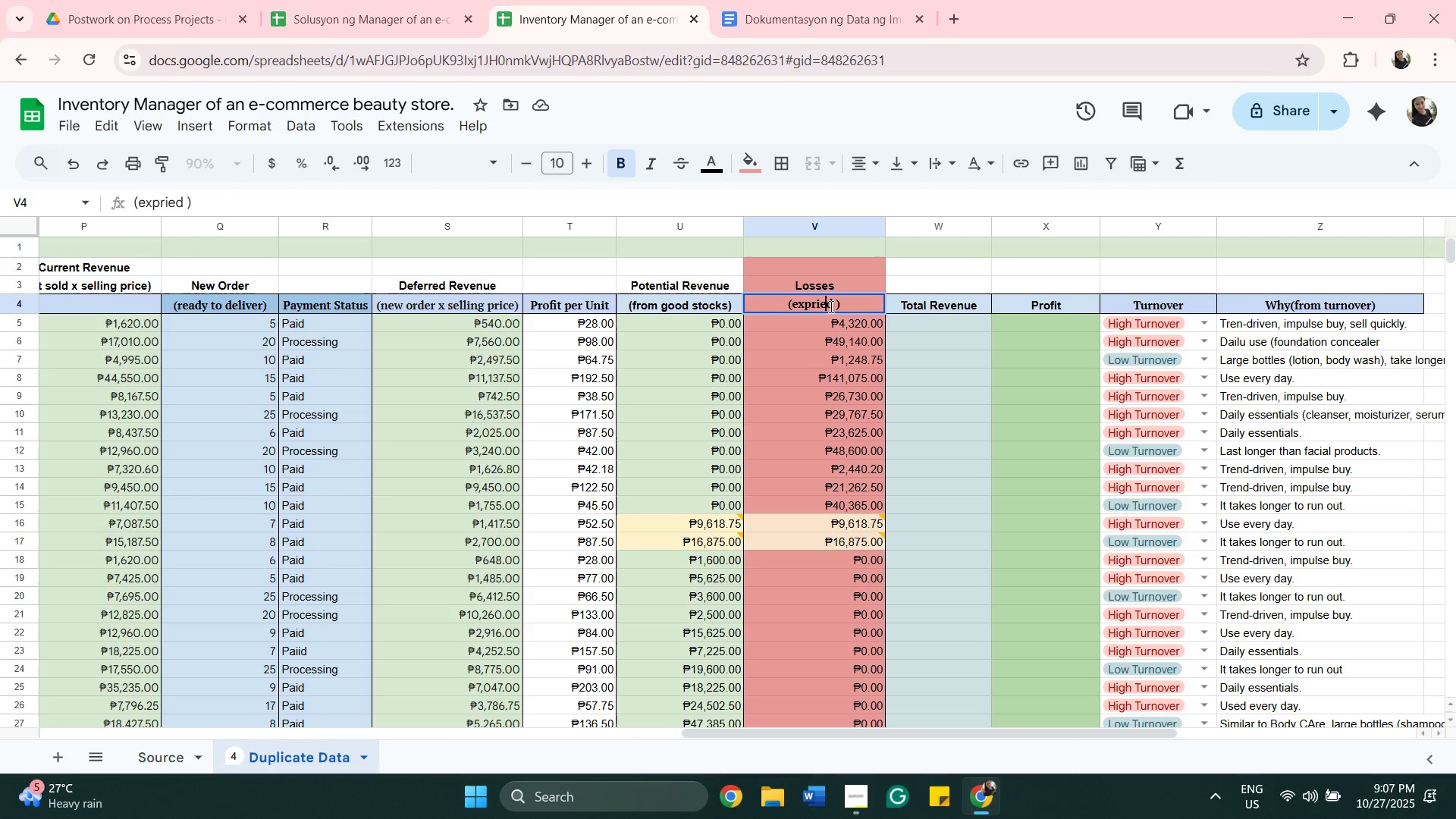 
key(ArrowRight)
 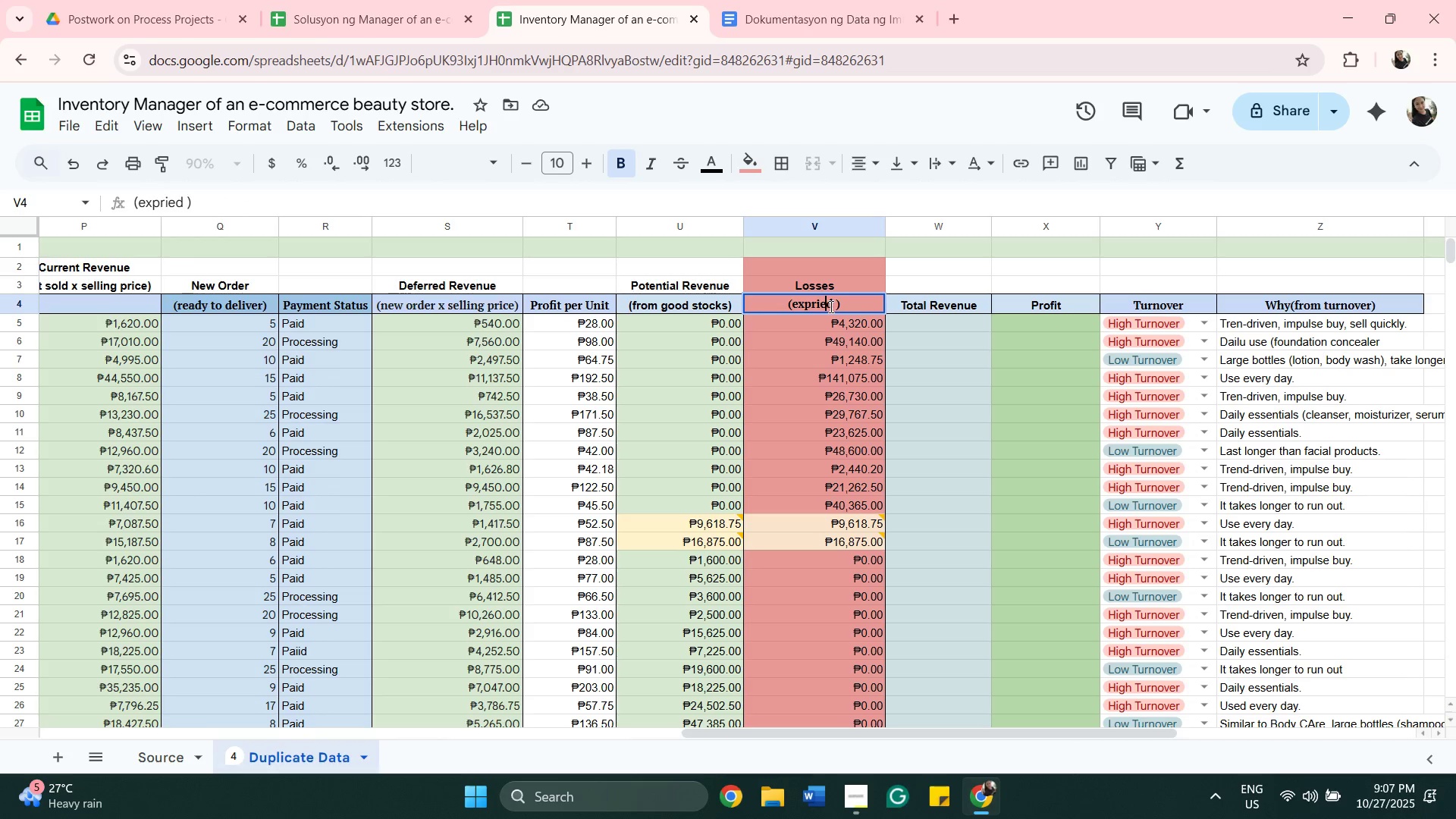 
key(ArrowRight)
 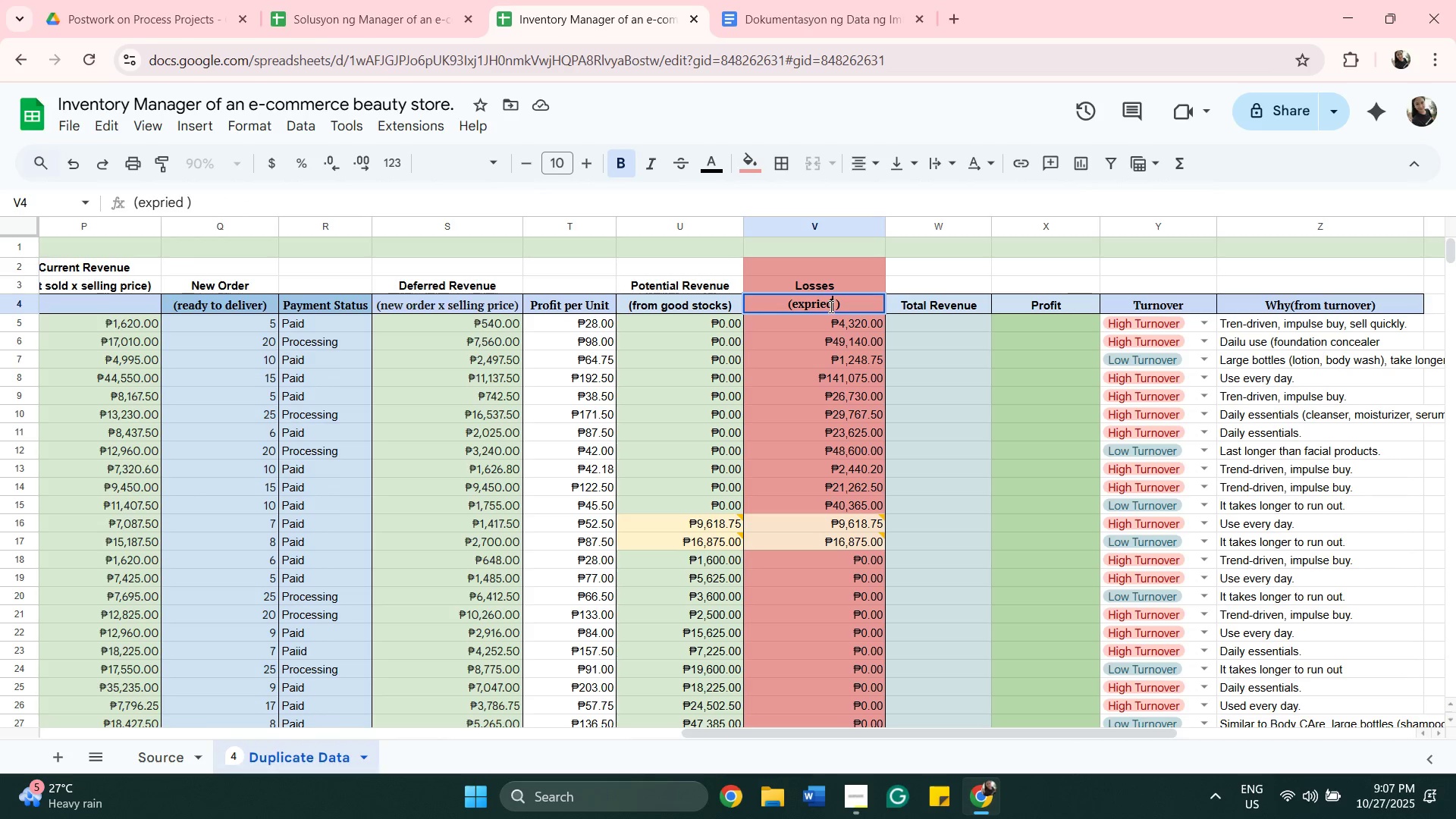 
key(ArrowRight)
 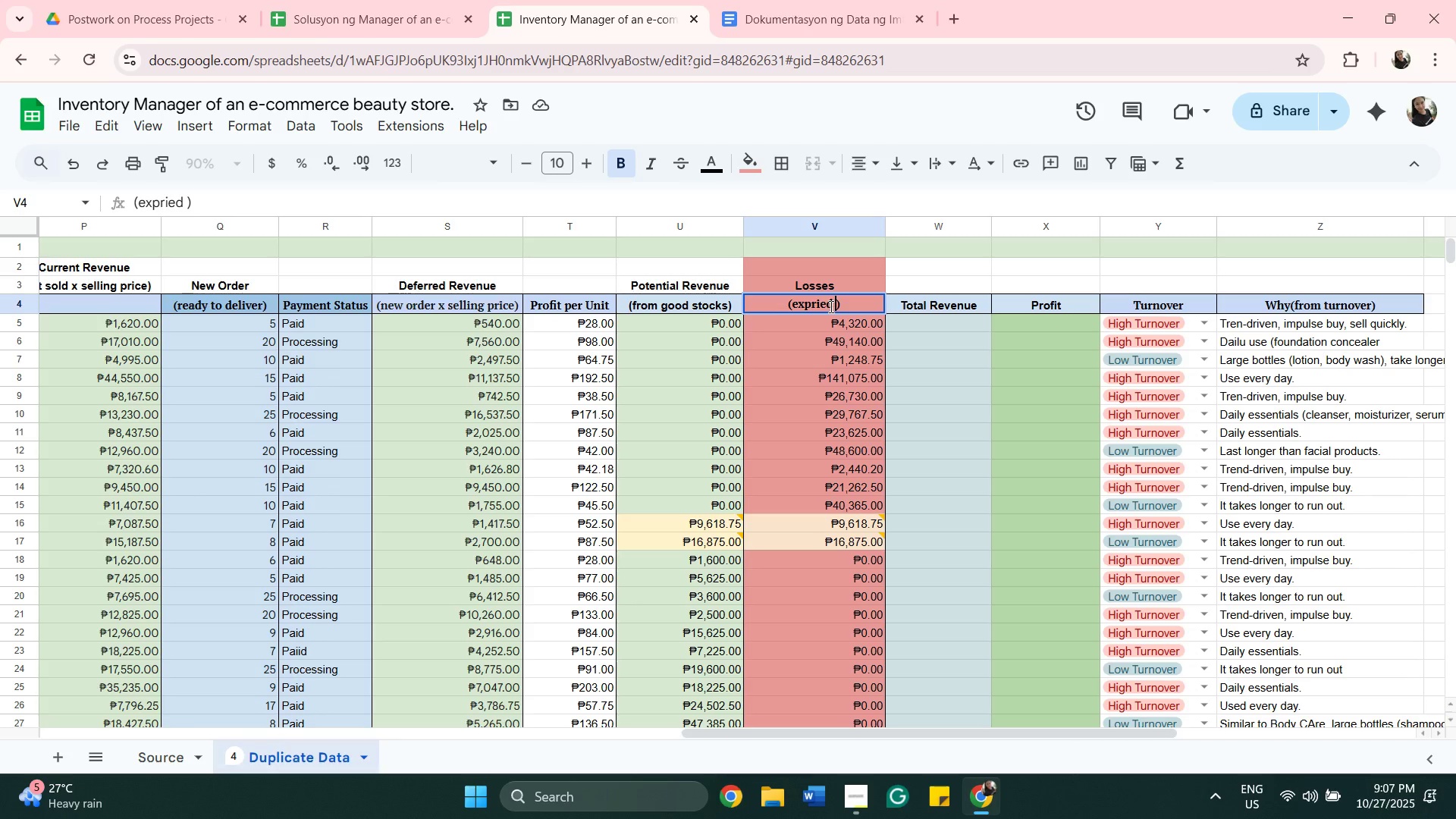 
type(x to)
key(Backspace)
key(Backspace)
type(selling price)
 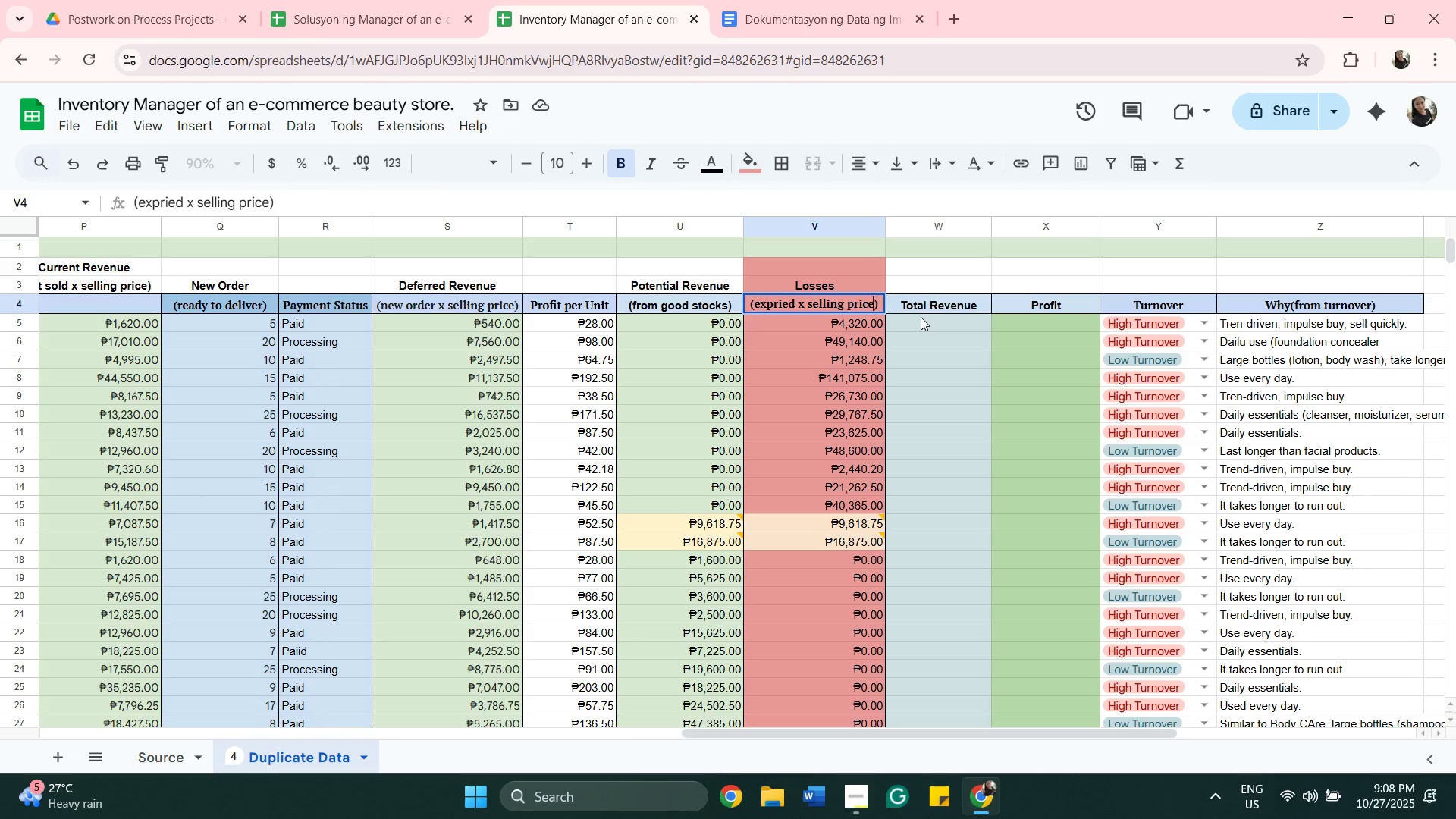 
wait(13.38)
 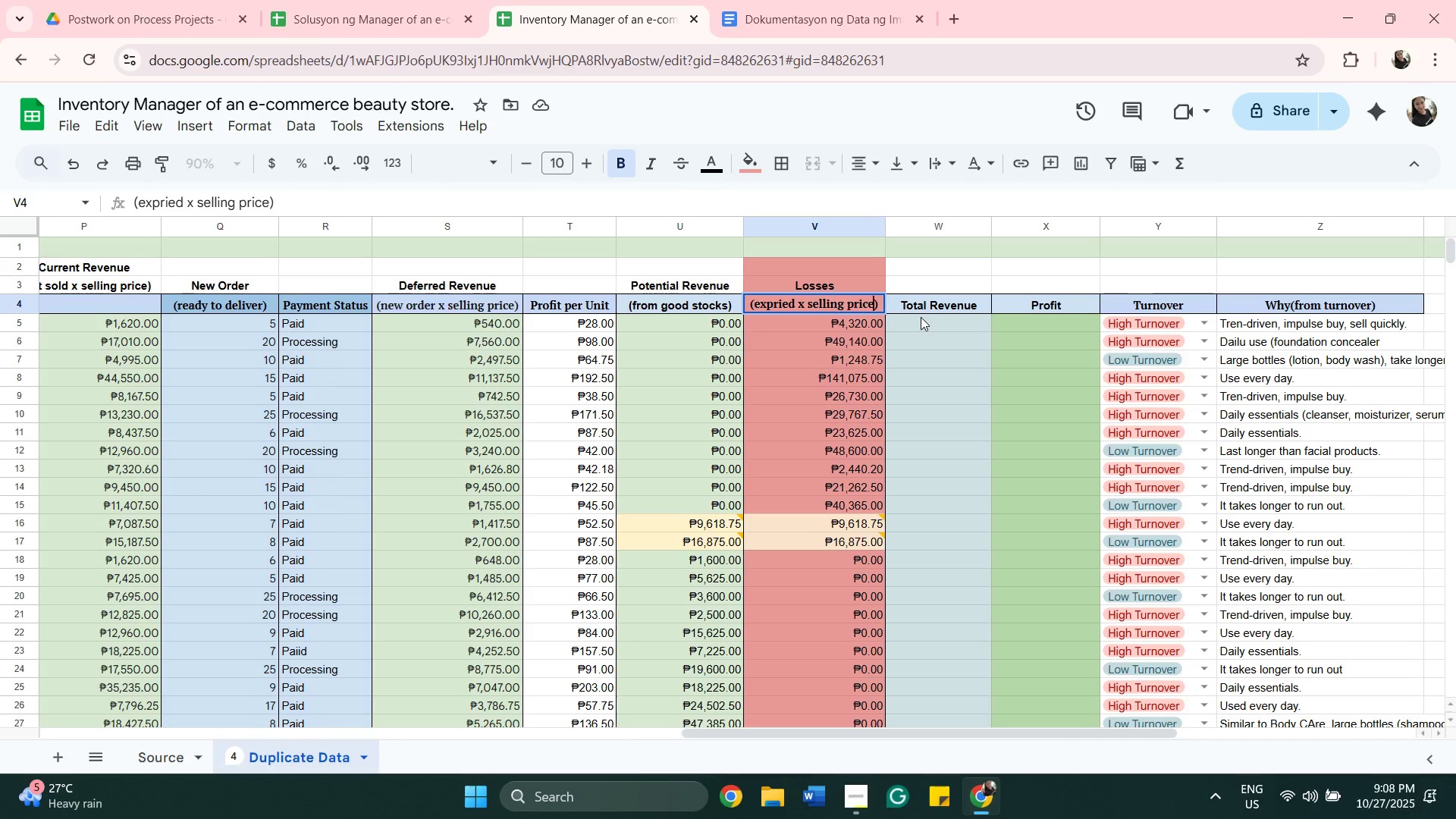 
left_click([952, 309])
 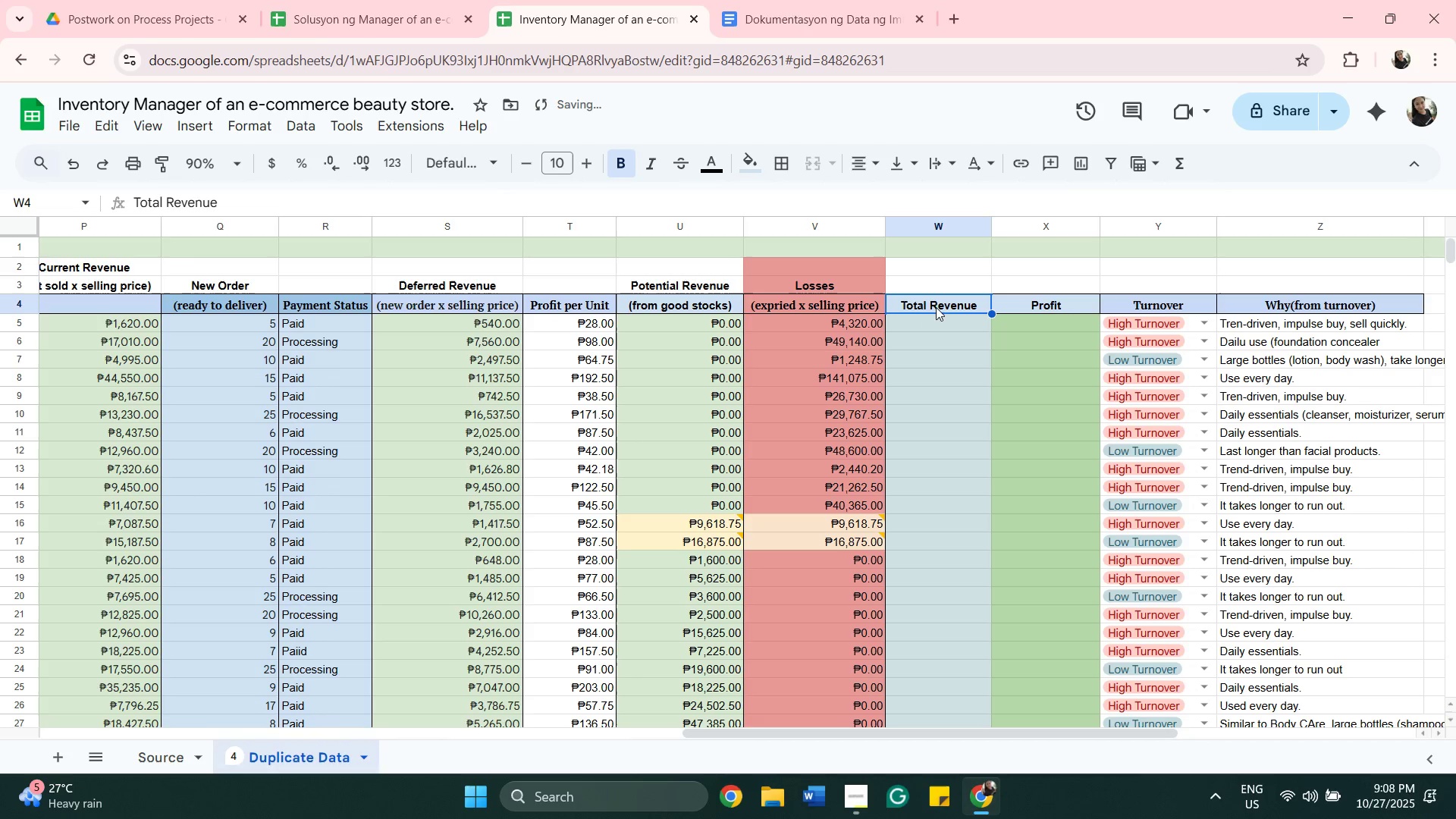 
key(Control+C)
 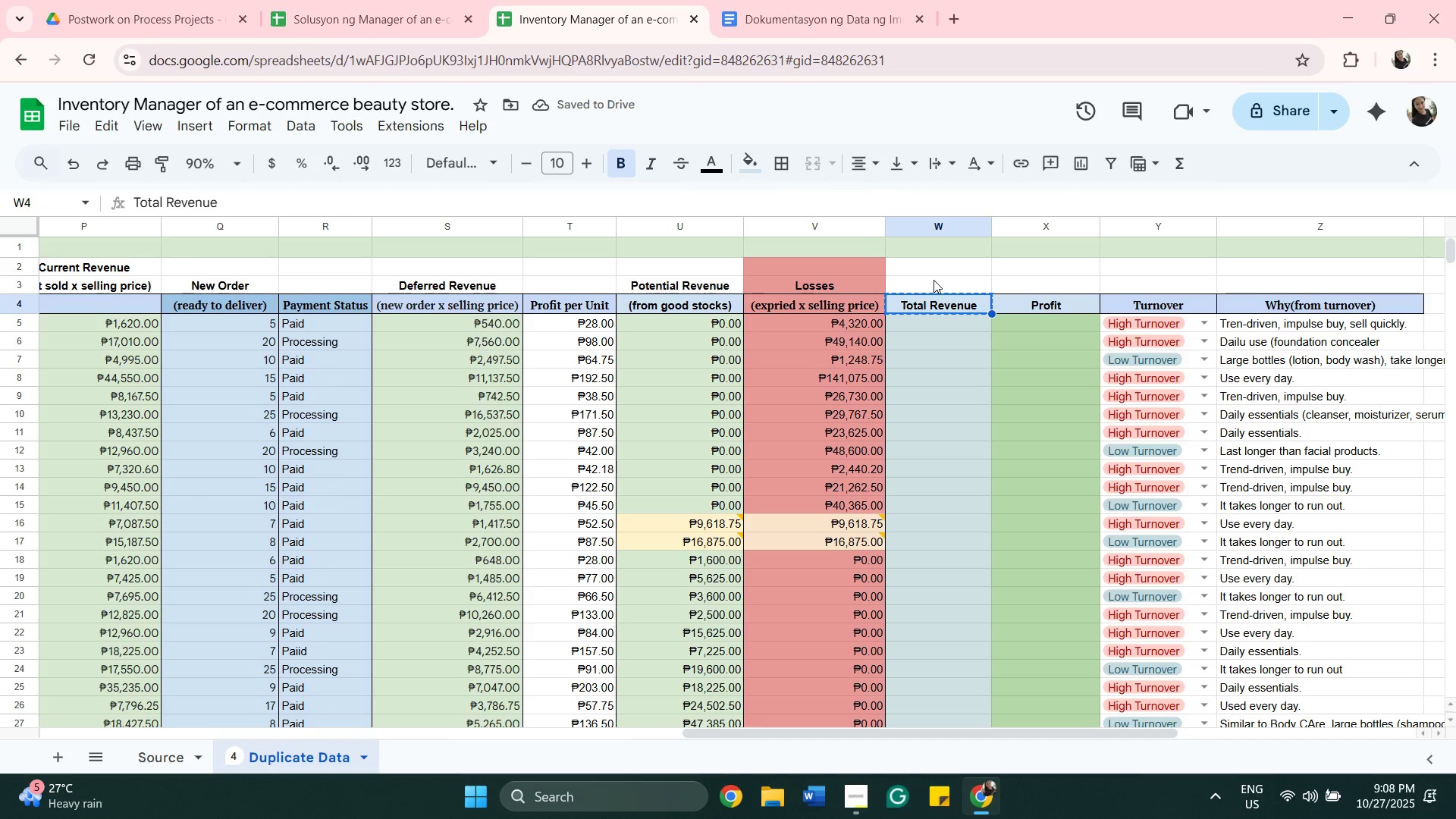 
left_click([935, 282])
 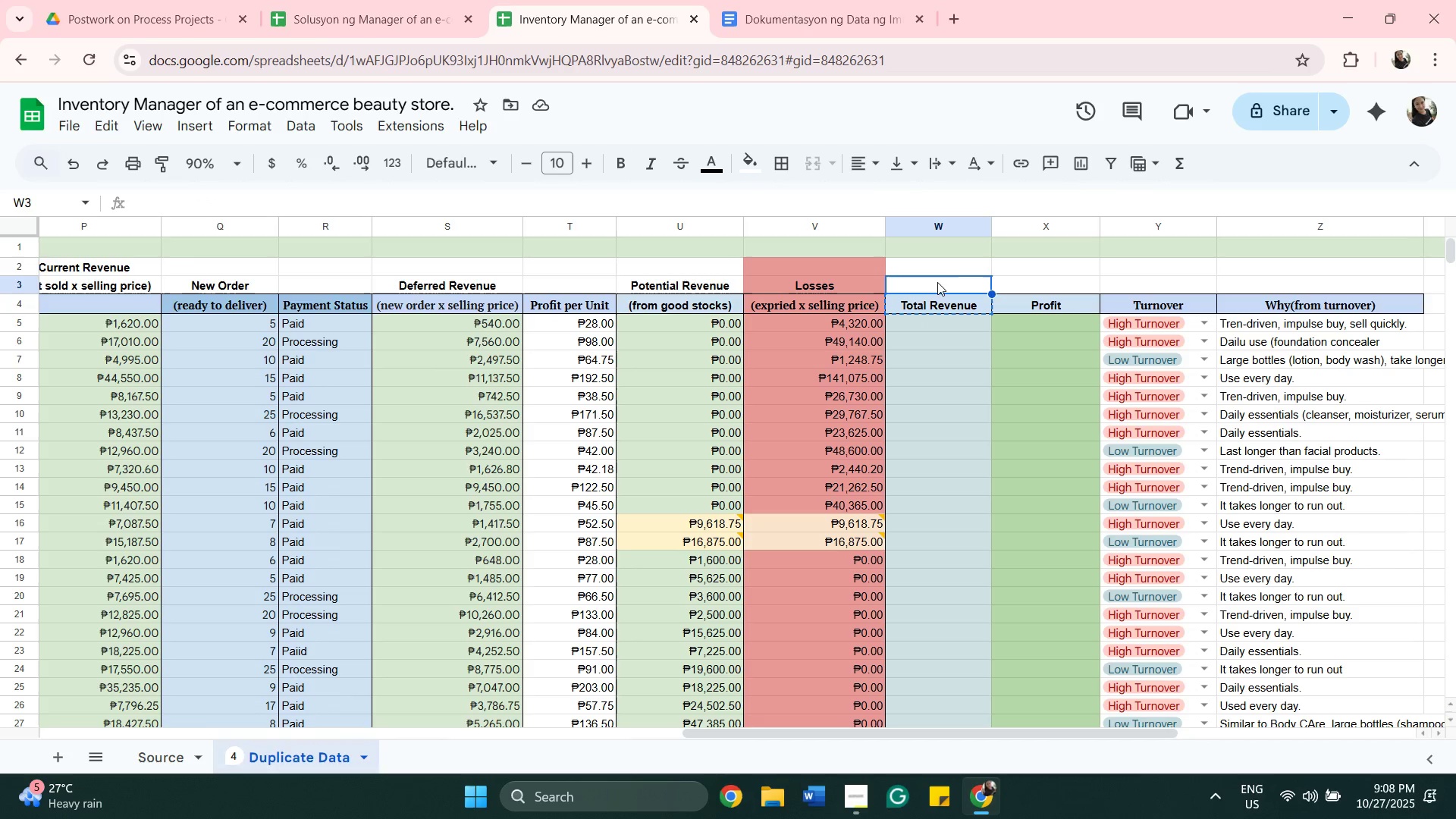 
key(Control+V)
 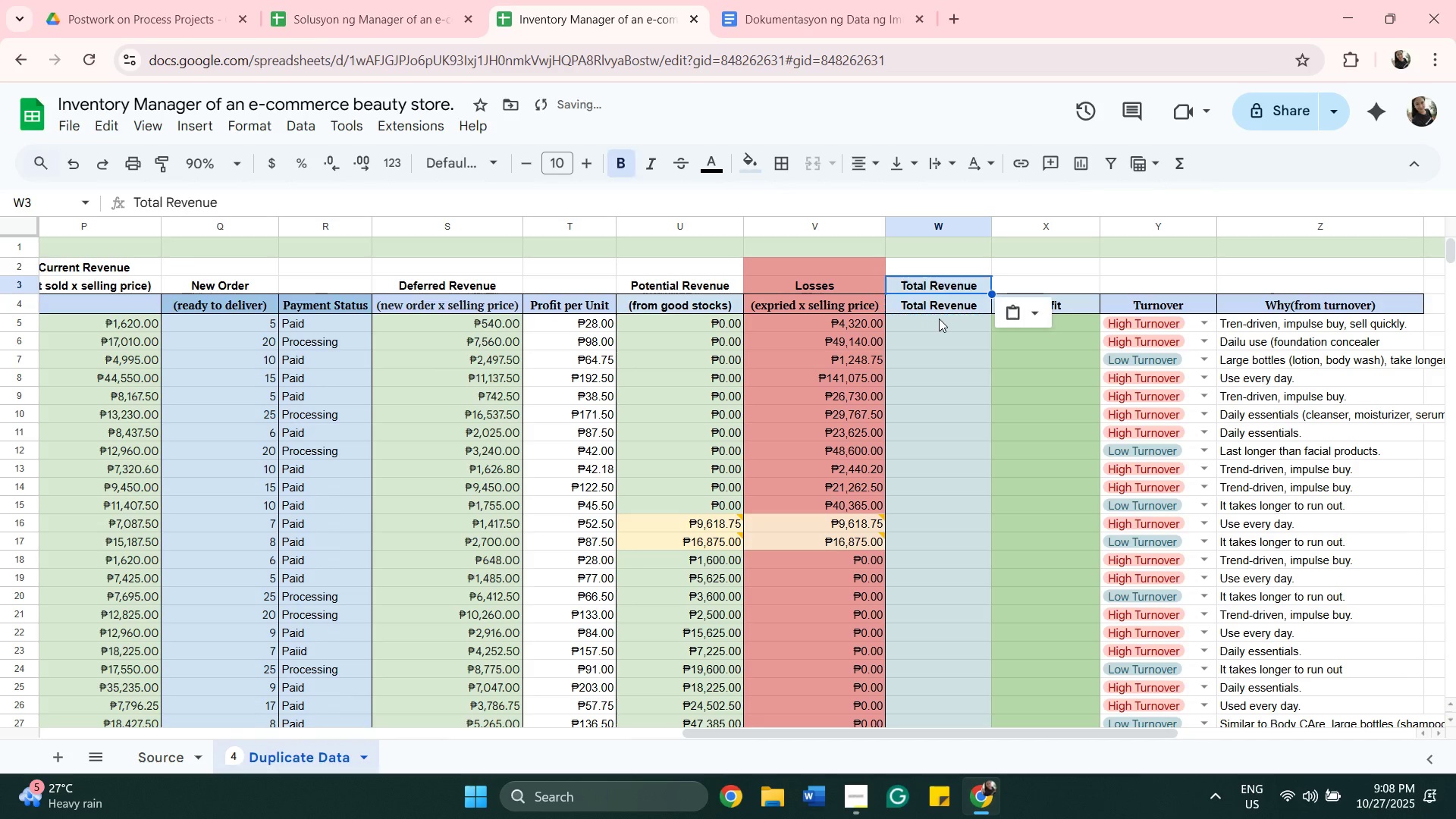 
left_click([939, 318])
 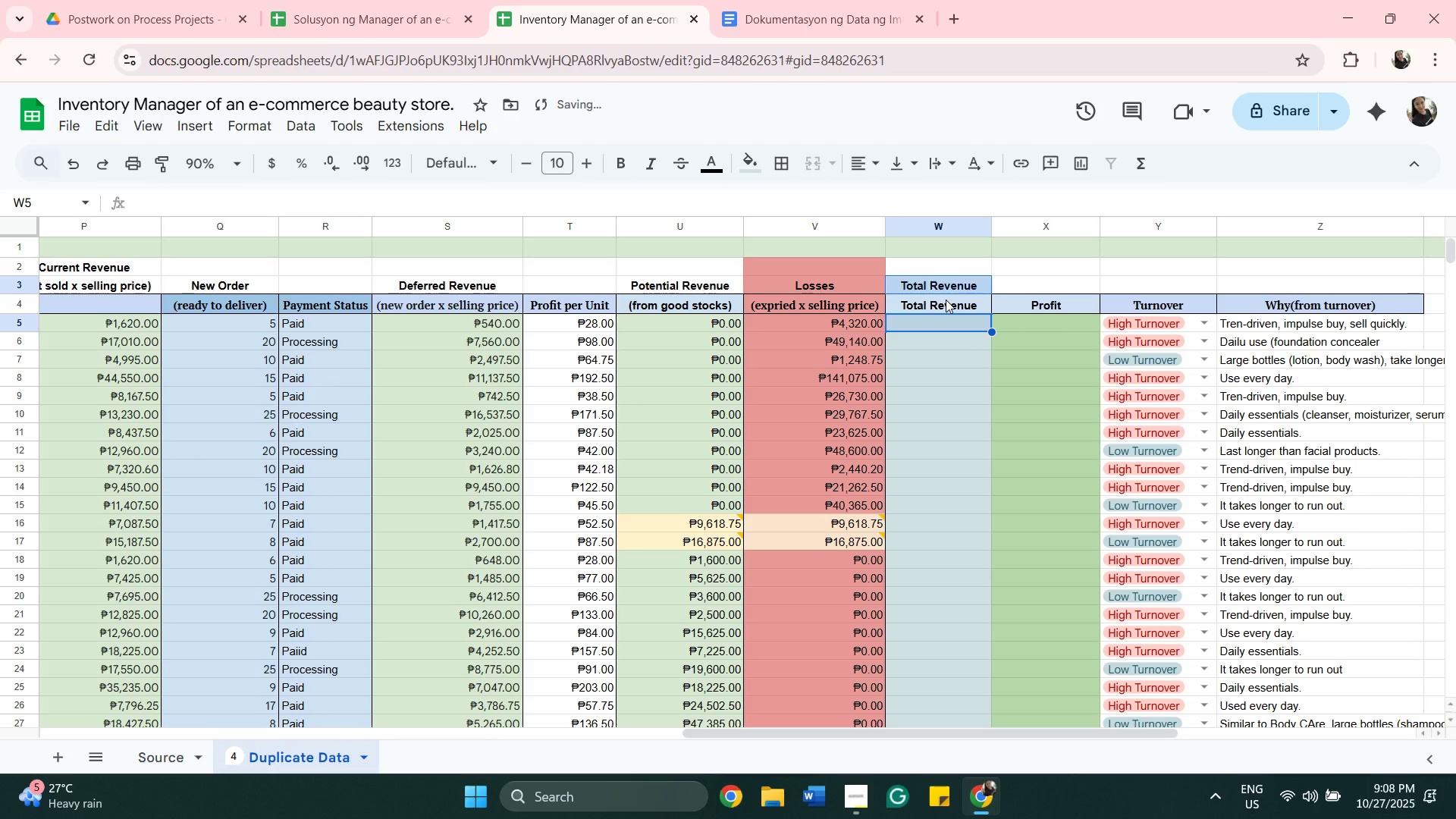 
left_click([946, 300])
 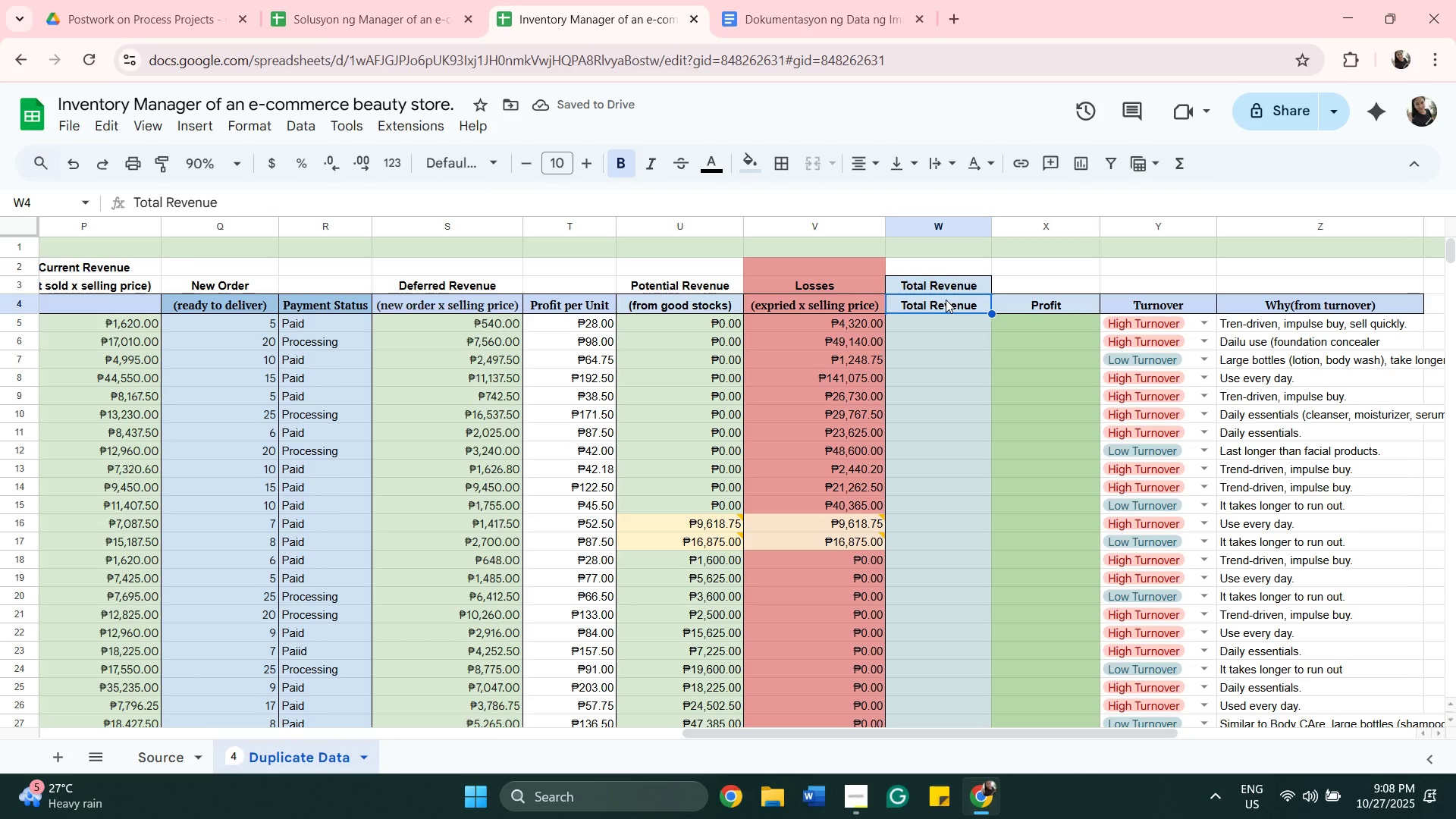 
key(Backspace)
 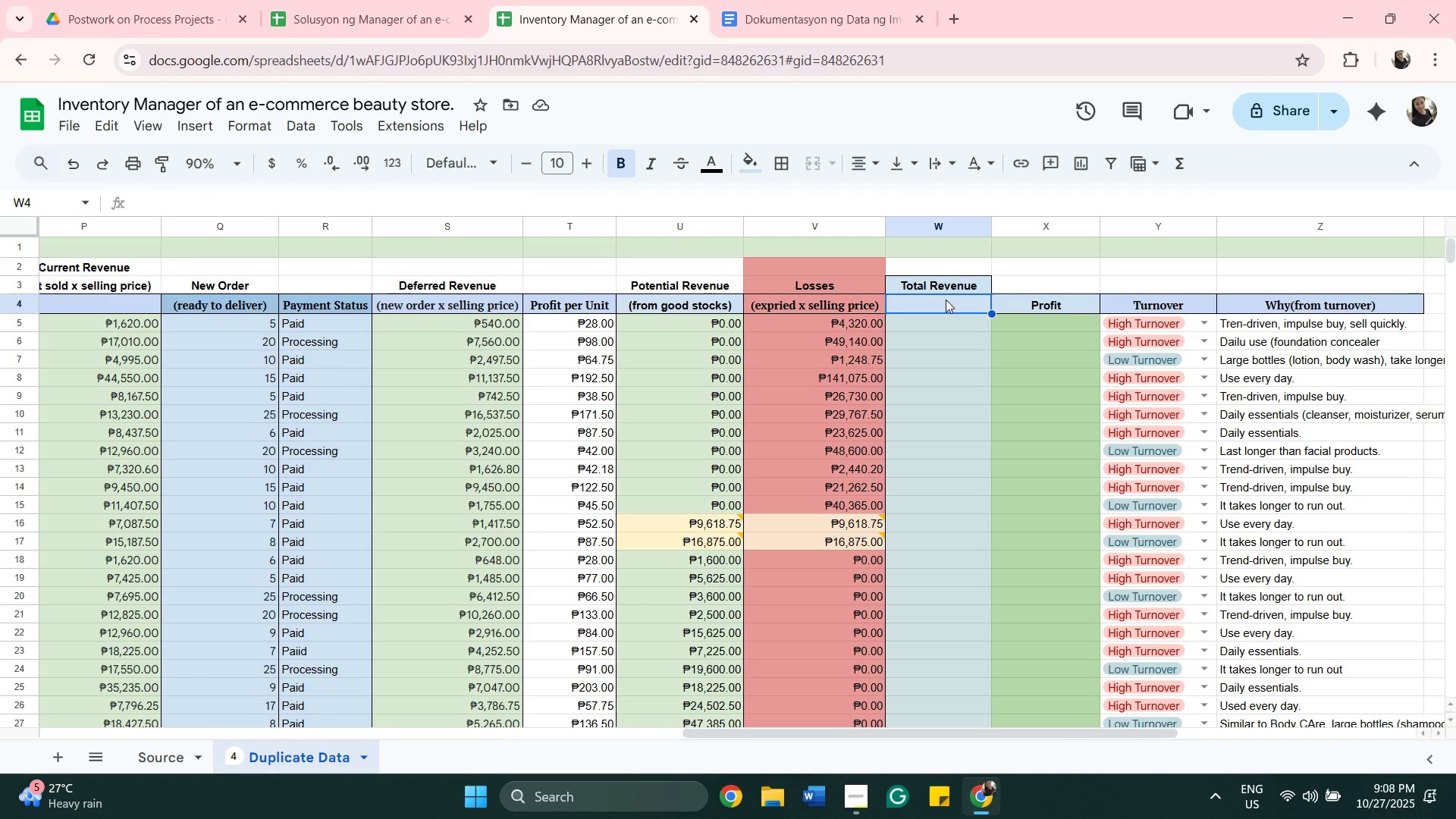 
wait(18.42)
 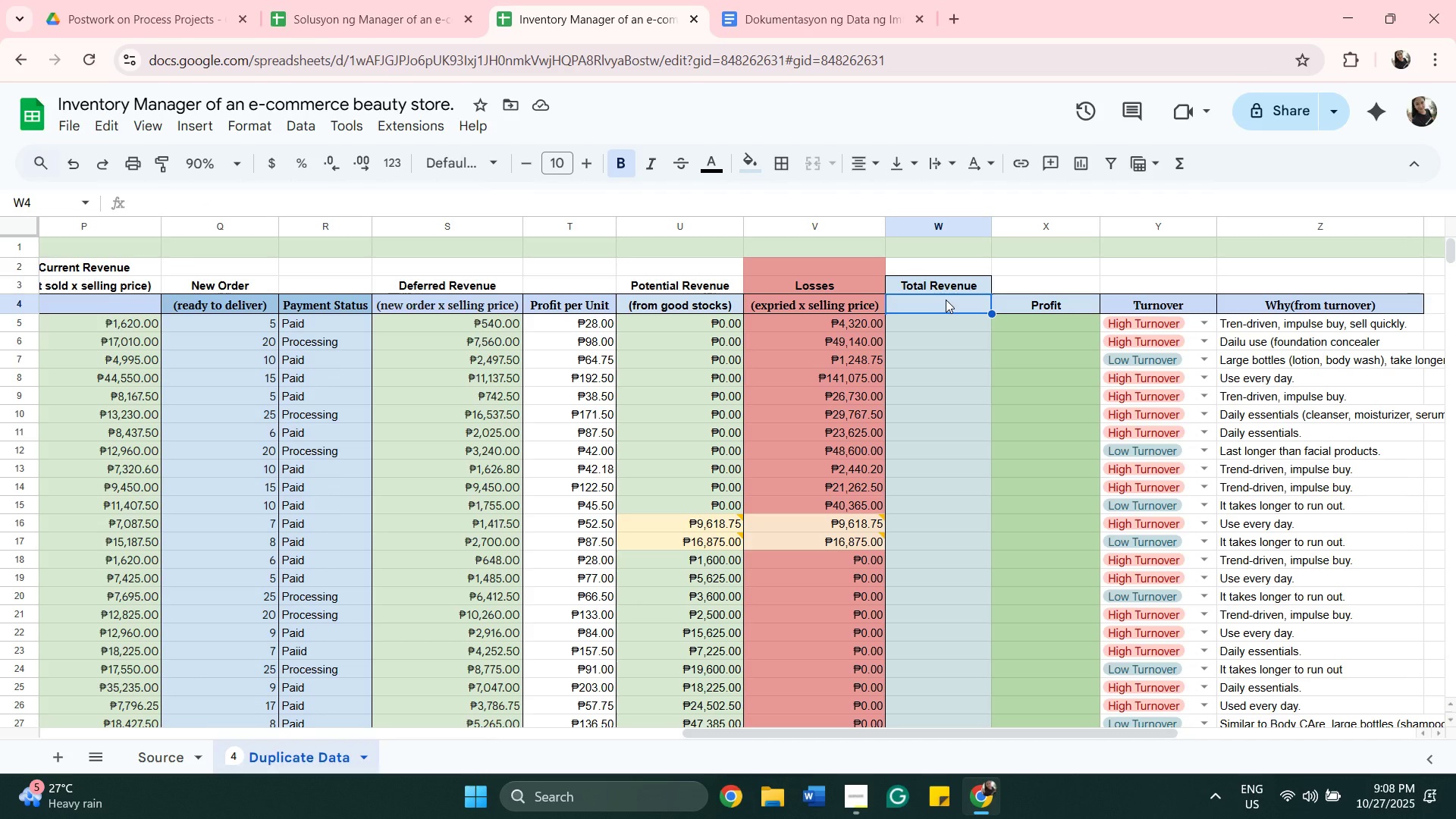 
left_click_drag(start_coordinate=[893, 733], to_coordinate=[746, 709])
 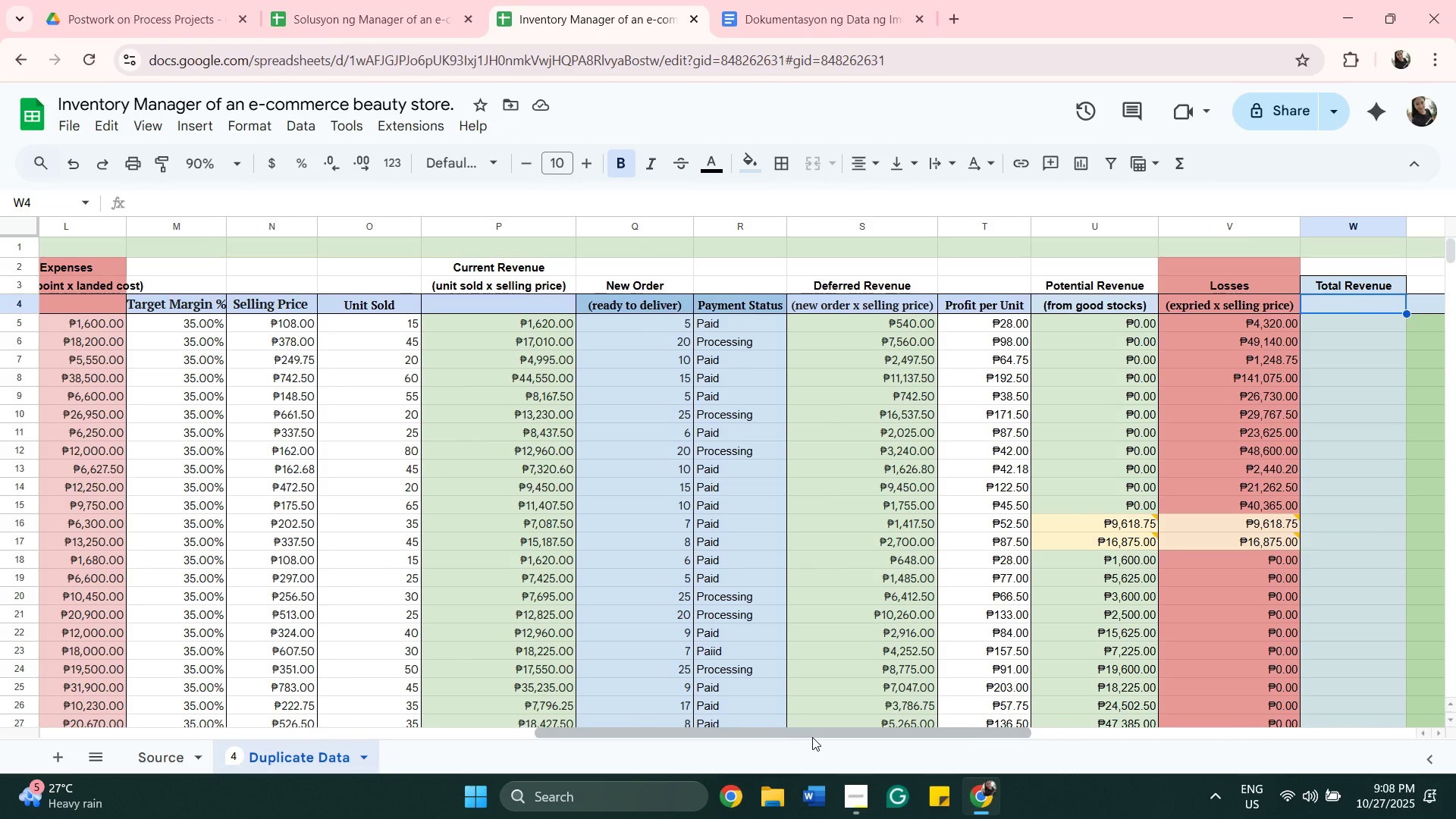 
left_click_drag(start_coordinate=[820, 733], to_coordinate=[950, 738])
 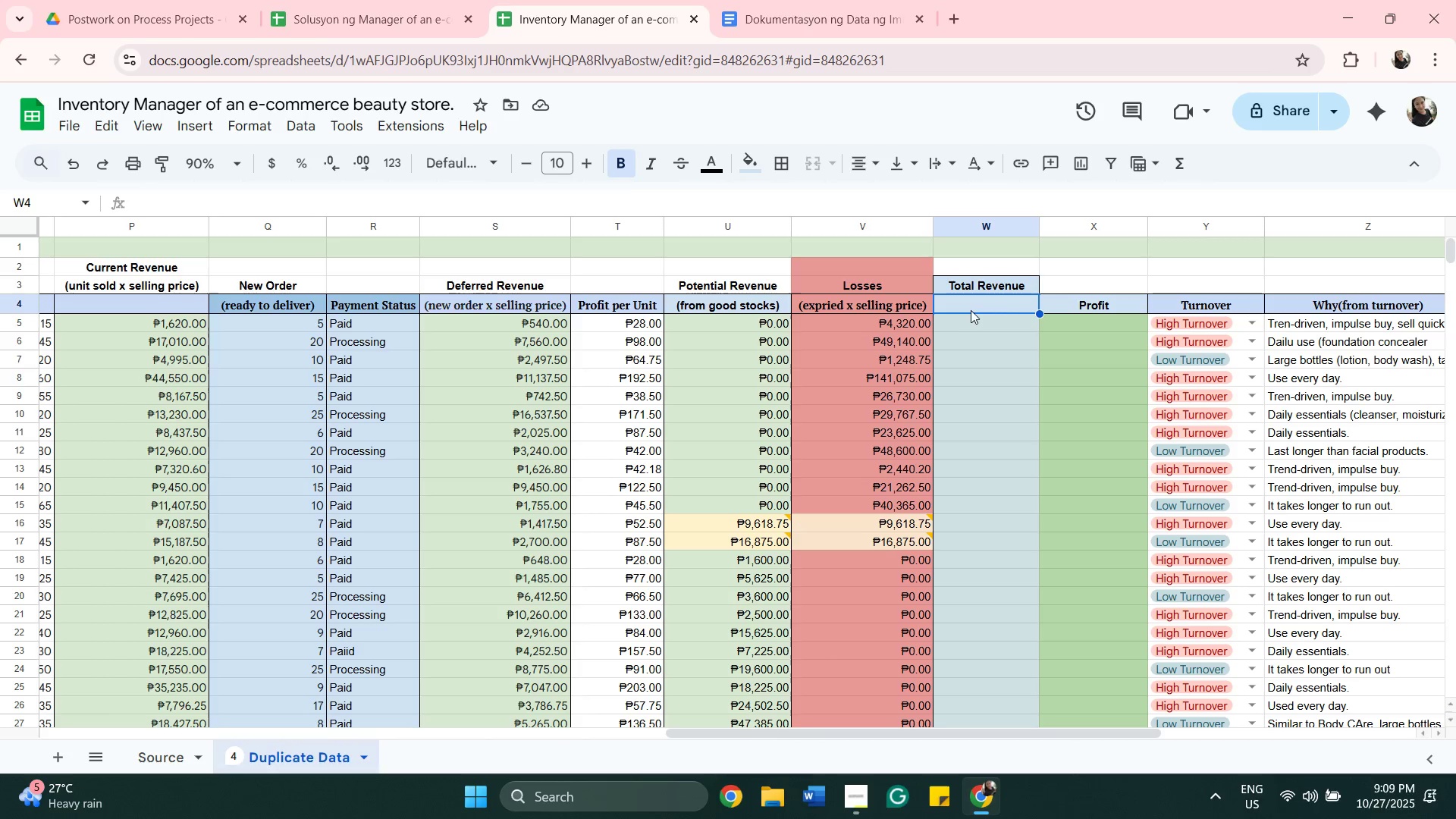 
wait(23.72)
 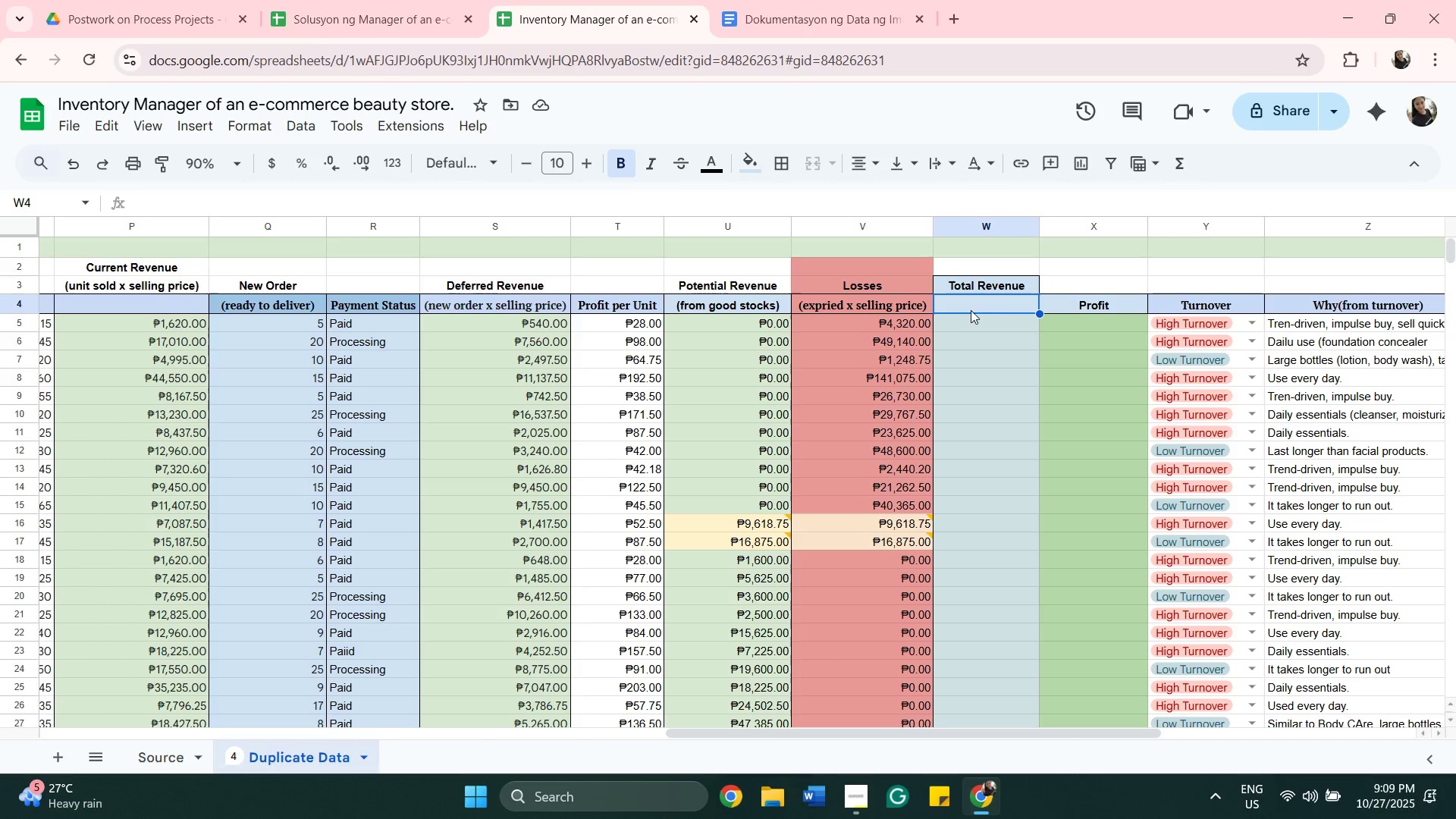 
left_click([962, 312])
 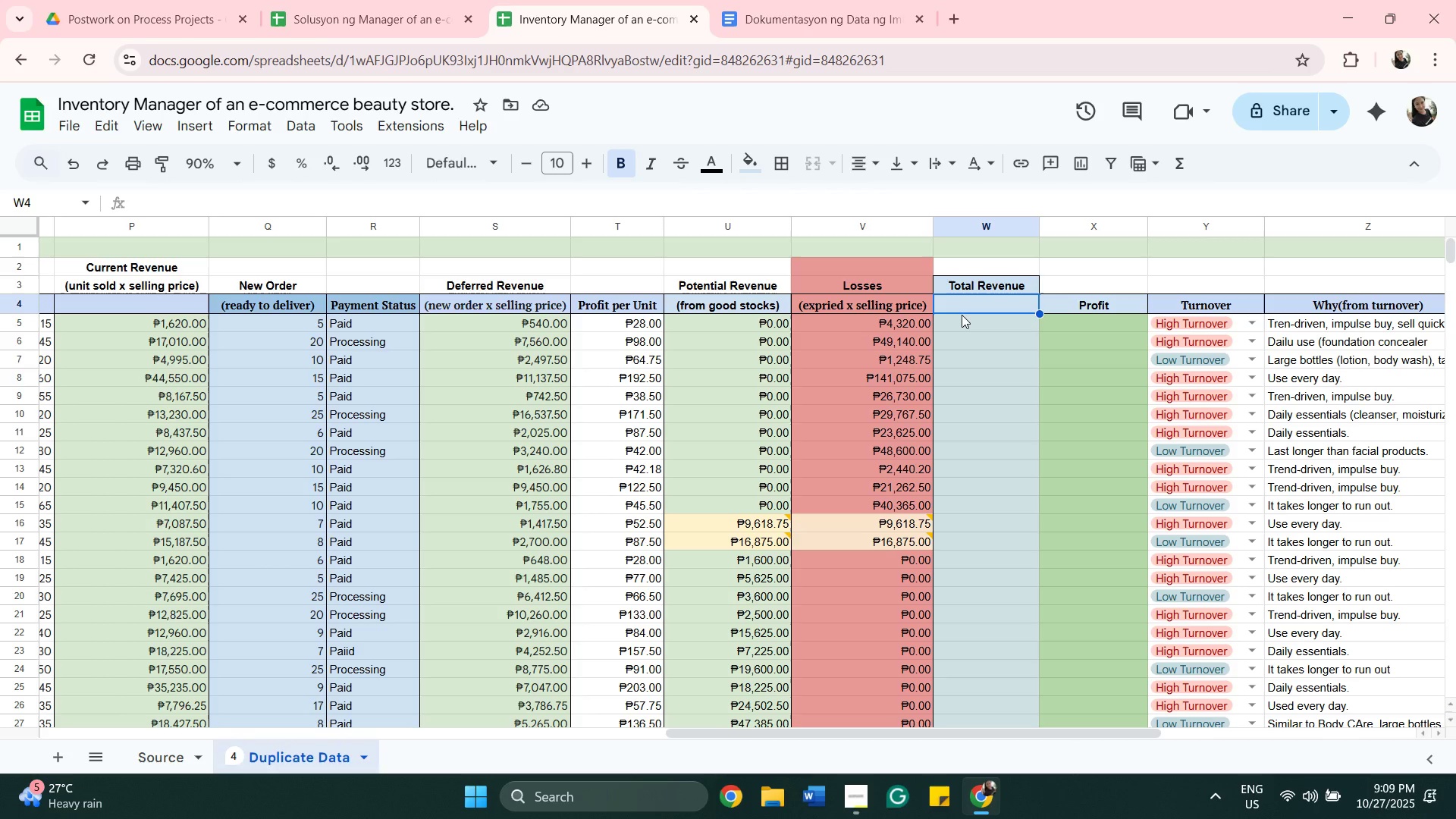 
left_click([962, 315])
 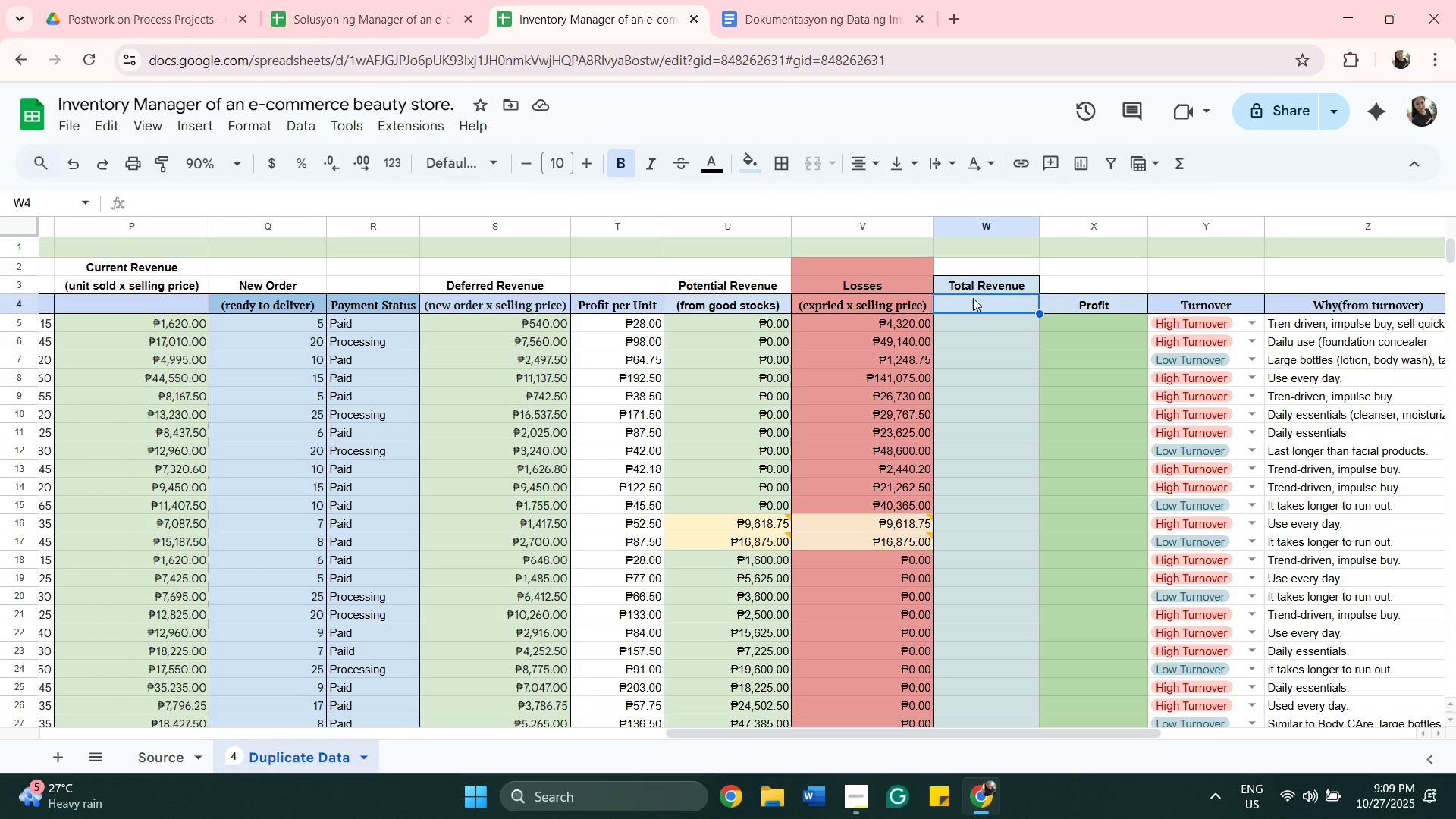 
left_click_drag(start_coordinate=[966, 298], to_coordinate=[974, 298])
 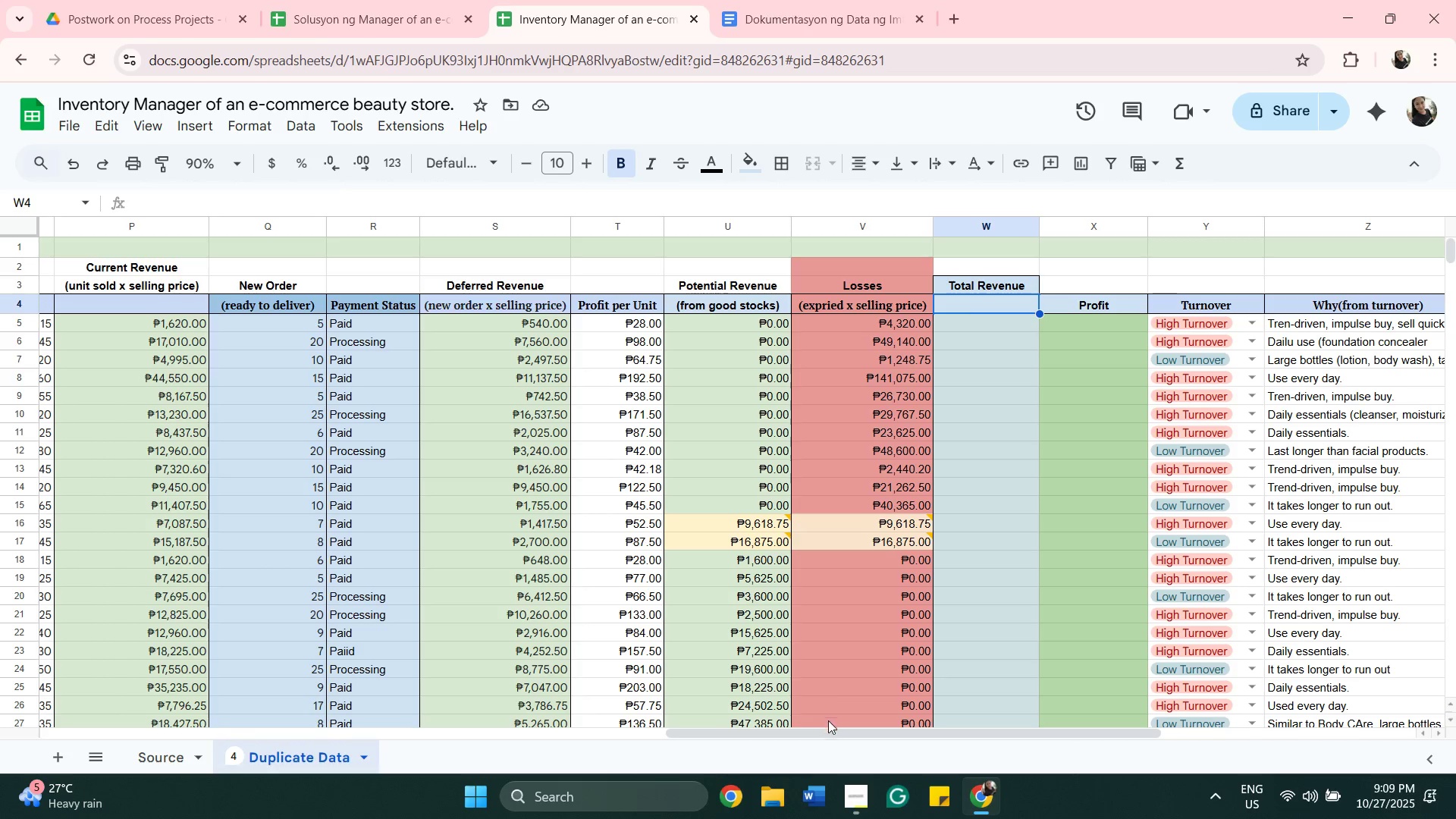 
wait(5.74)
 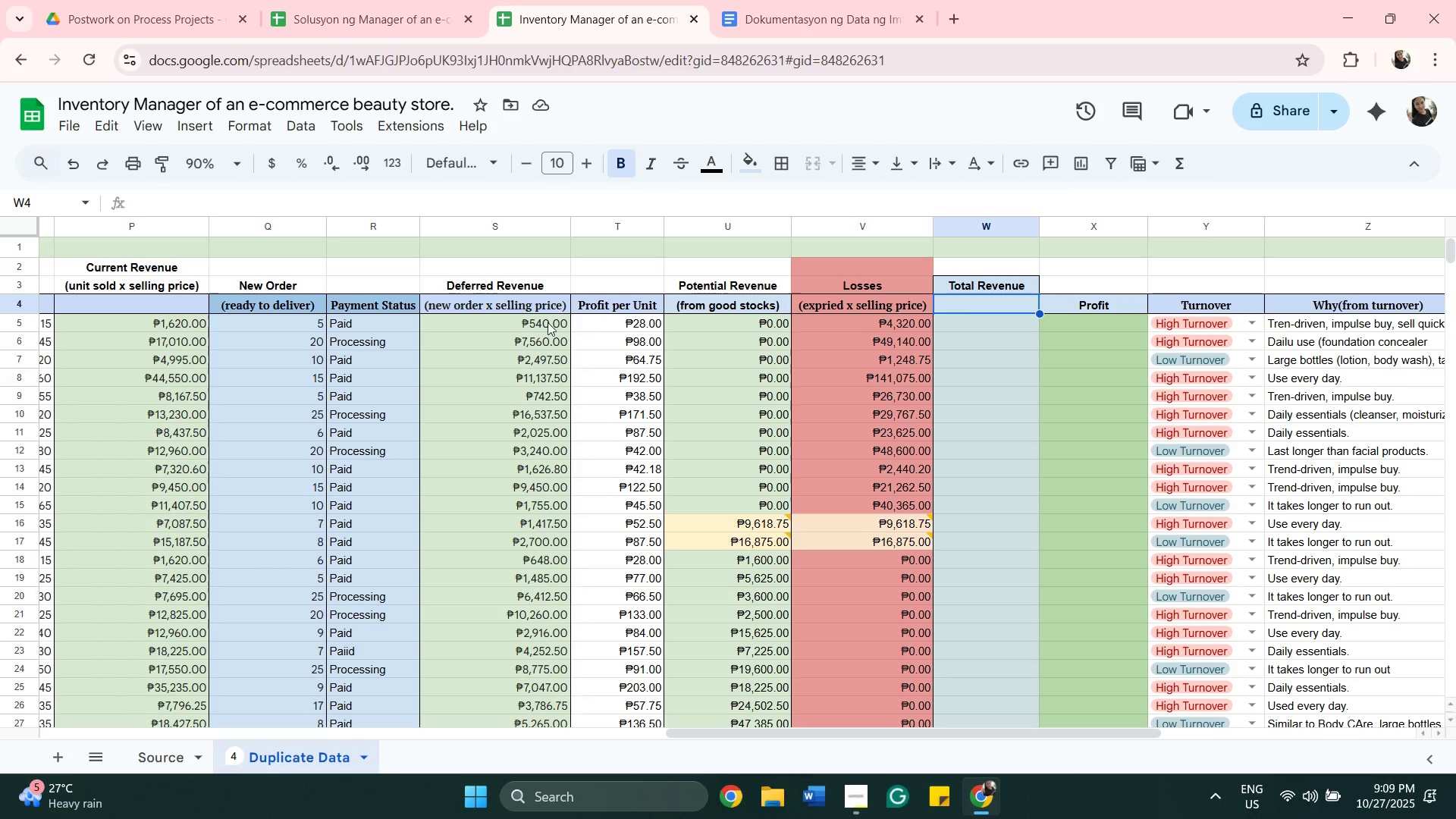 
left_click_drag(start_coordinate=[837, 733], to_coordinate=[735, 732])
 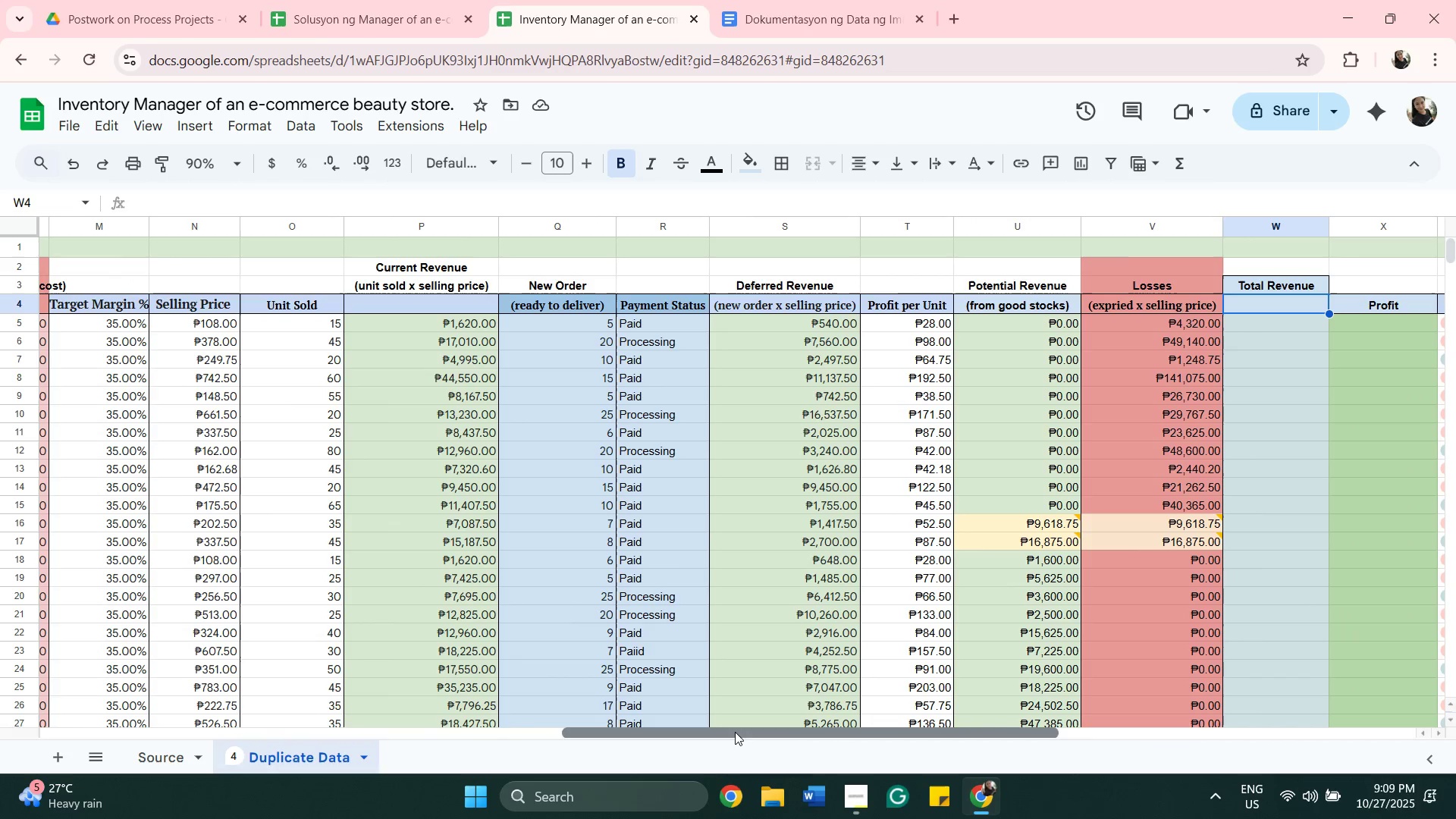 
left_click_drag(start_coordinate=[735, 732], to_coordinate=[534, 667])
 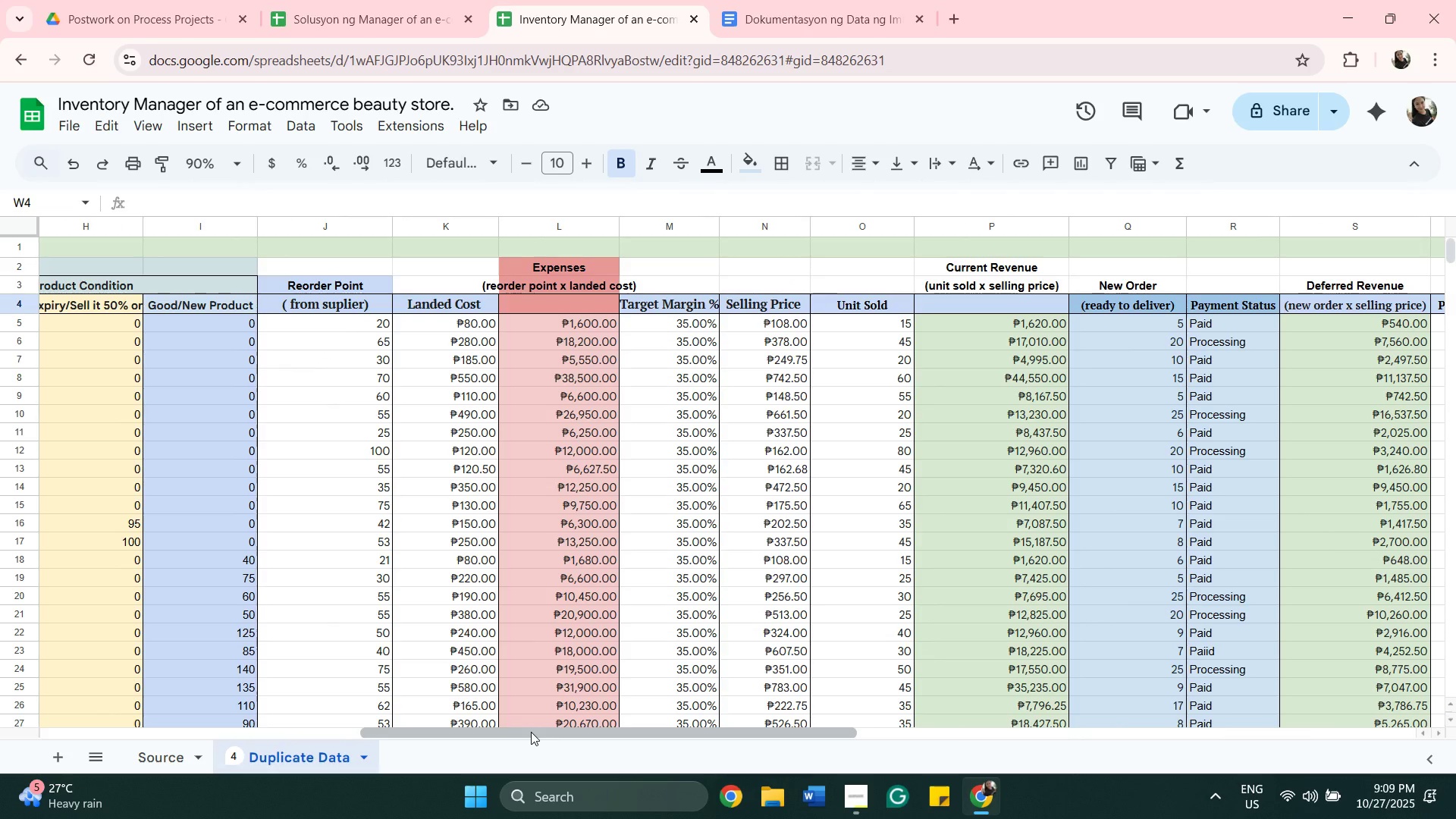 
wait(6.62)
 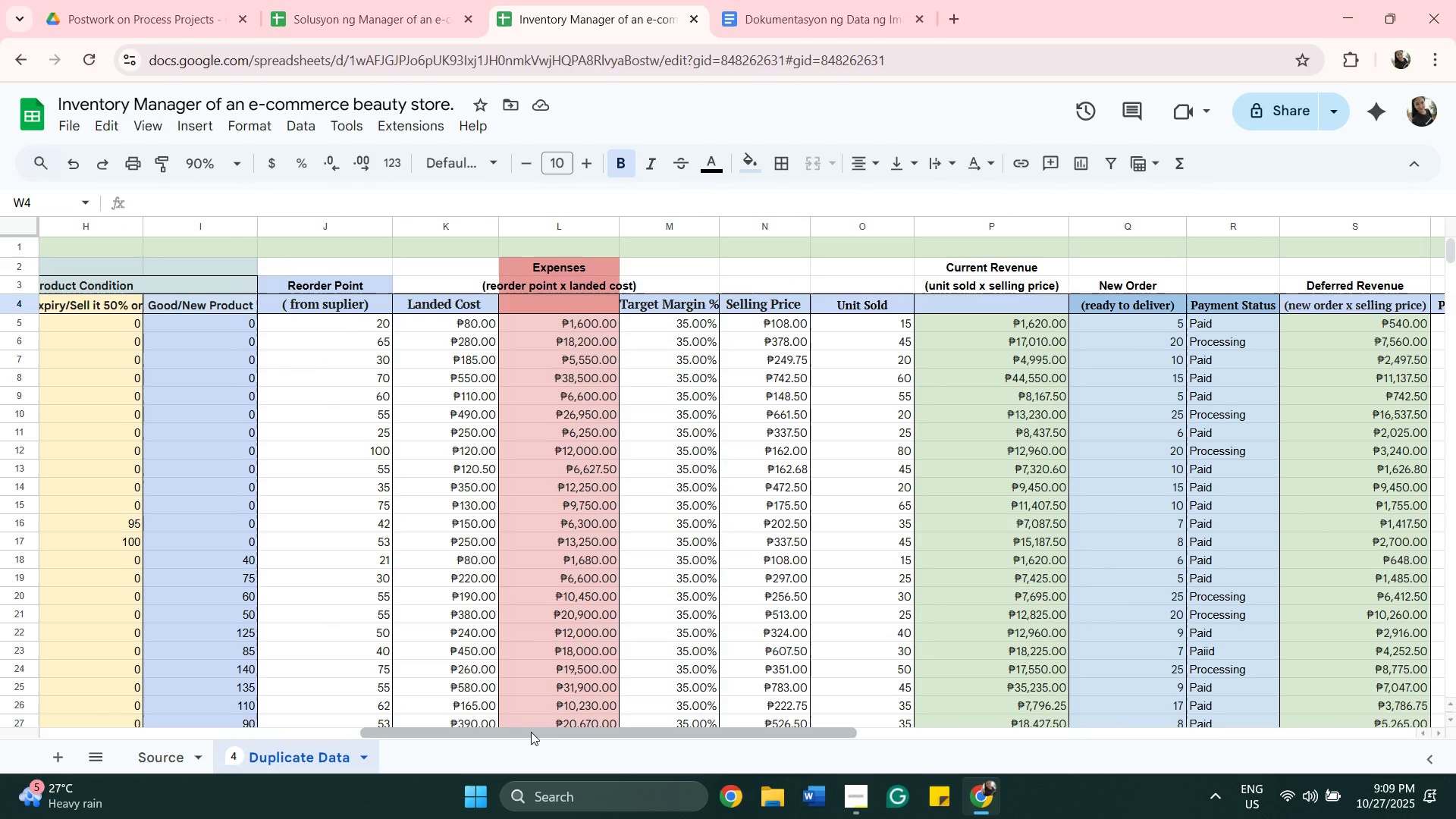 
left_click_drag(start_coordinate=[531, 732], to_coordinate=[828, 664])
 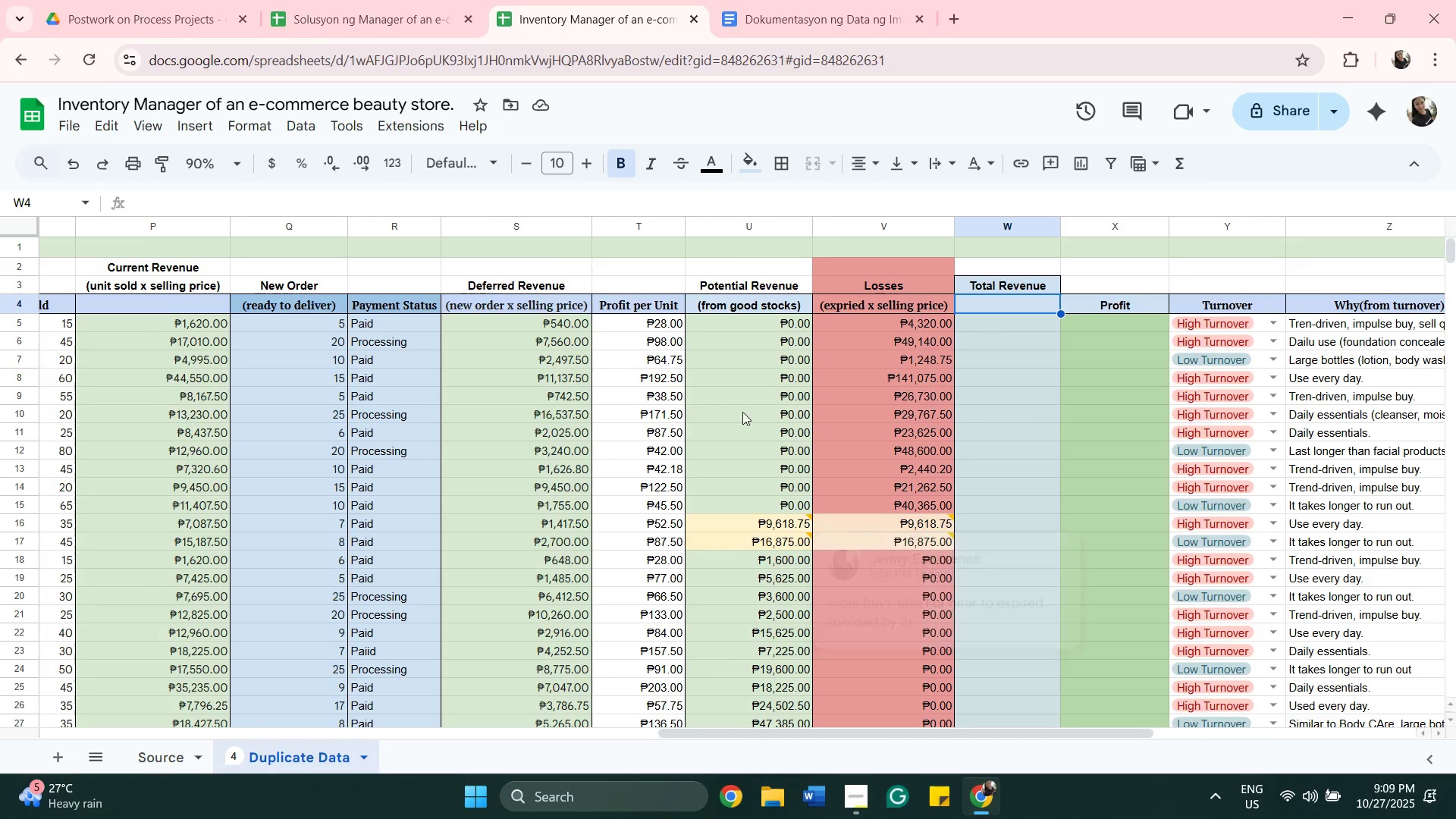 
wait(10.59)
 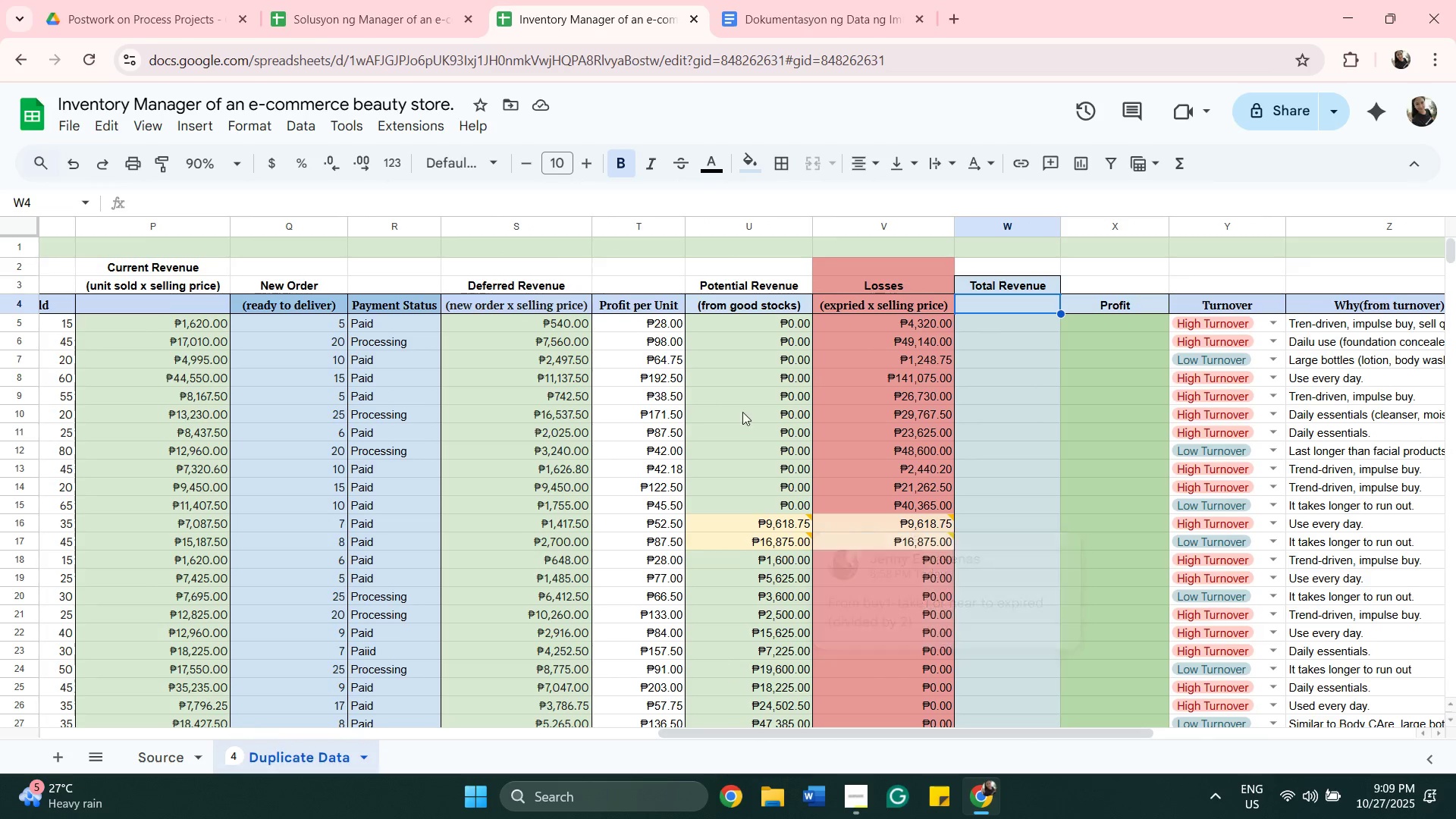 
double_click([735, 425])
 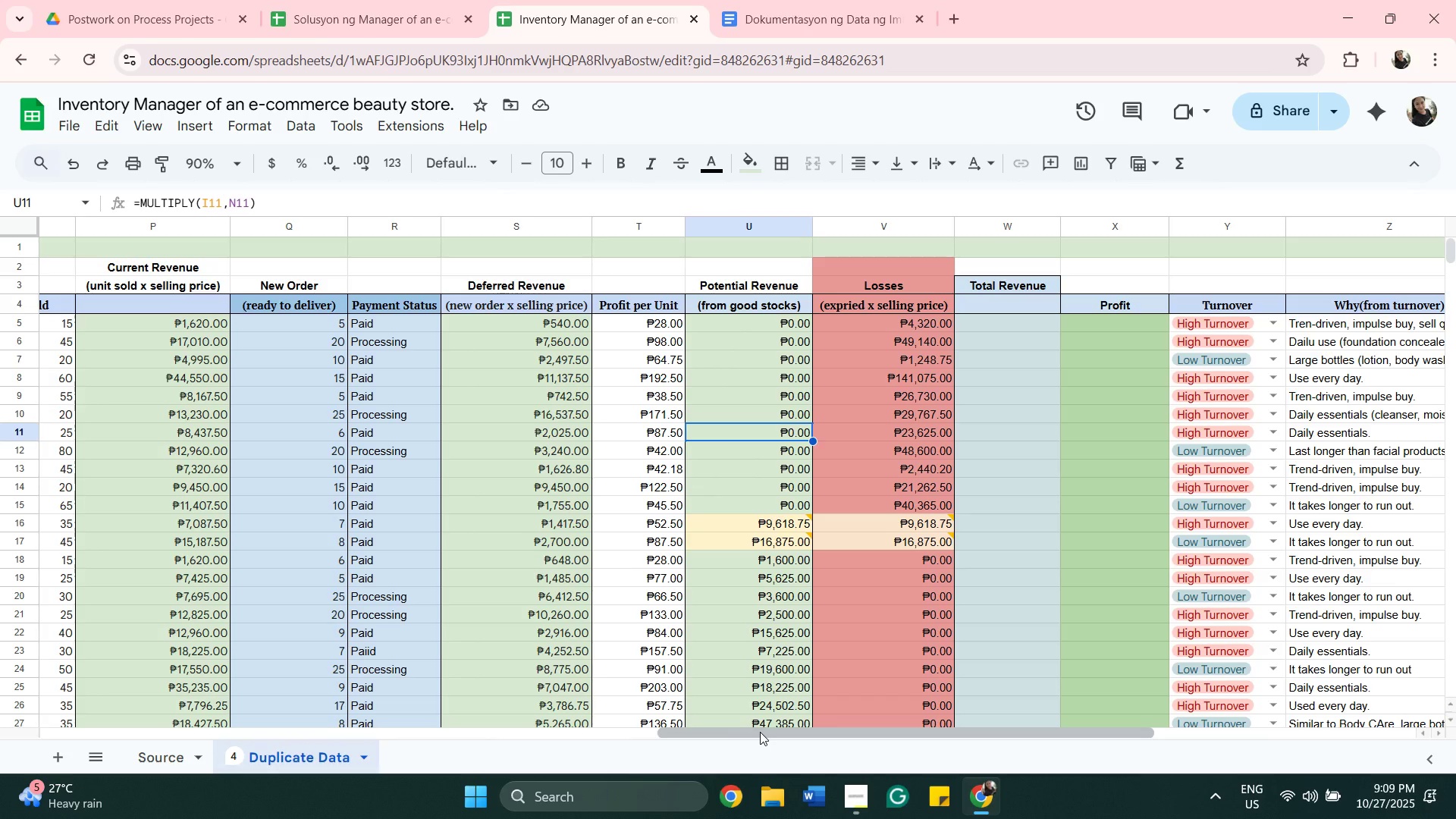 
left_click_drag(start_coordinate=[760, 732], to_coordinate=[623, 745])
 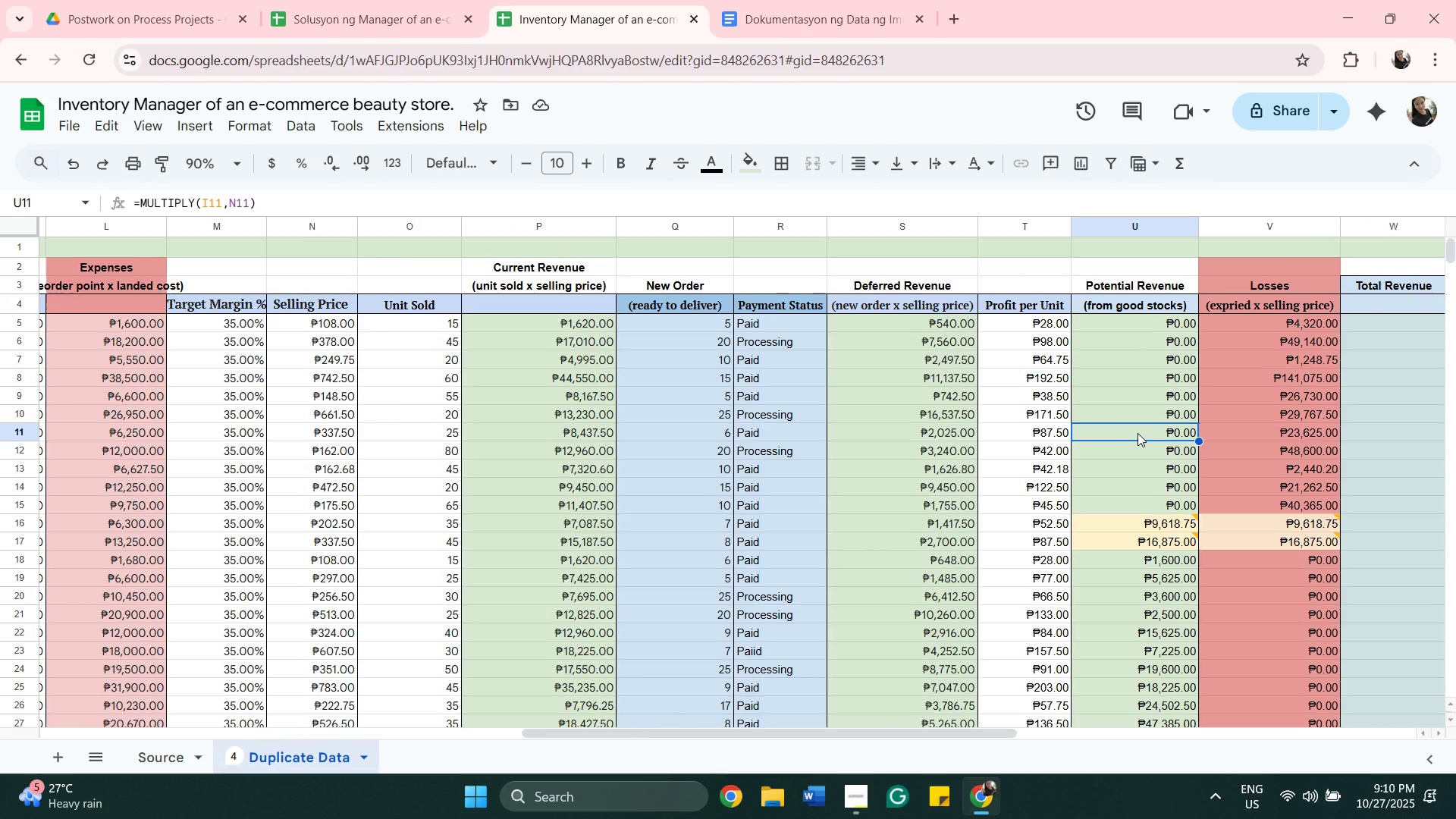 
double_click([1138, 433])
 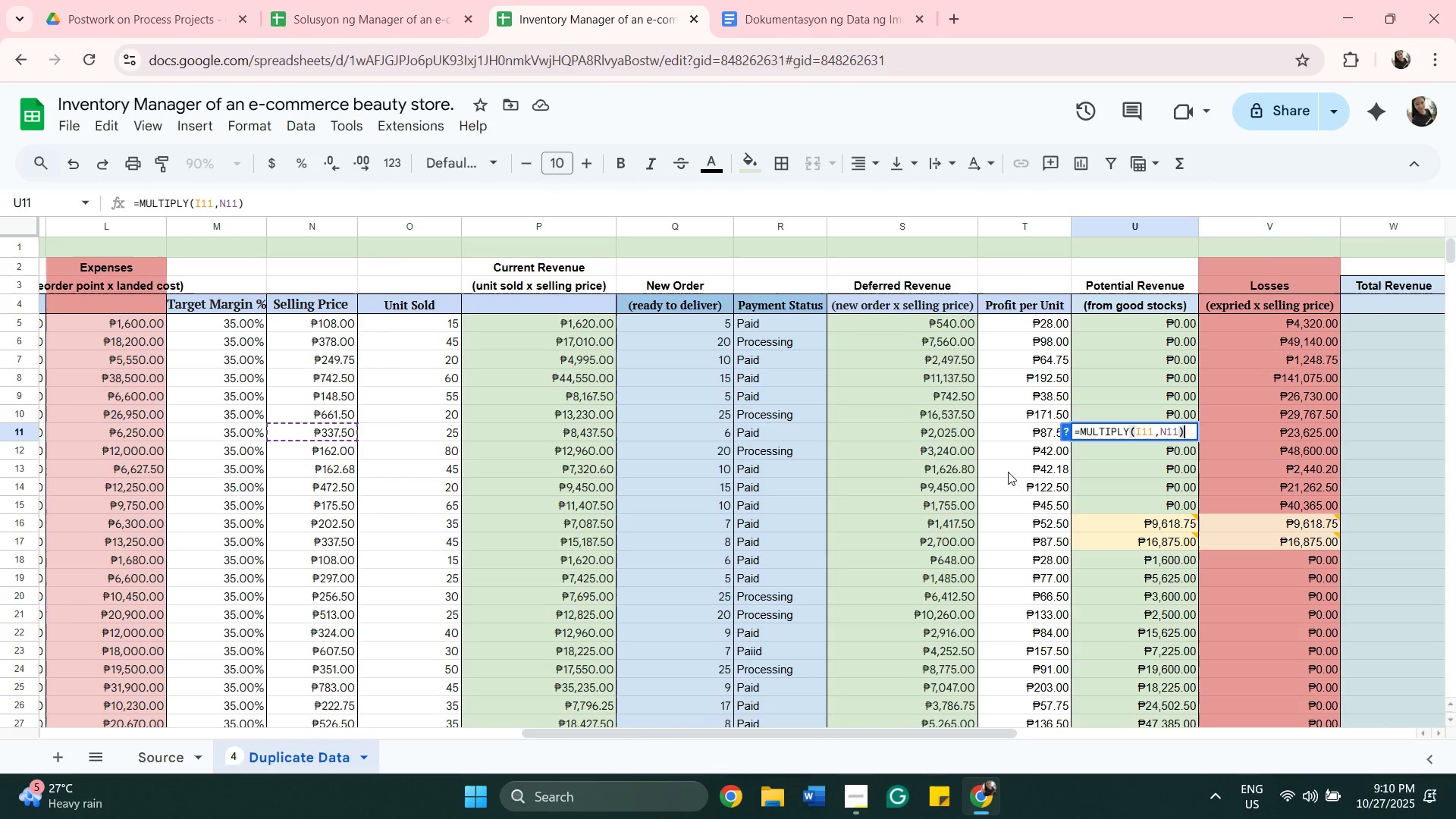 
wait(8.49)
 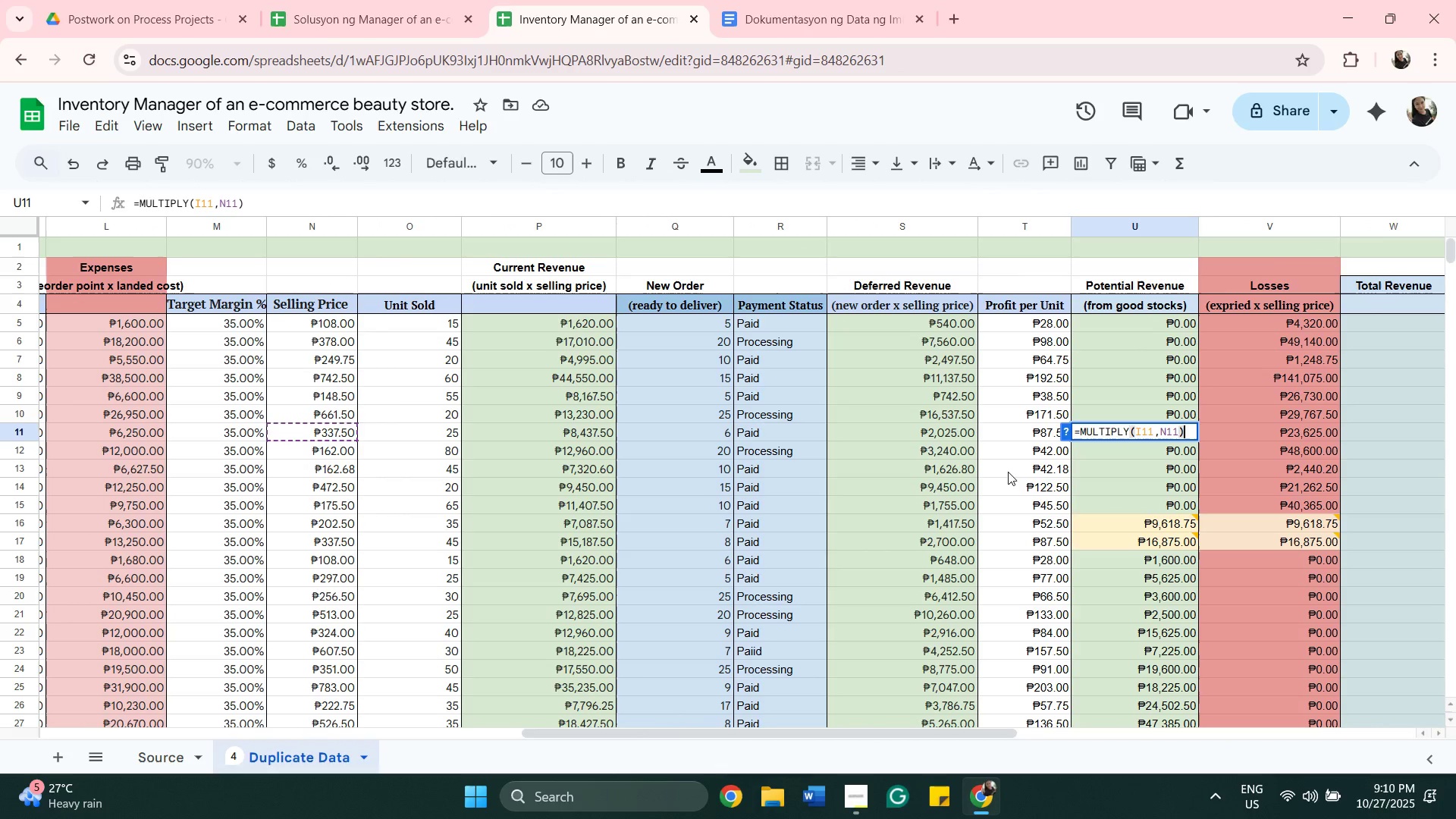 
left_click_drag(start_coordinate=[620, 736], to_coordinate=[736, 656])
 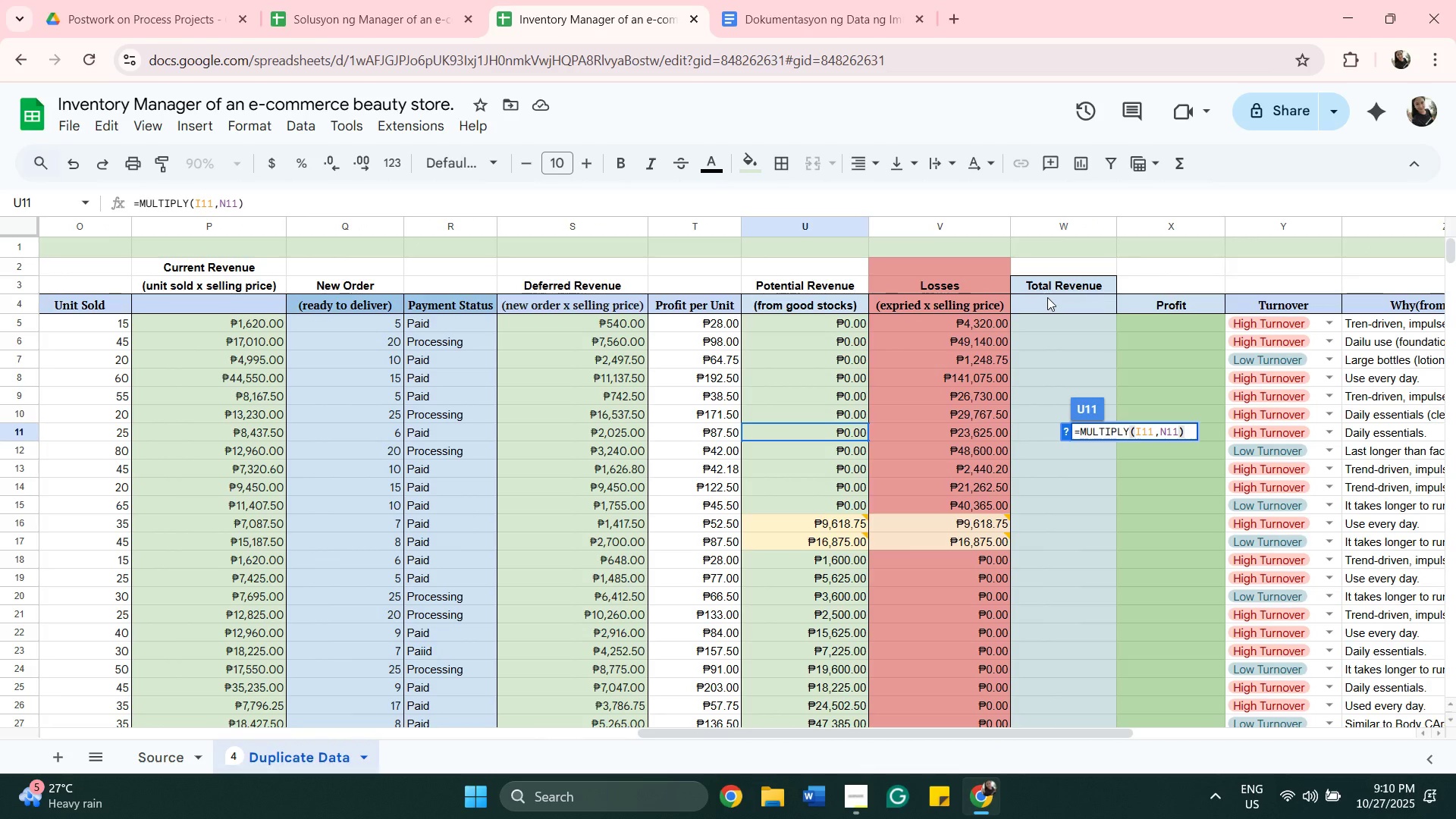 
left_click([1043, 303])
 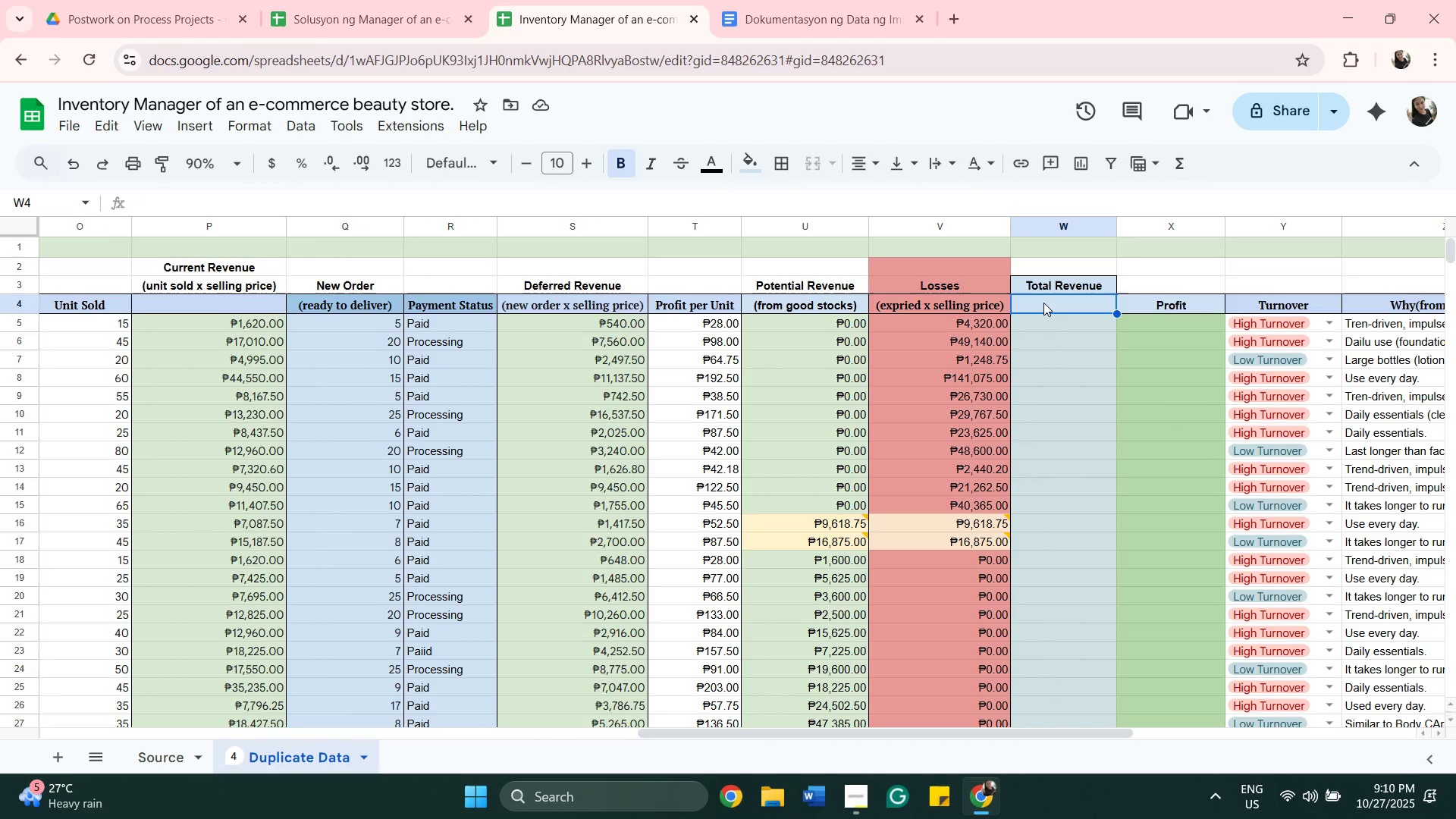 
type((current revenue=)
key(Backspace)
type(+)
 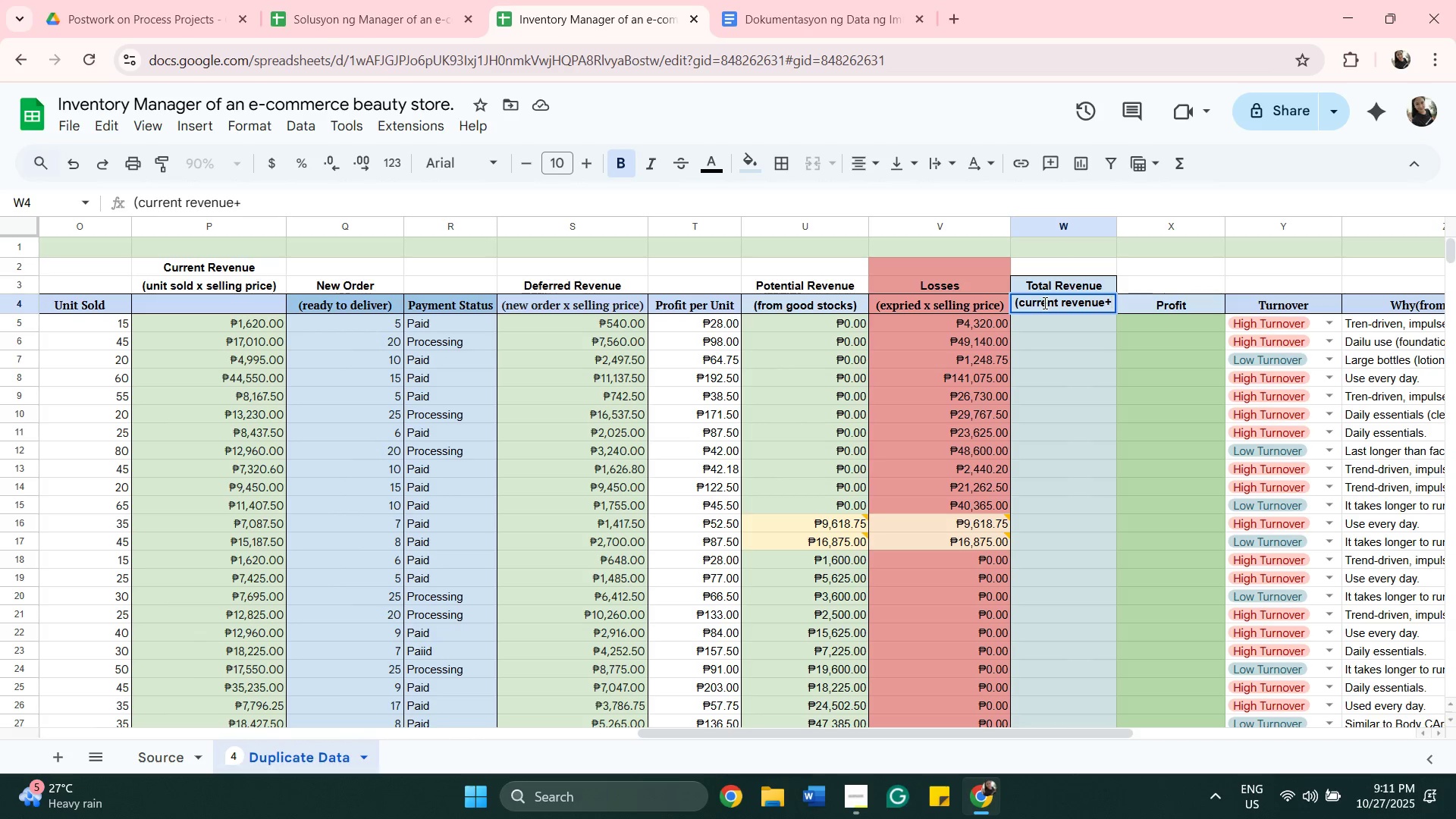 
wait(5.04)
 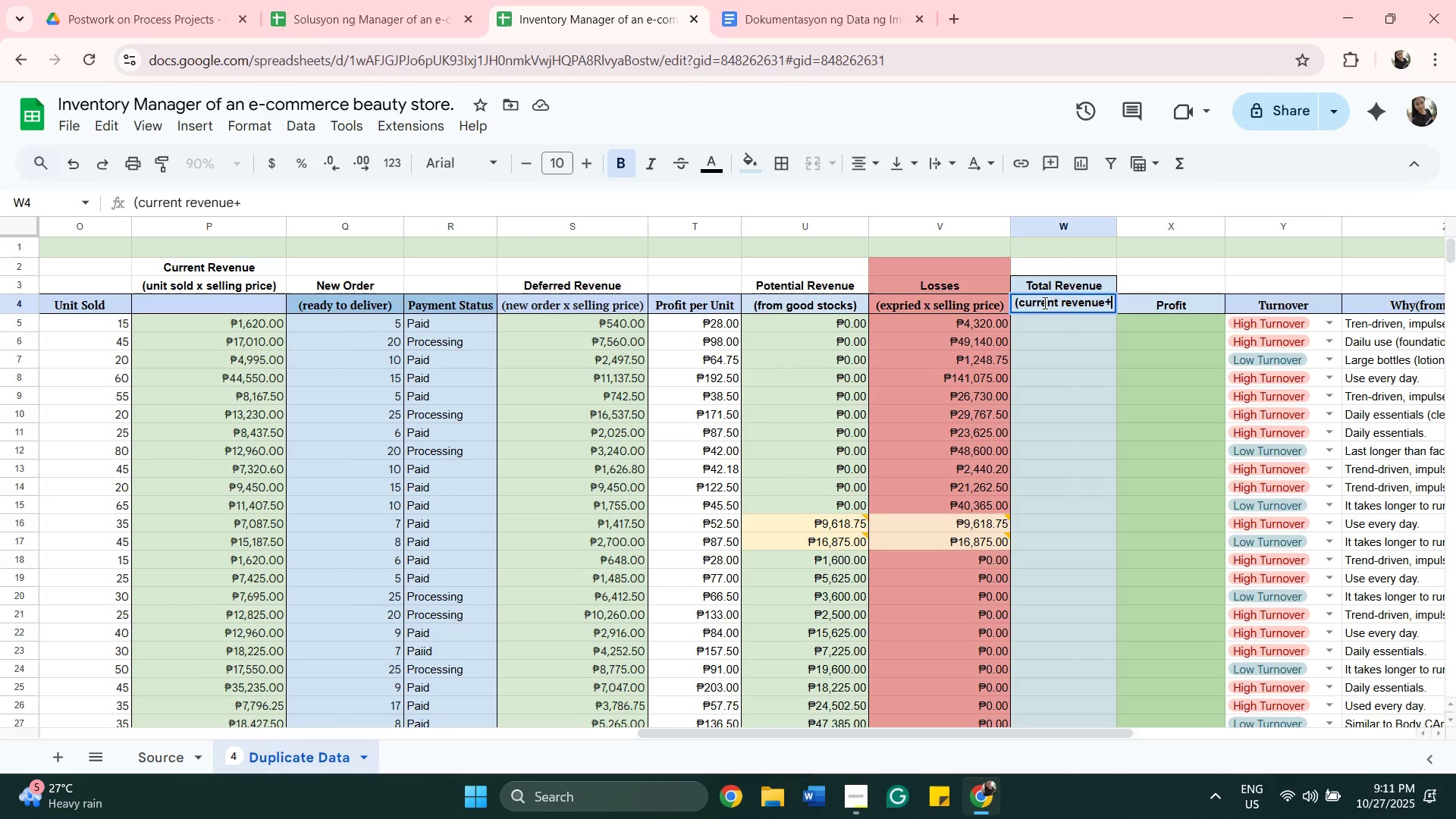 
left_click_drag(start_coordinate=[1027, 730], to_coordinate=[748, 734])
 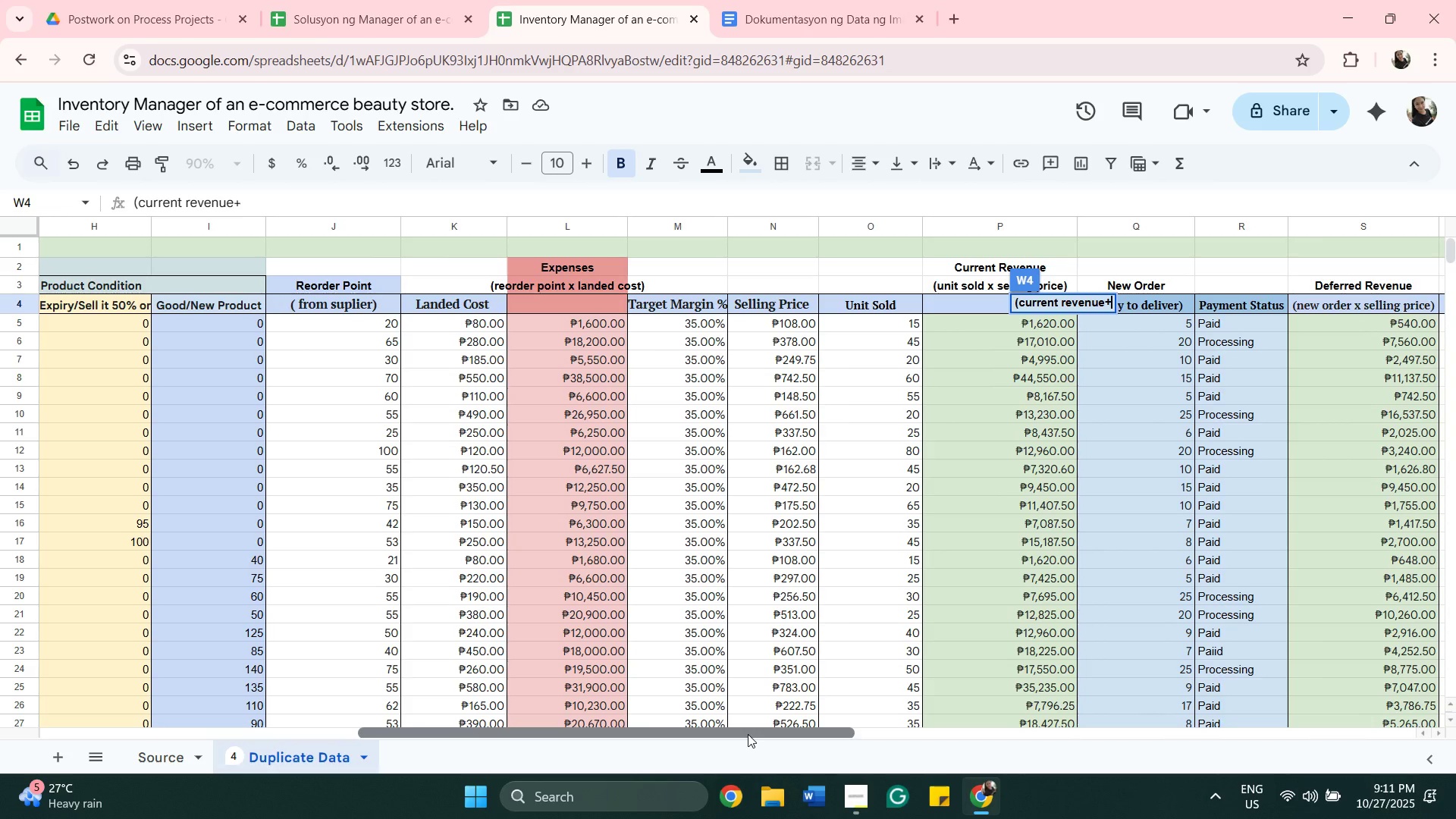 
left_click([748, 734])
 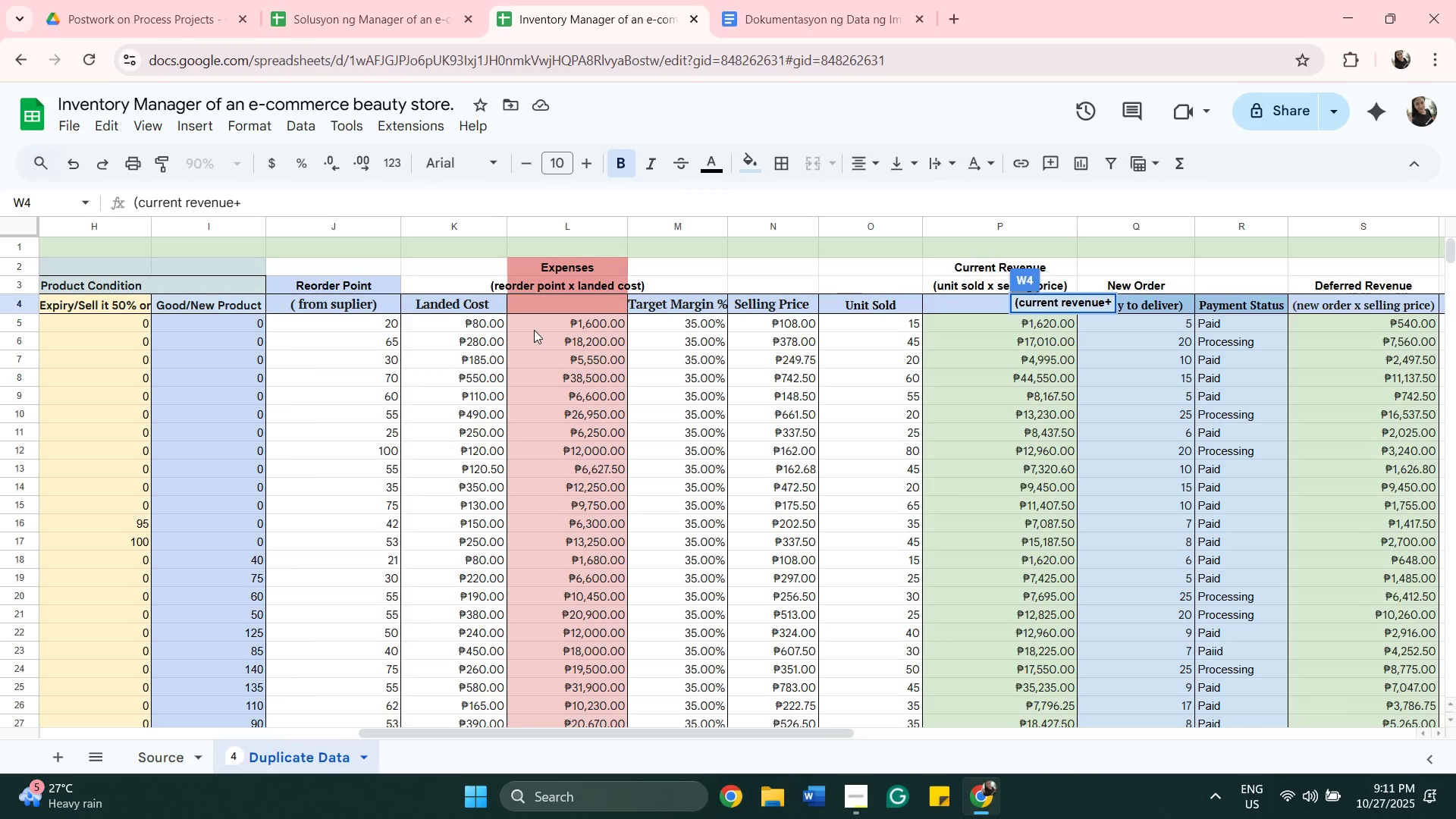 
wait(25.38)
 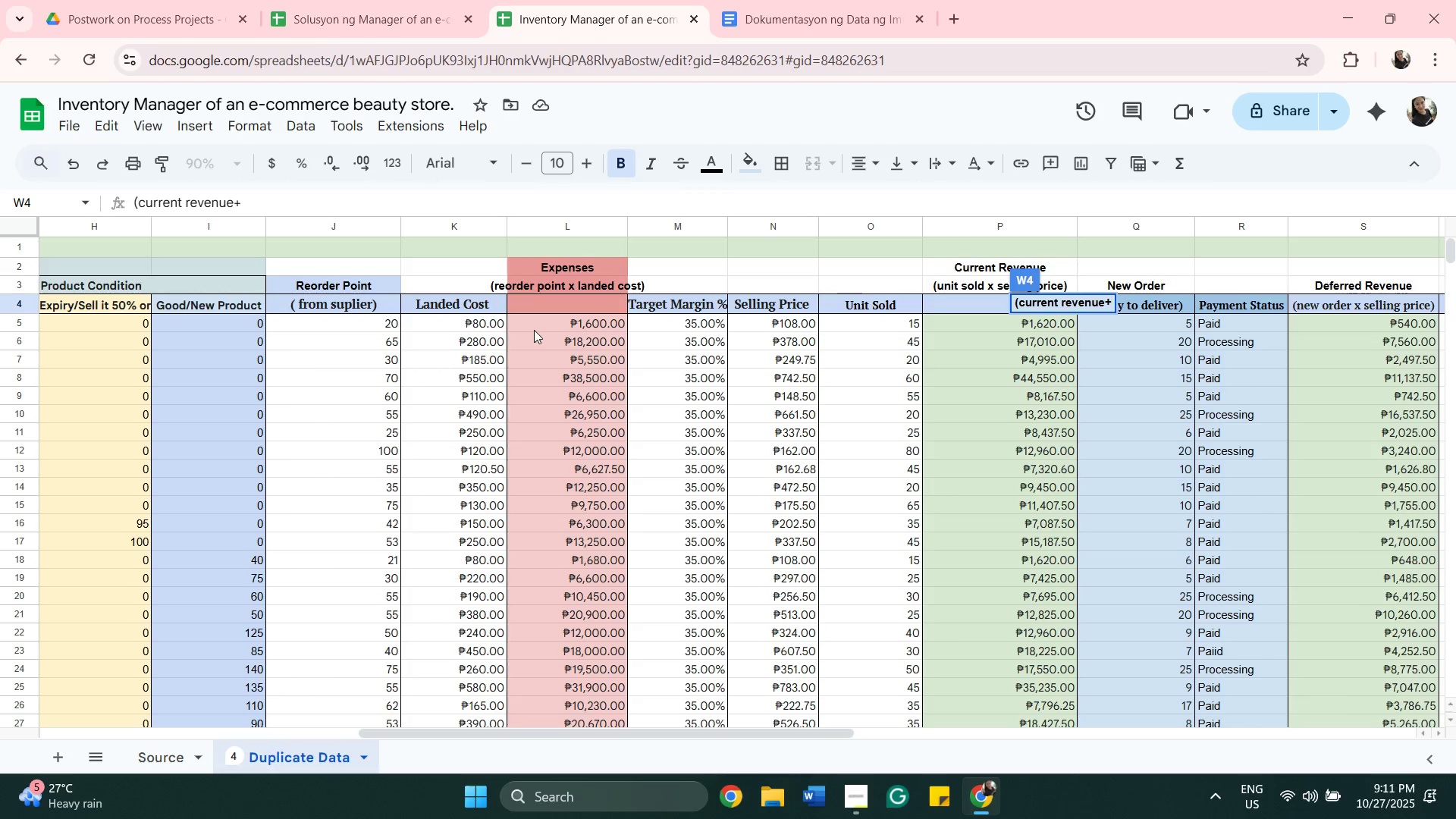 
type(O)
key(Backspace)
type(Pote)
 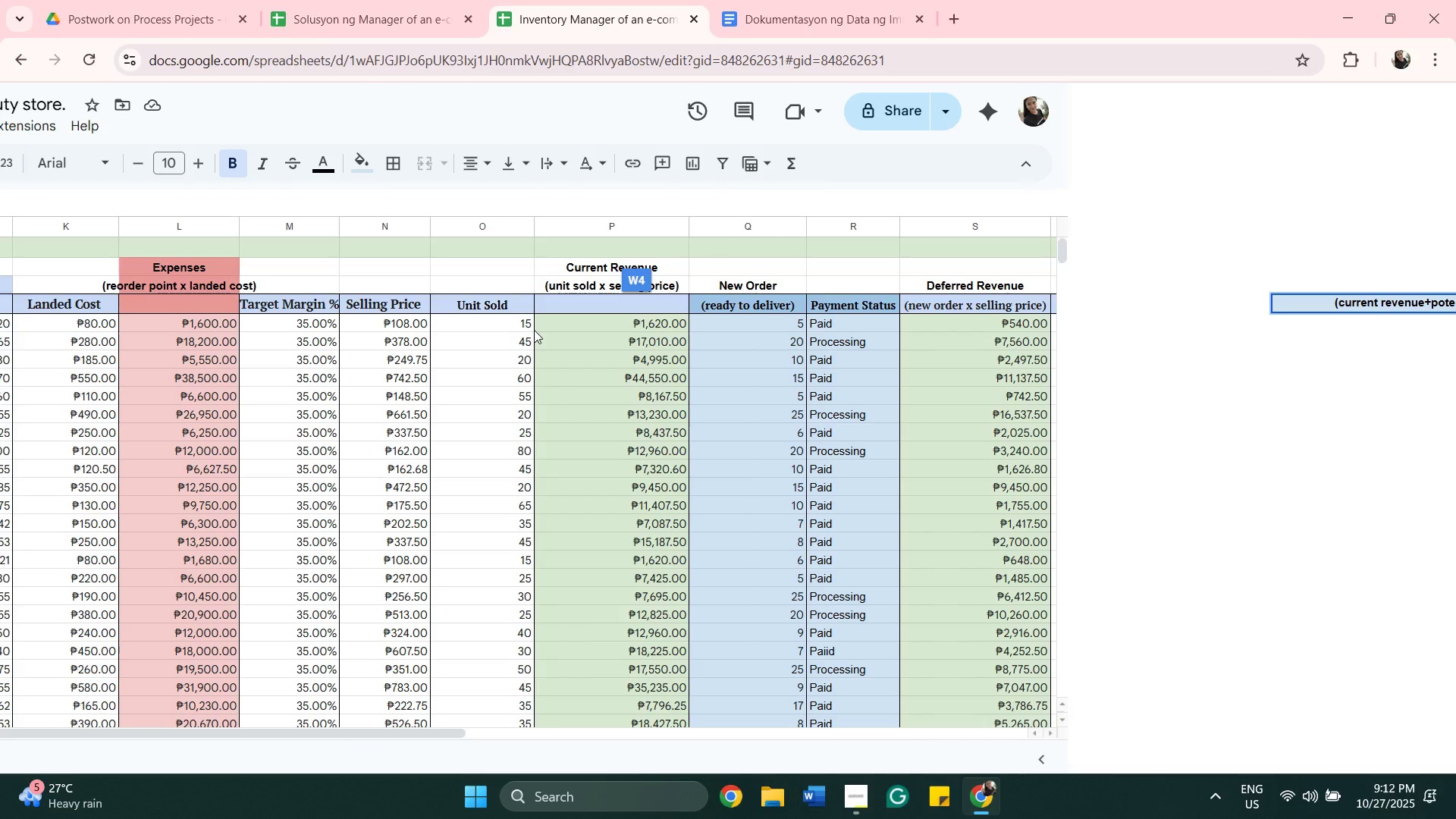 
type(ntial revenue)
 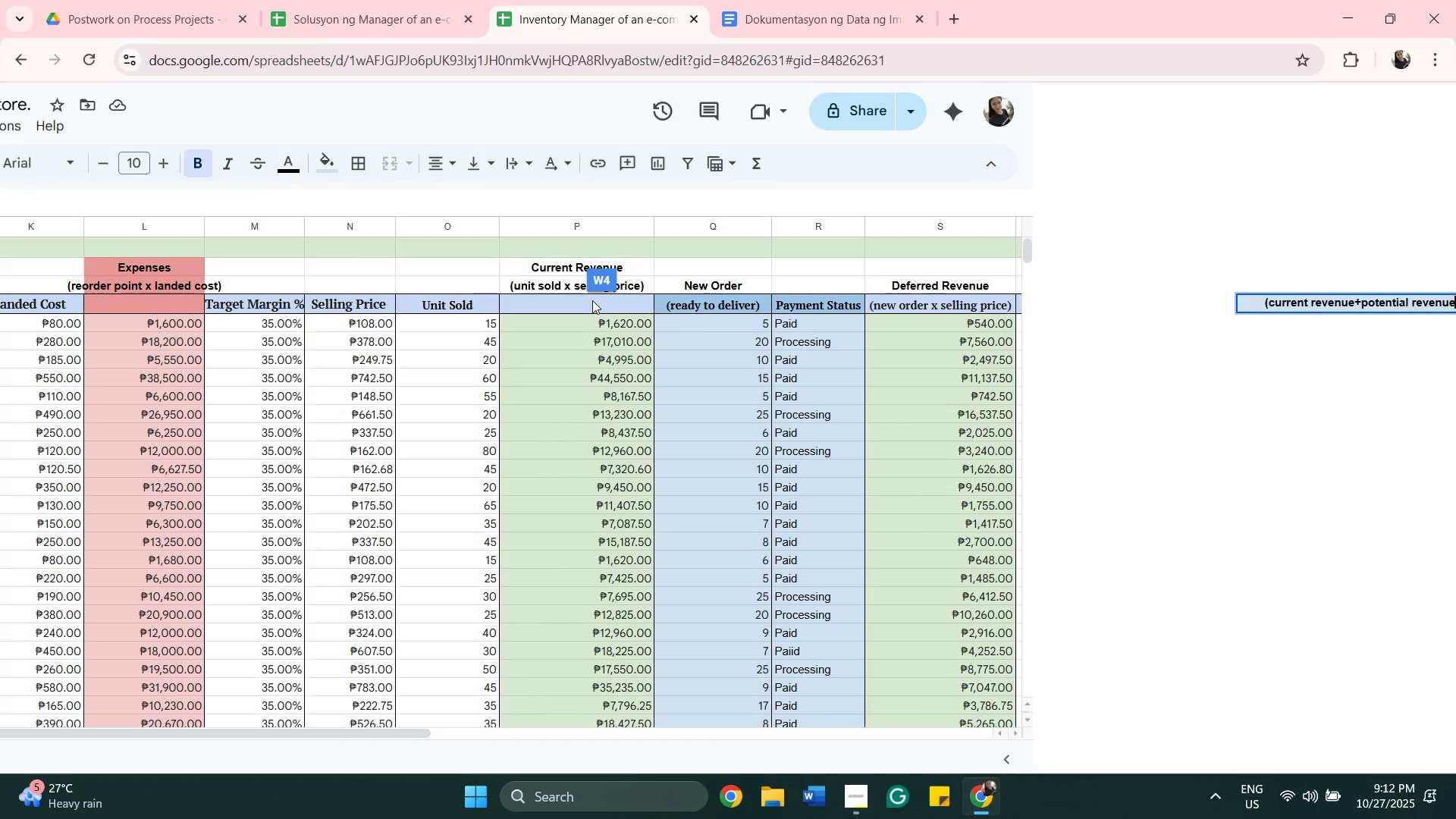 
wait(7.38)
 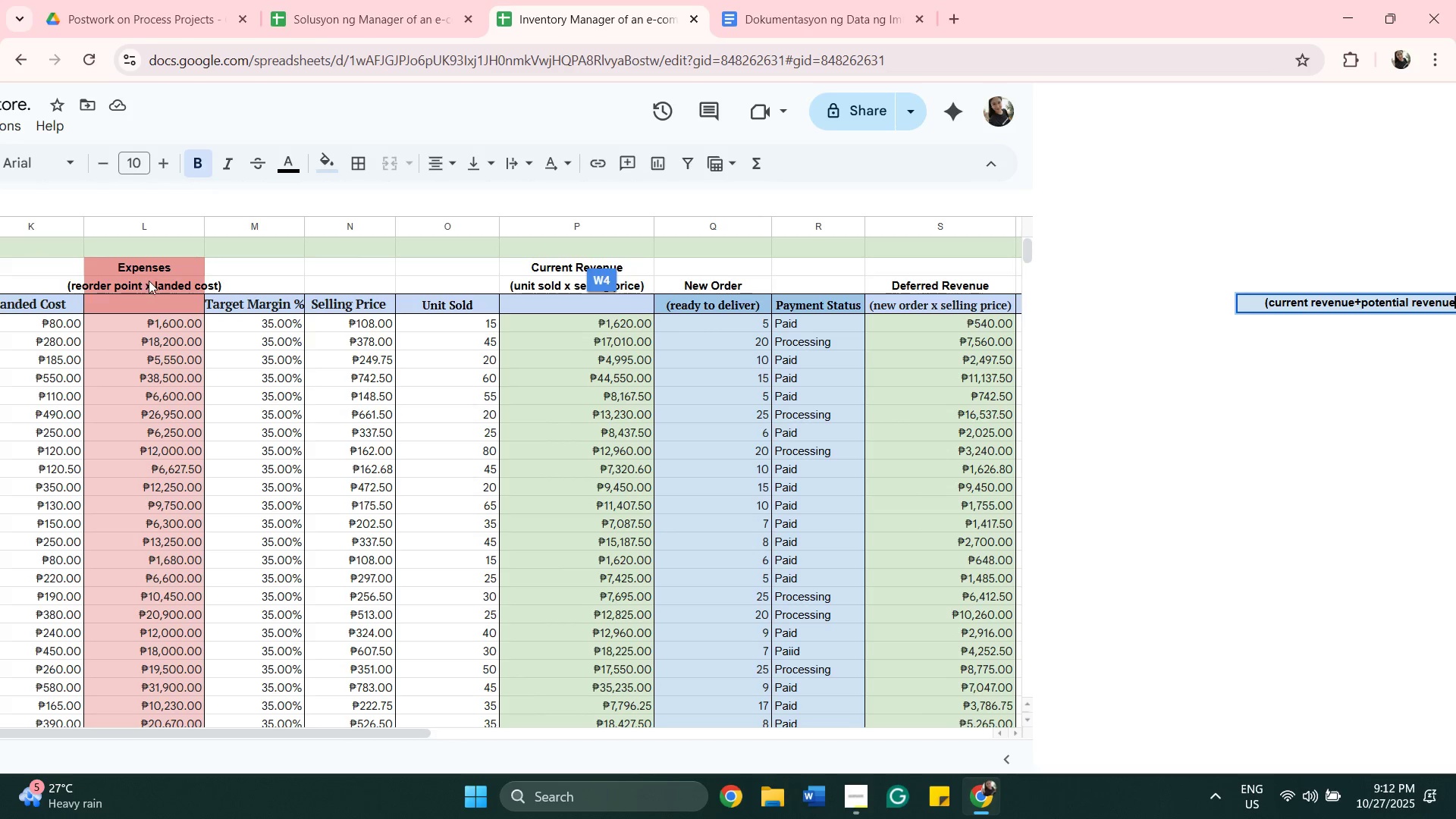 
left_click_drag(start_coordinate=[391, 731], to_coordinate=[459, 768])
 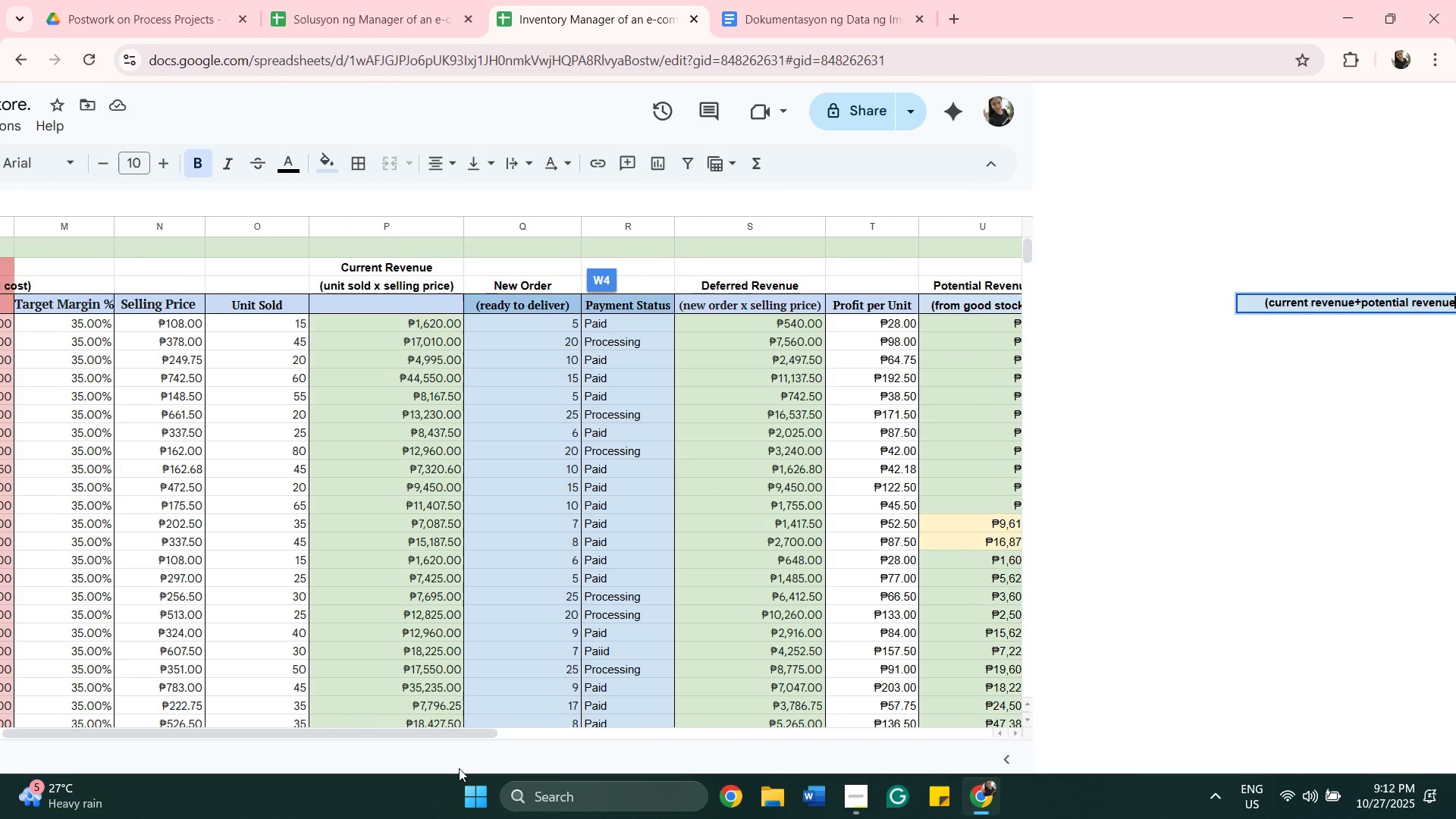 
hold_key(key=Enter, duration=0.42)
 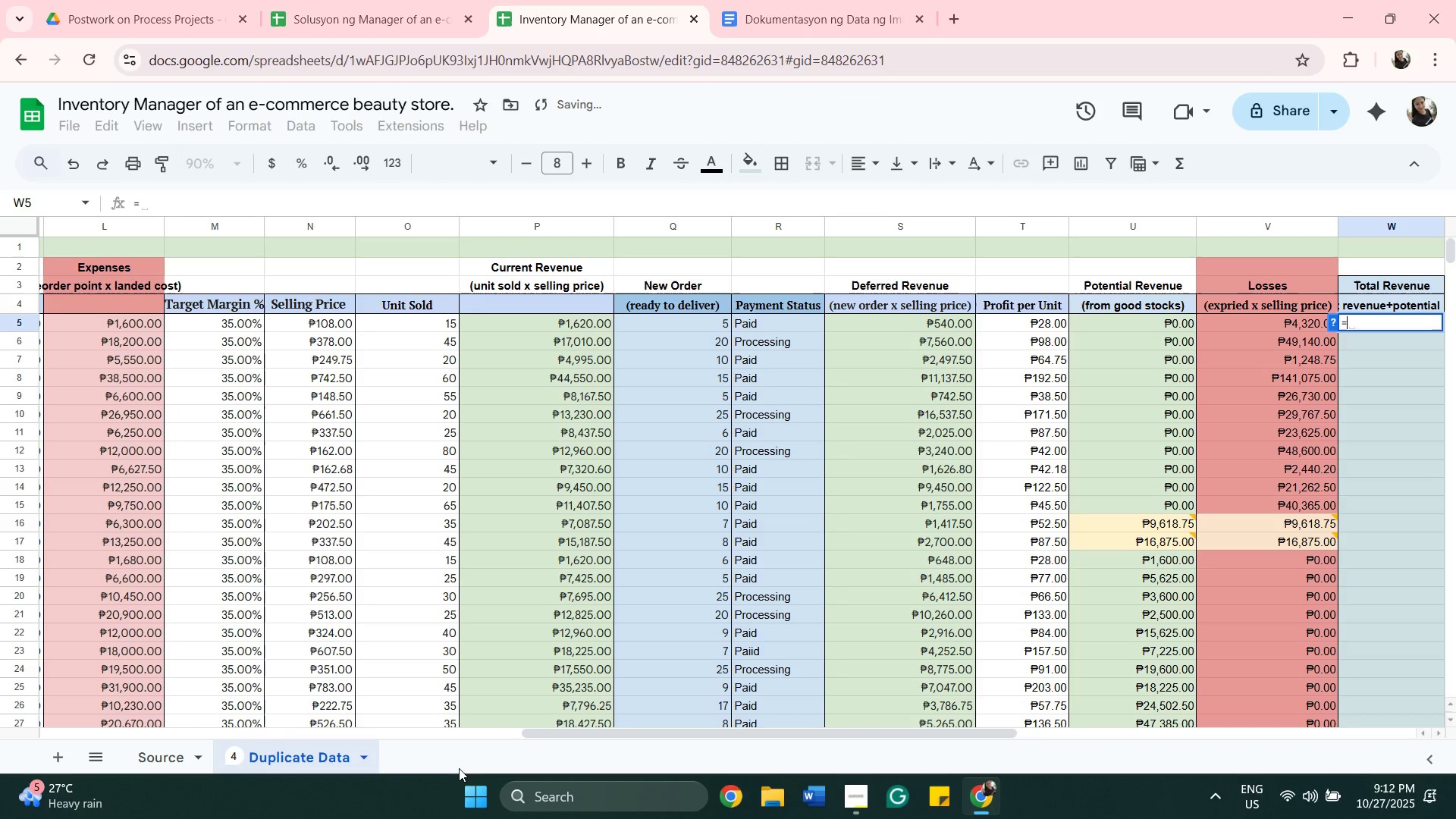 
hold_key(key=Equal, duration=0.44)
 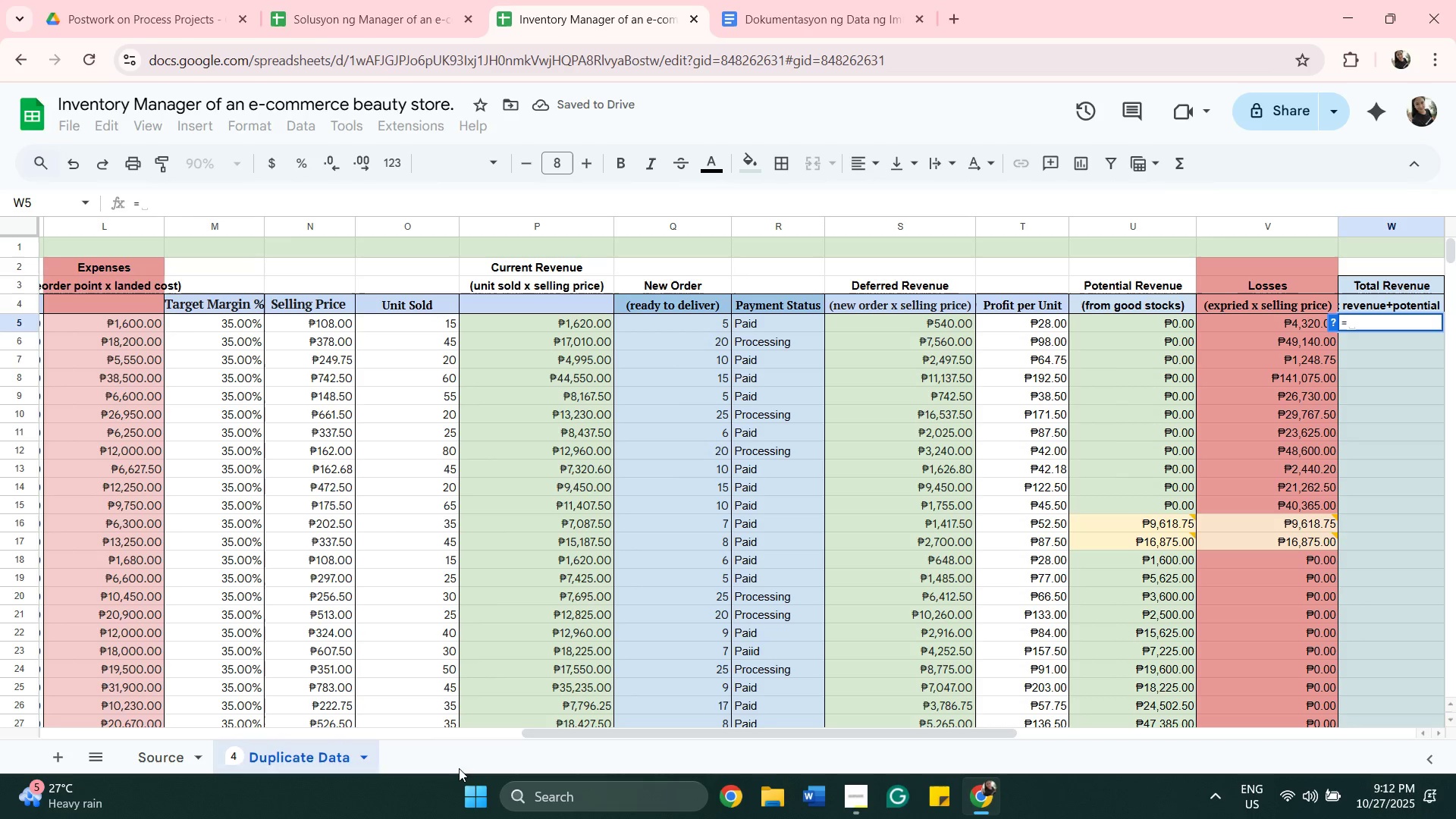 
key(Backspace)
 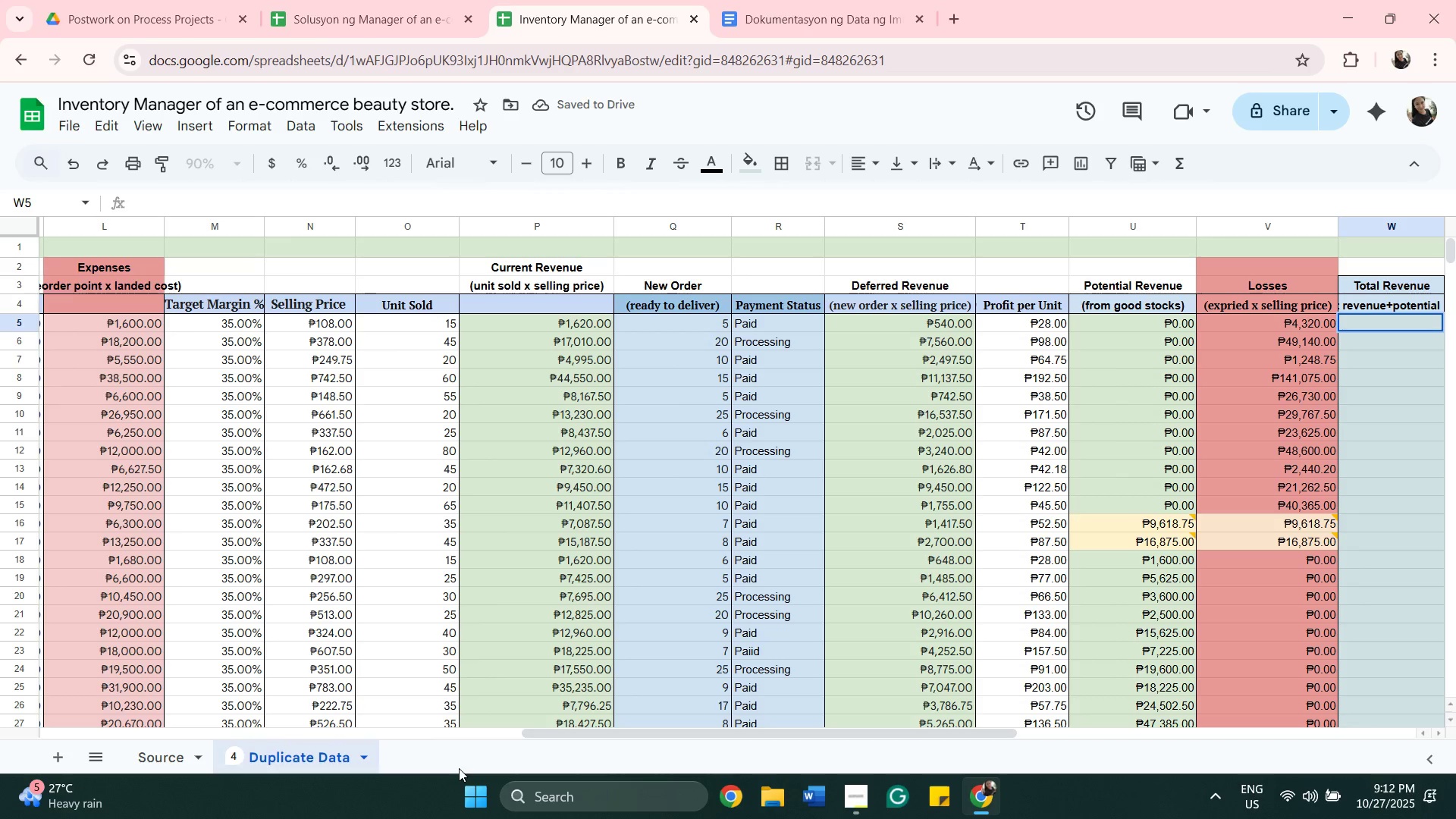 
left_click([459, 768])
 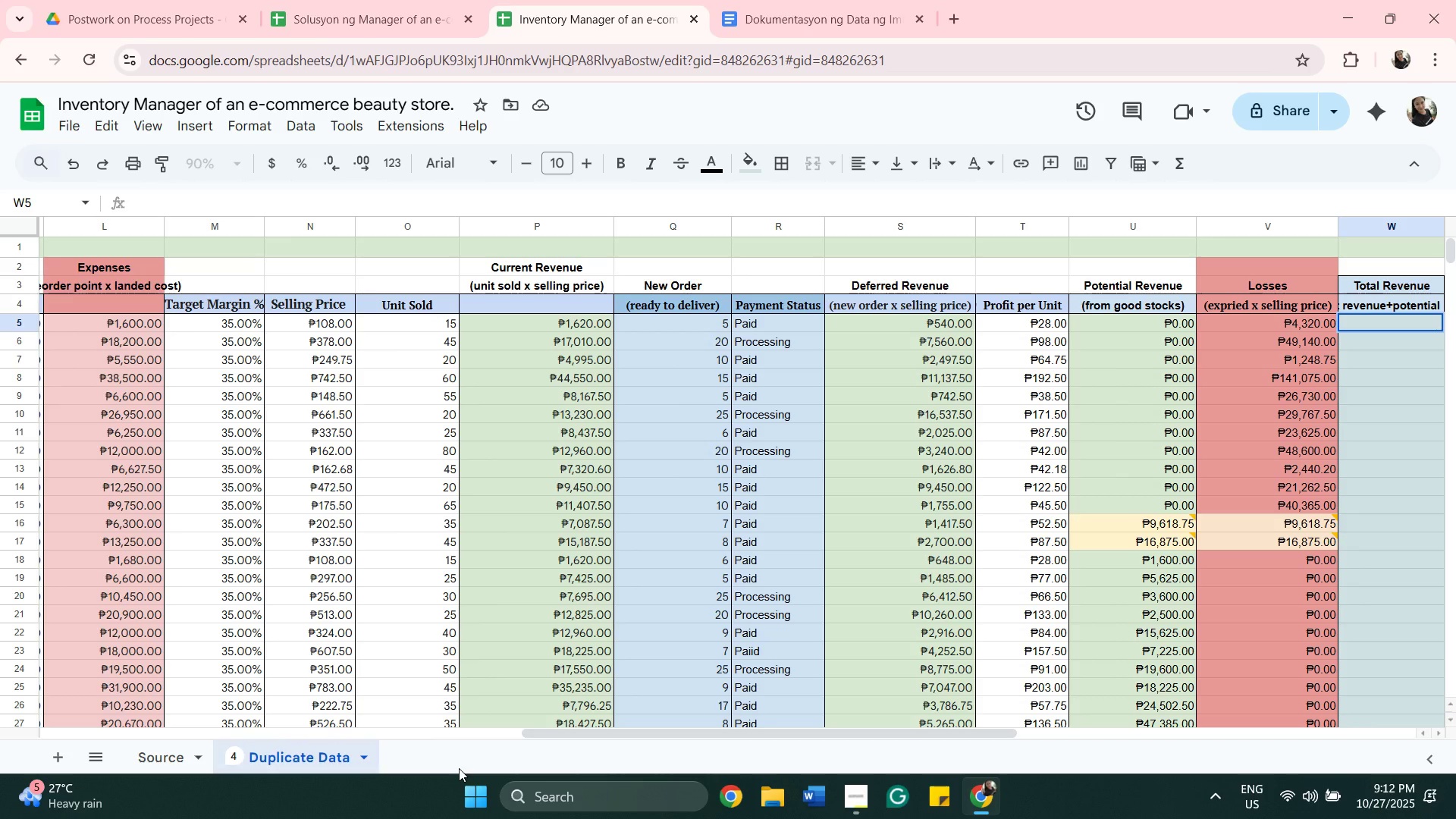 
wait(21.07)
 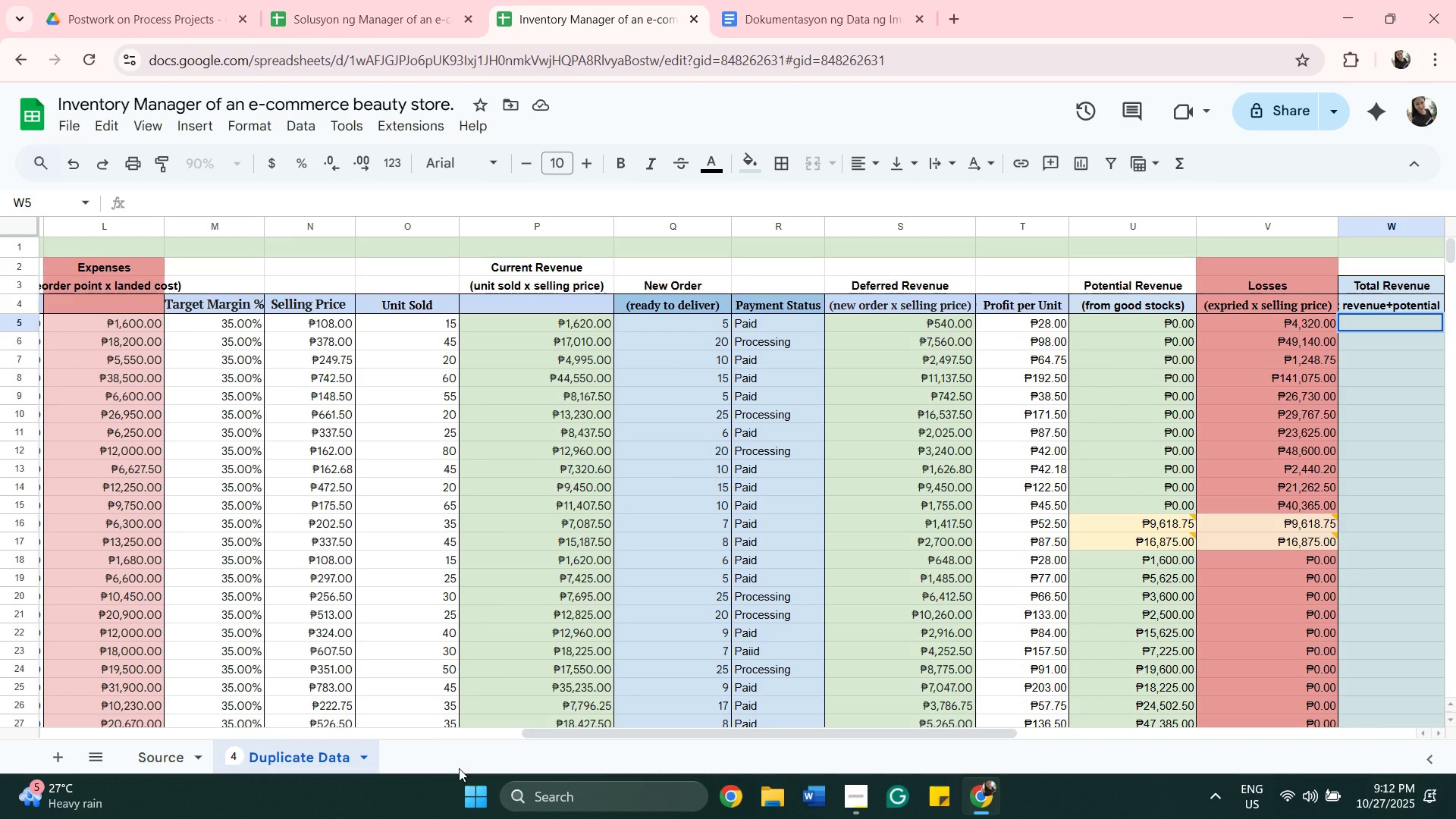 
double_click([1371, 309])
 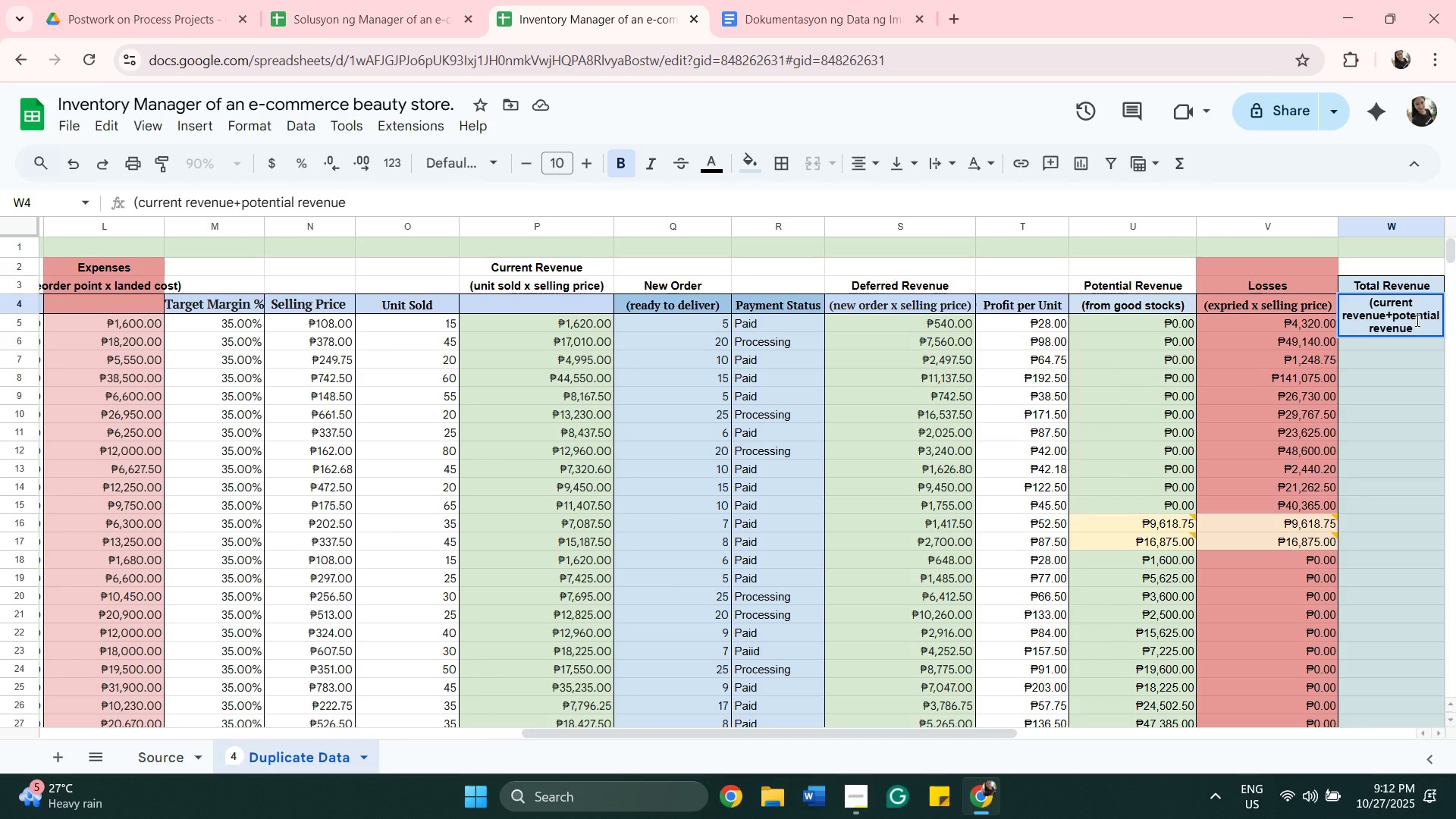 
key(Equal)
 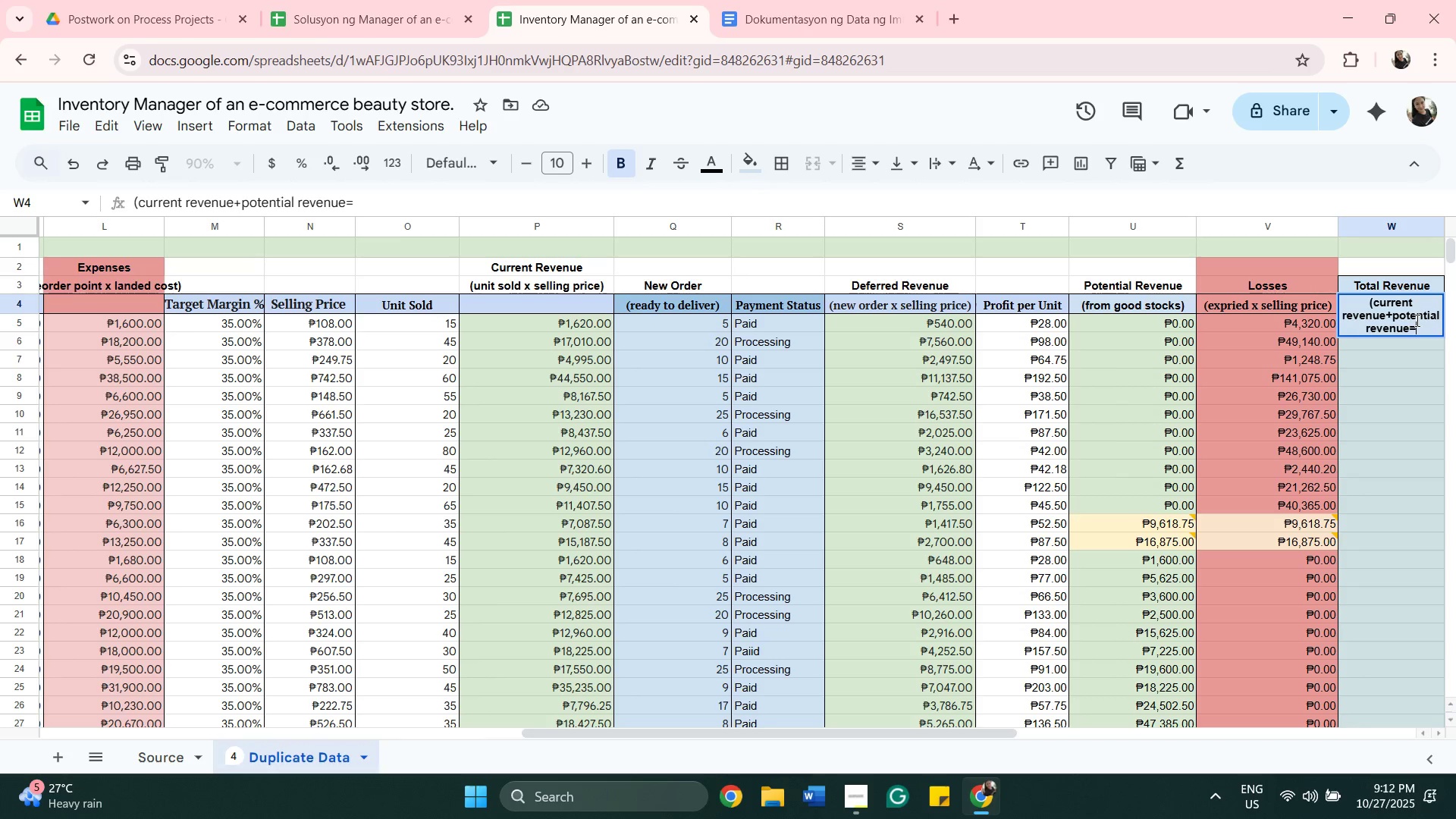 
key(Backspace)
 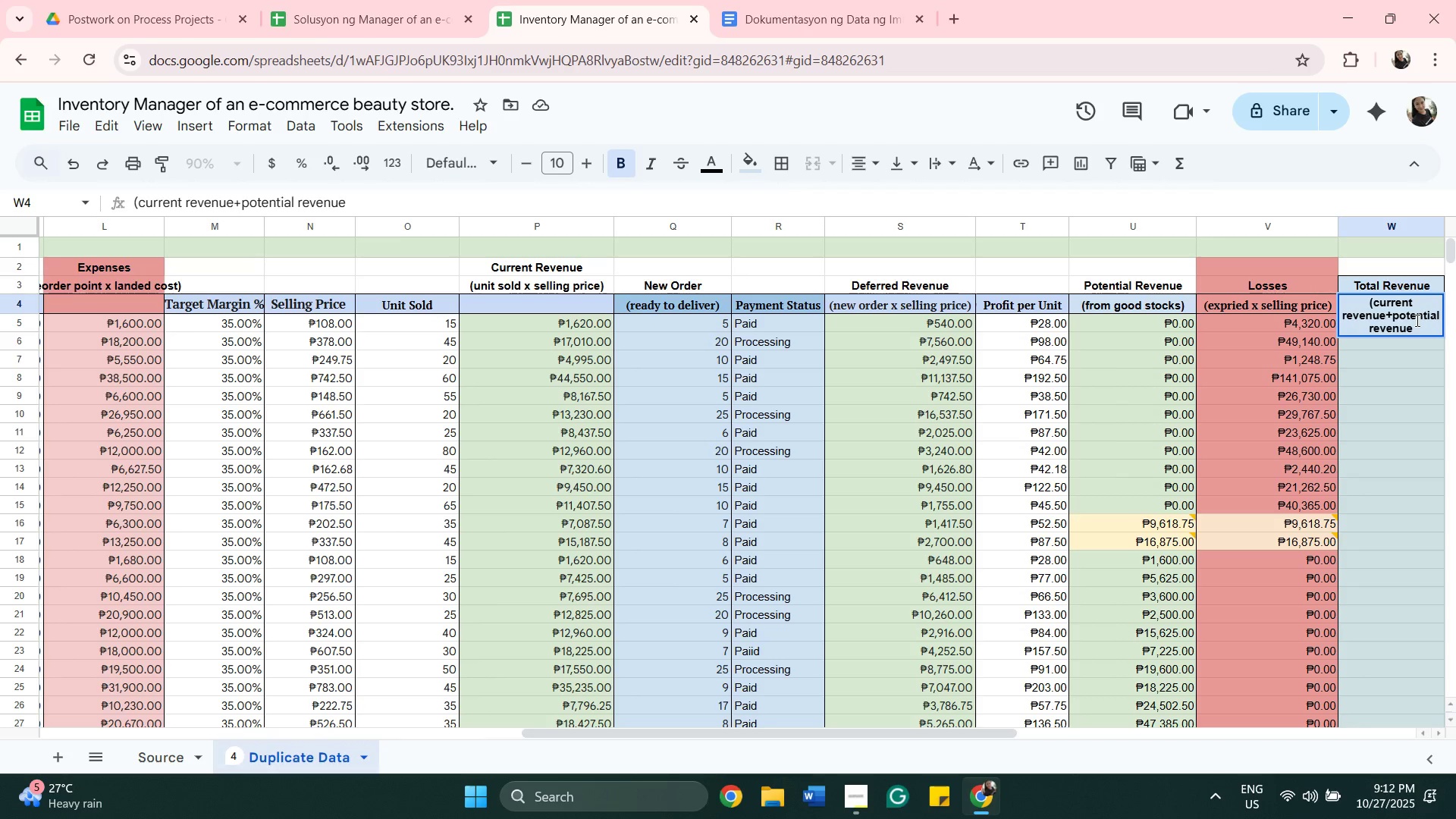 
key(Equal)
 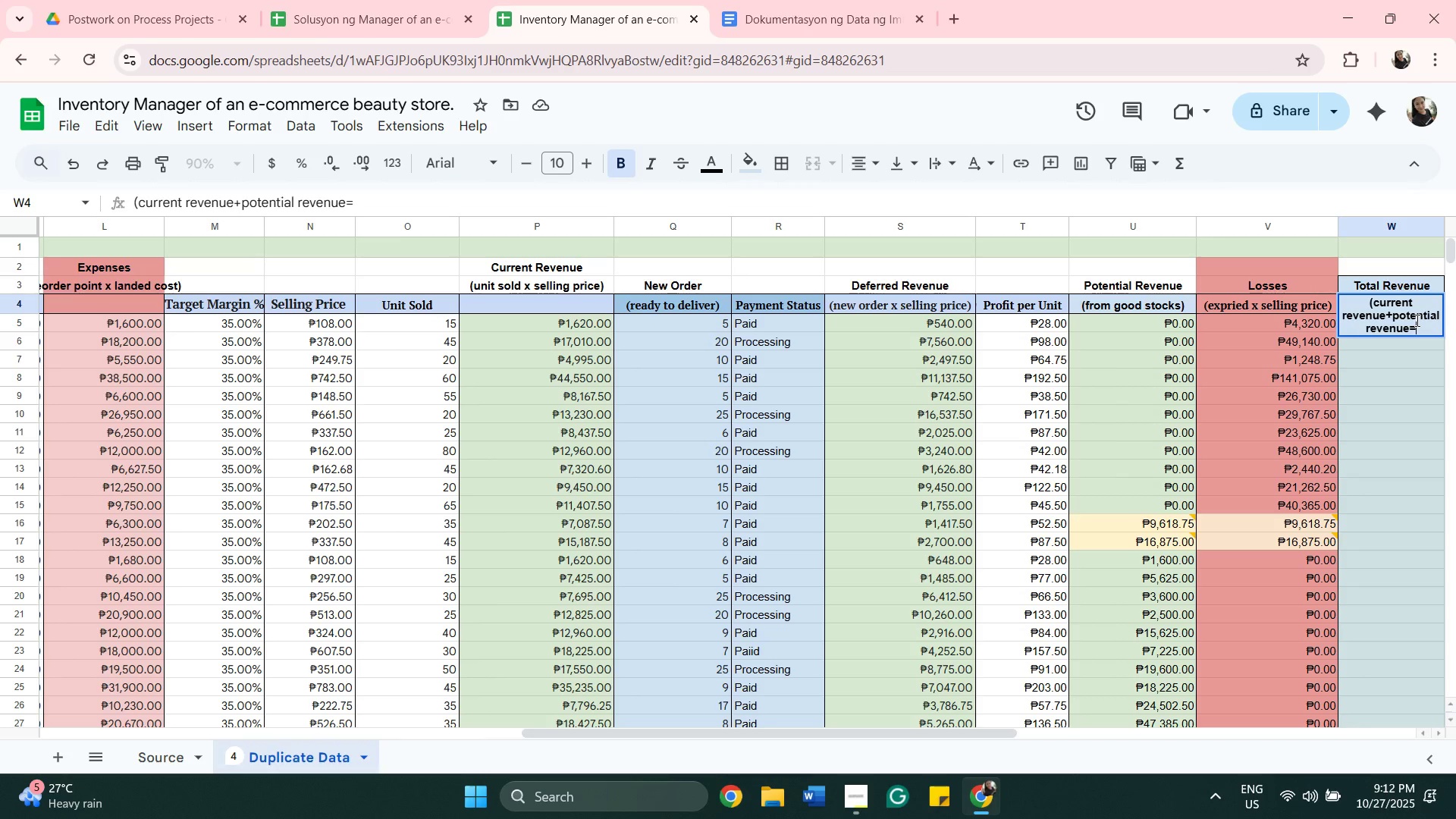 
key(Backspace)
 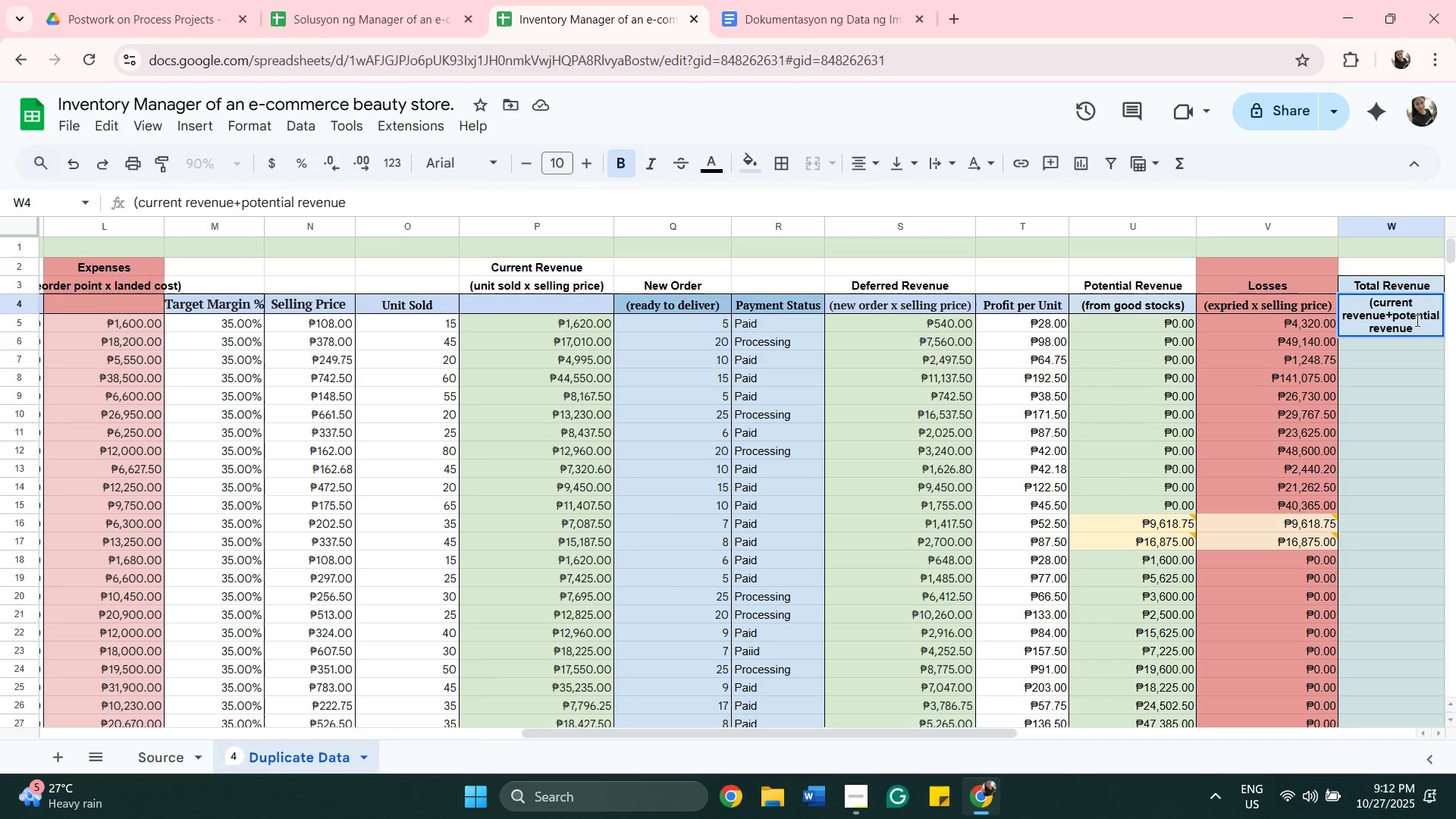 
key(Shift+Equal)
 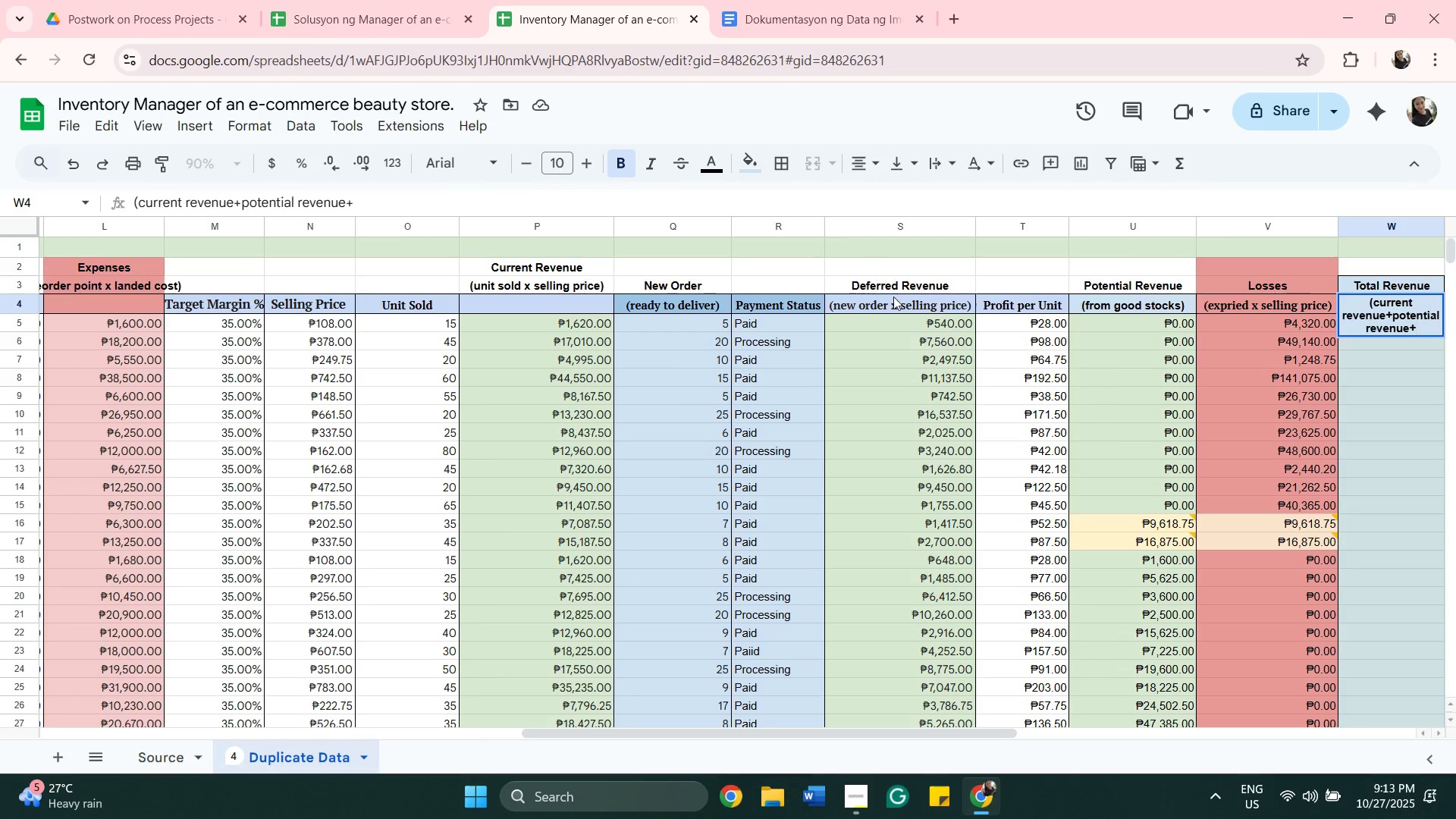 
wait(7.87)
 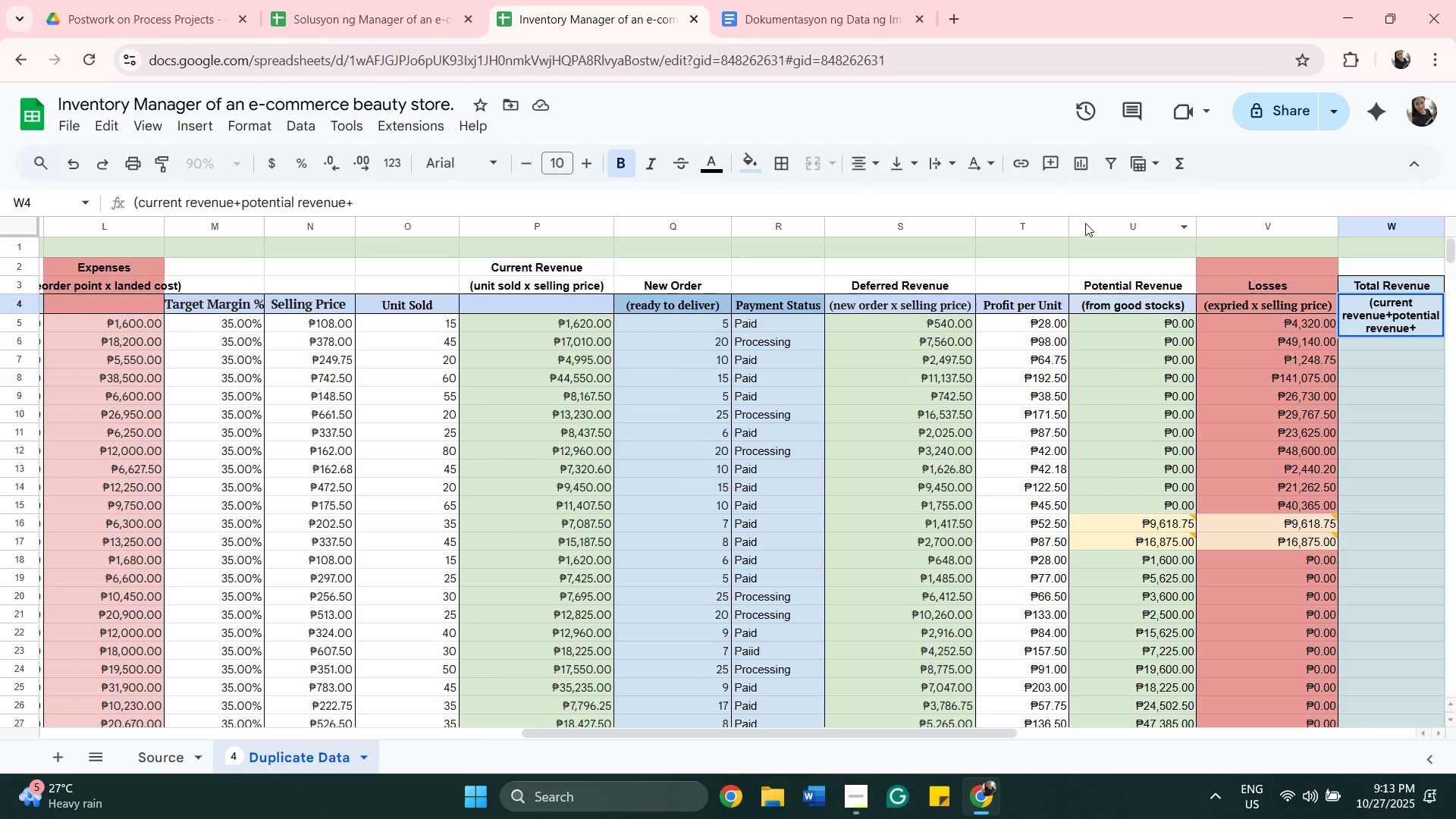 
type(deferred ren)
key(Backspace)
type(venue))
 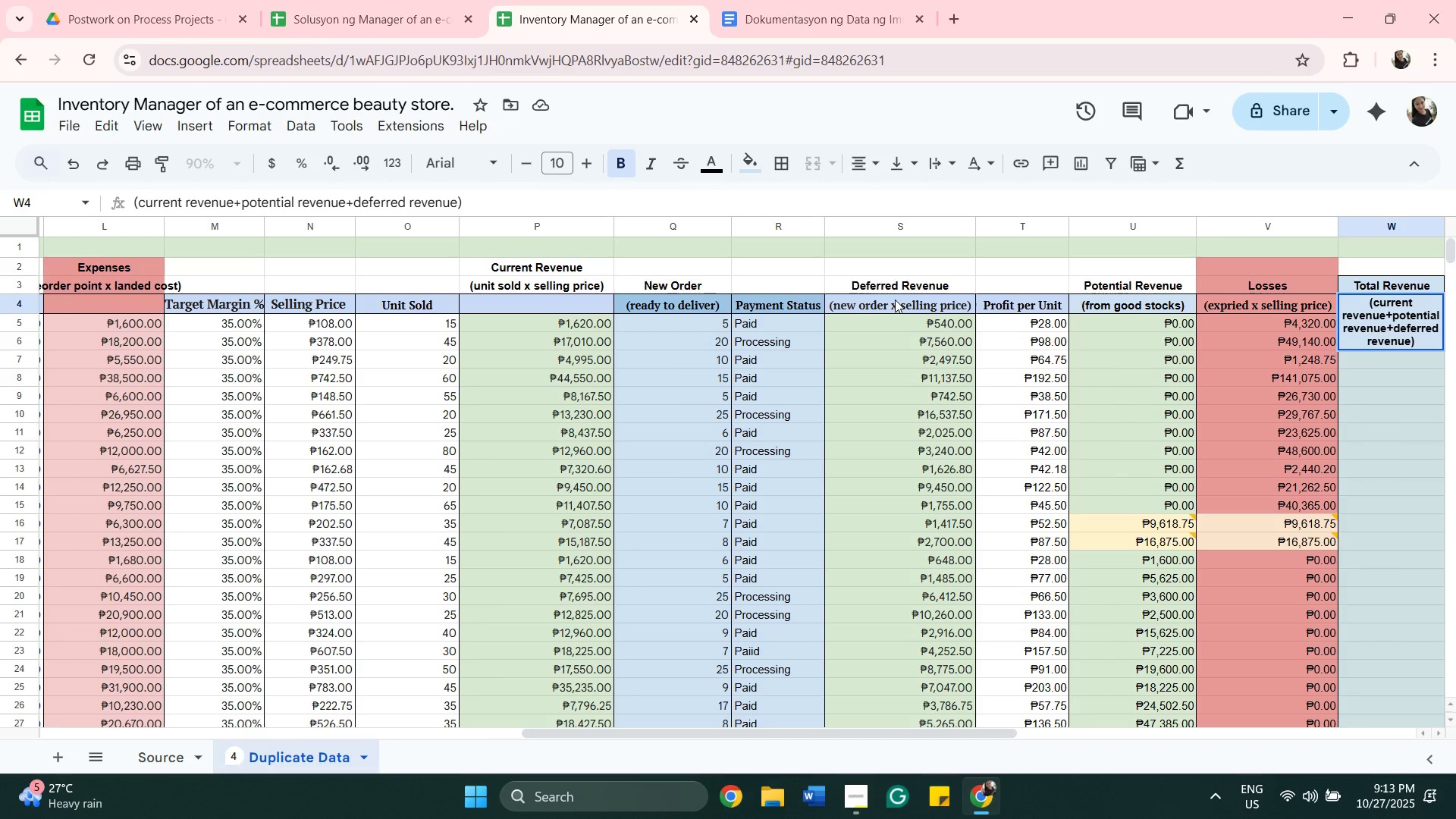 
wait(6.31)
 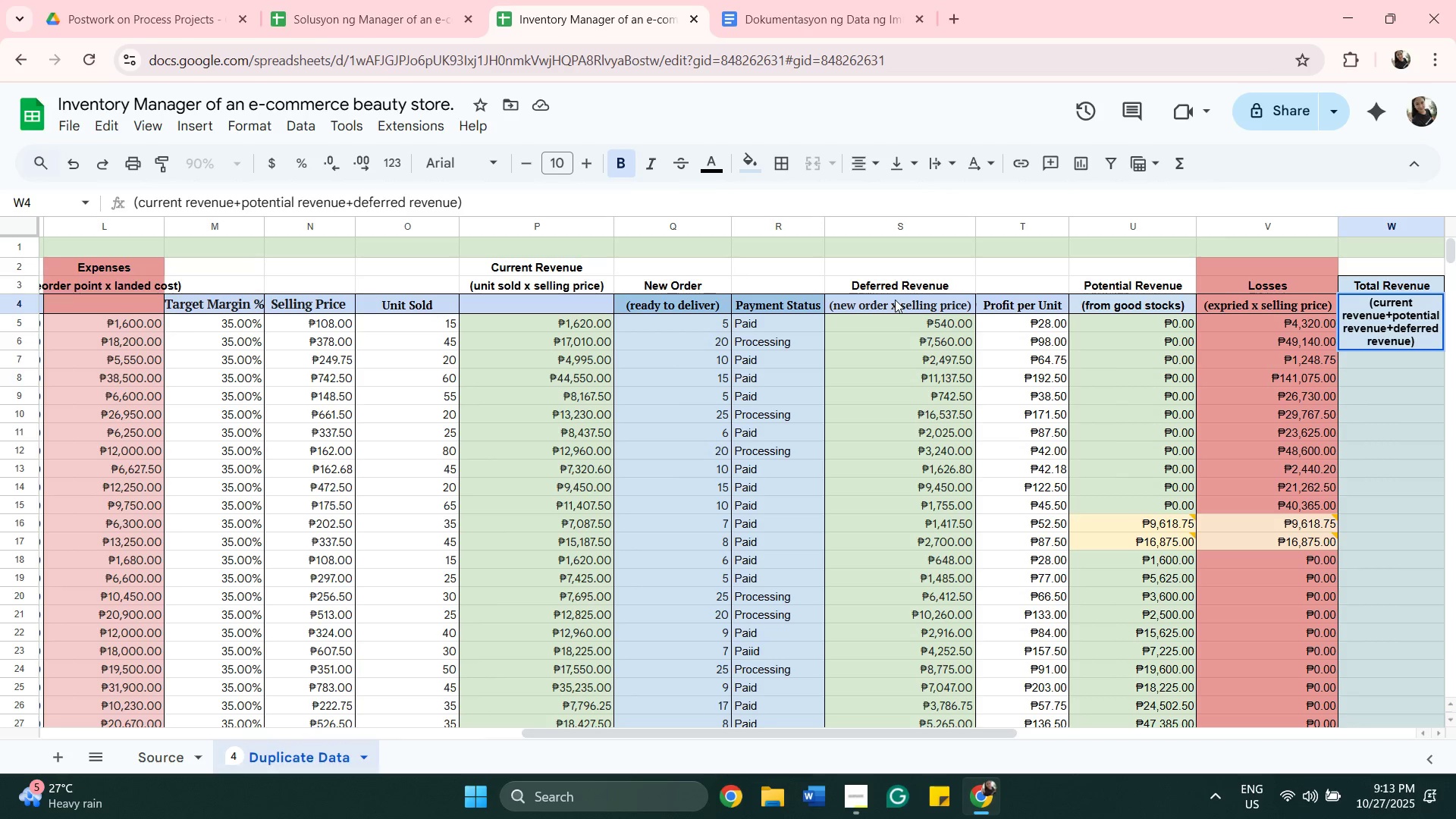 
left_click_drag(start_coordinate=[669, 731], to_coordinate=[755, 701])
 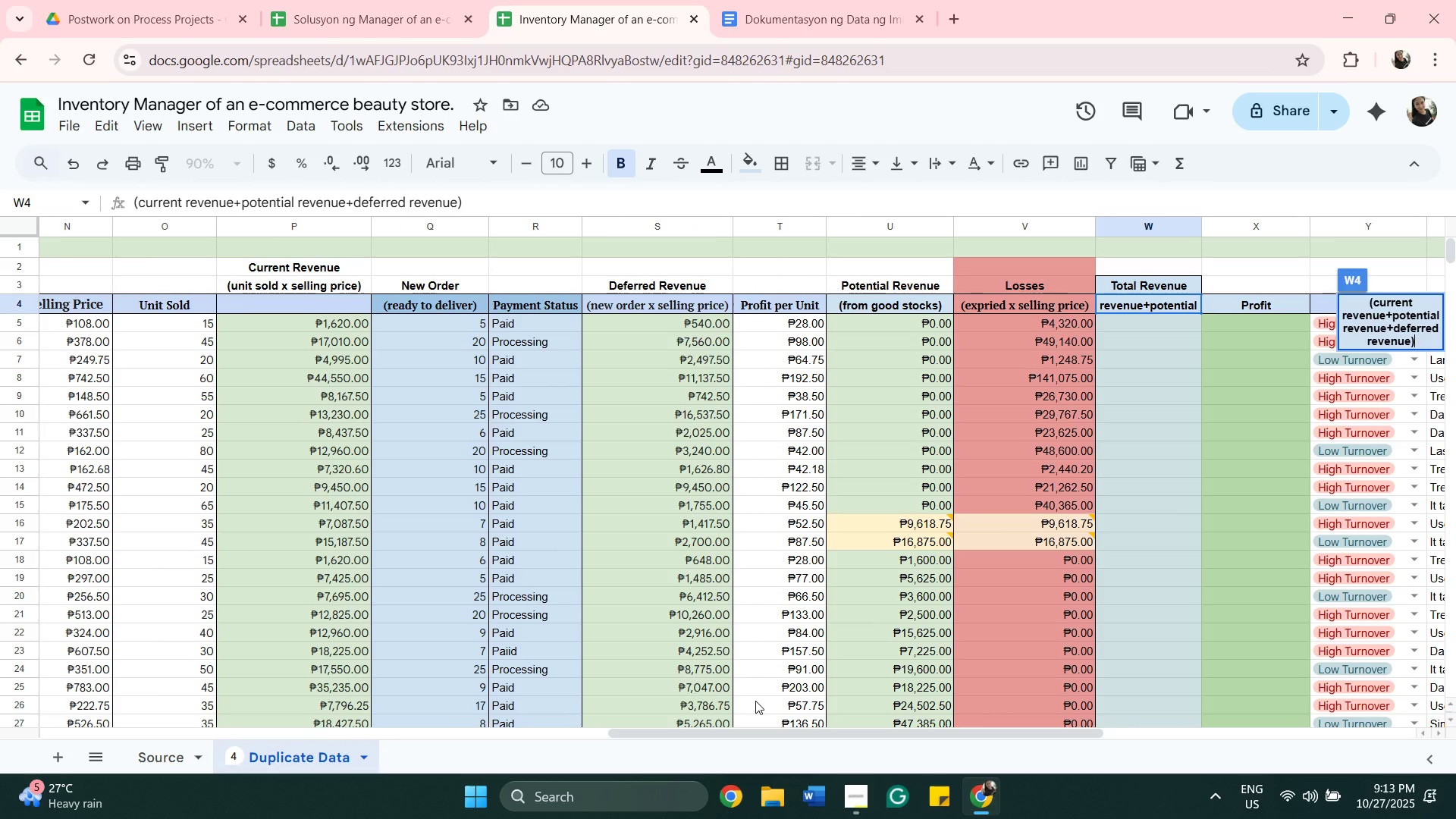 
wait(9.09)
 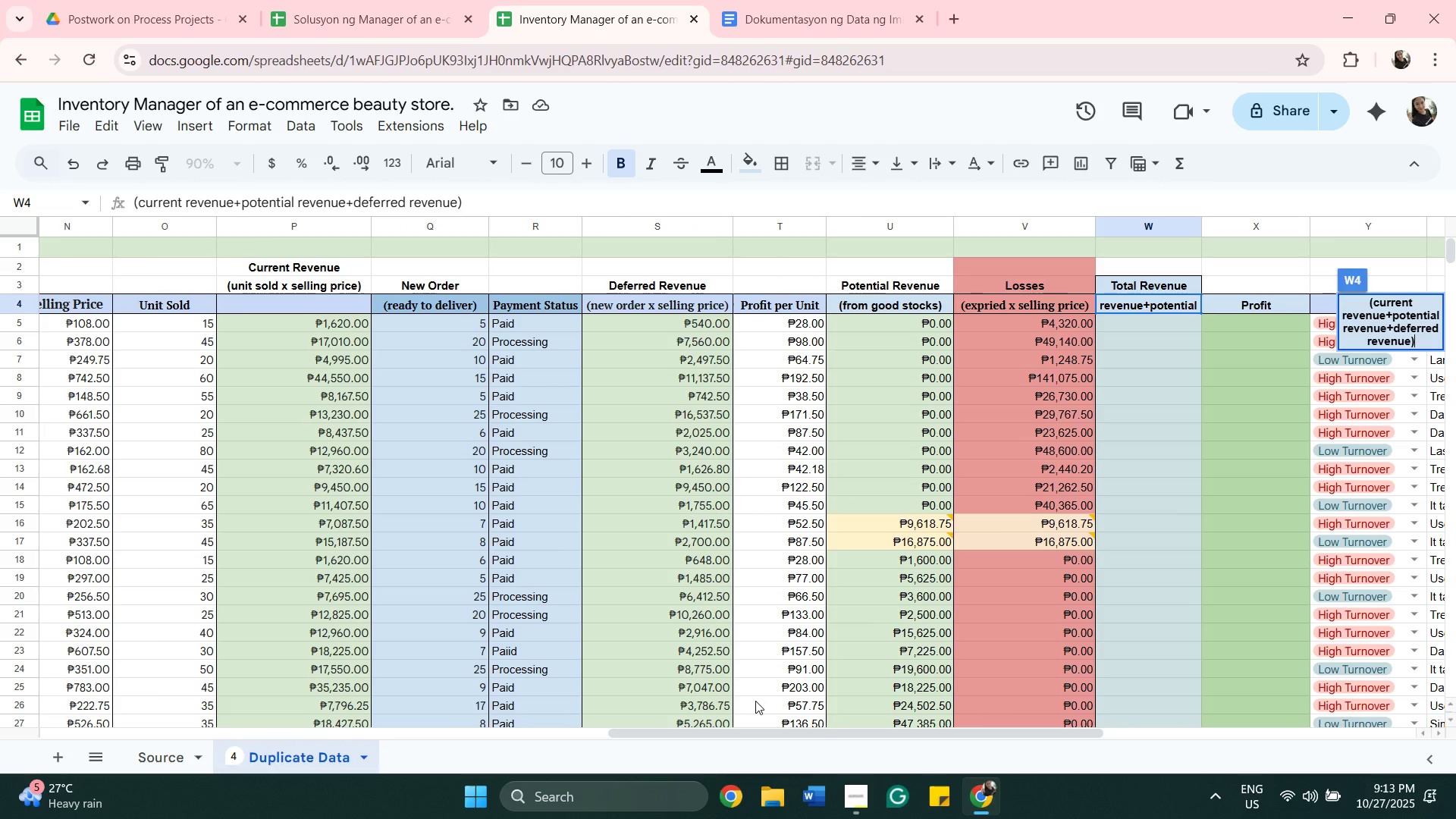 
key(Enter)
 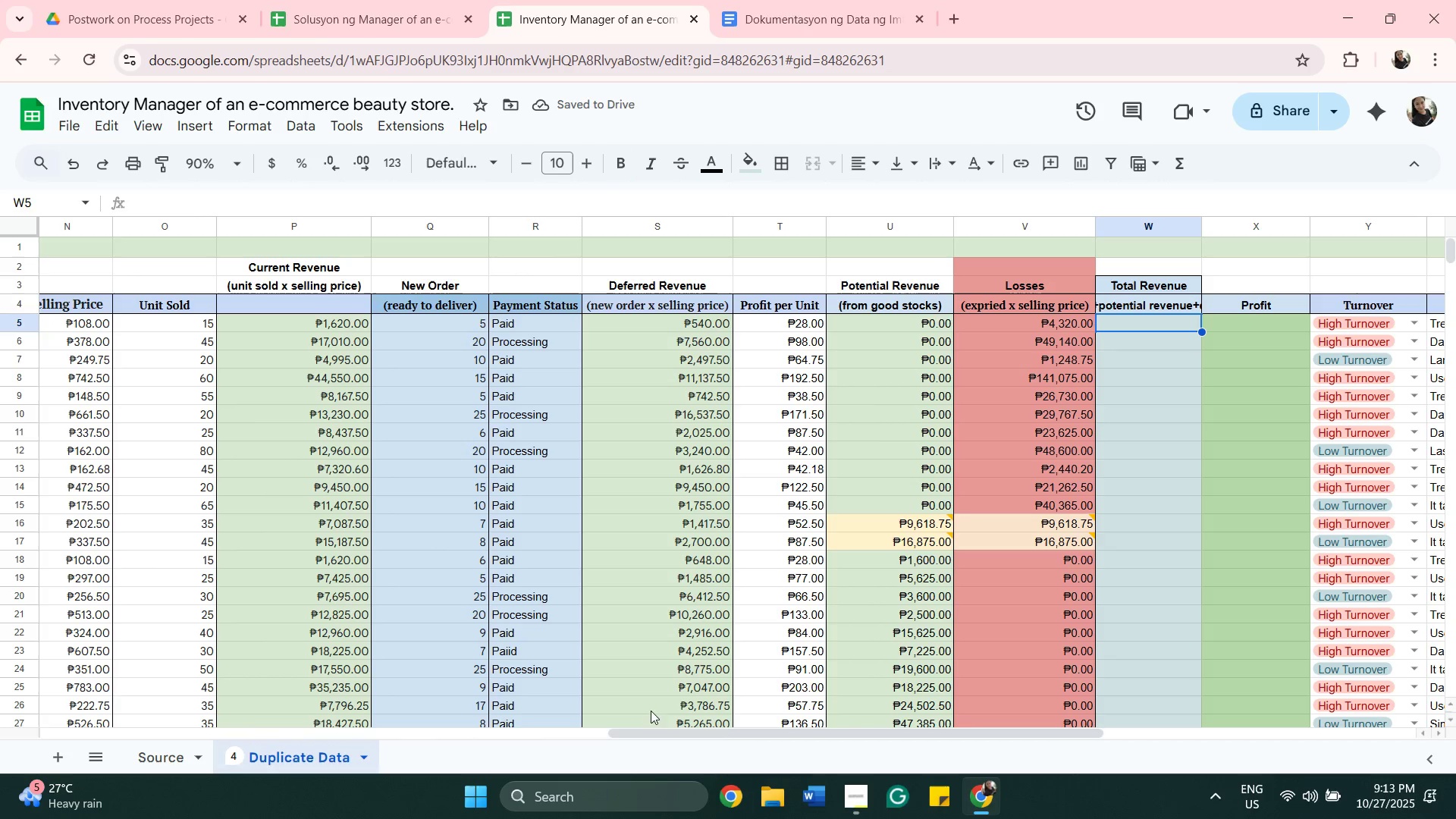 
wait(5.47)
 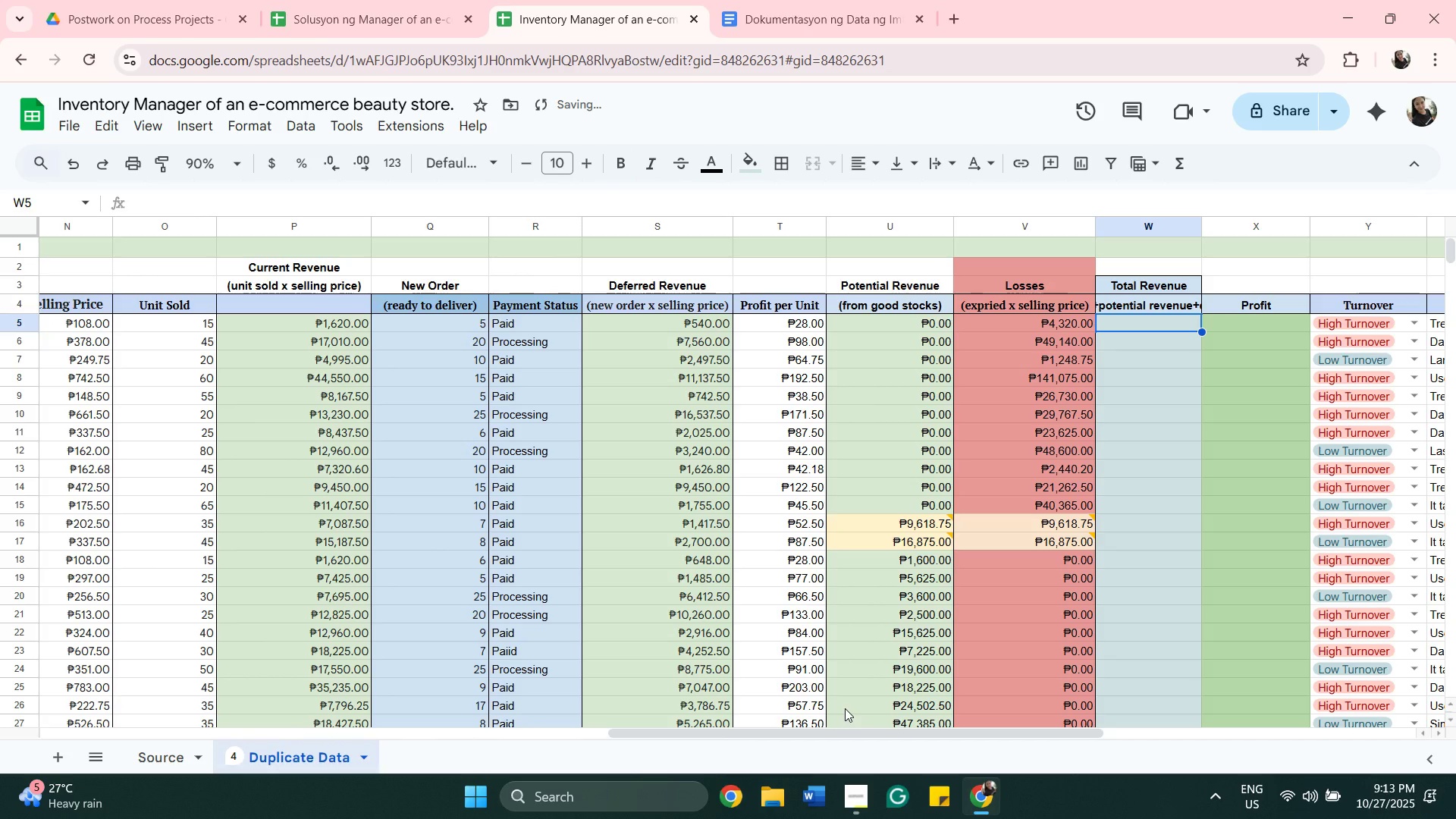 
left_click_drag(start_coordinate=[733, 733], to_coordinate=[224, 769])
 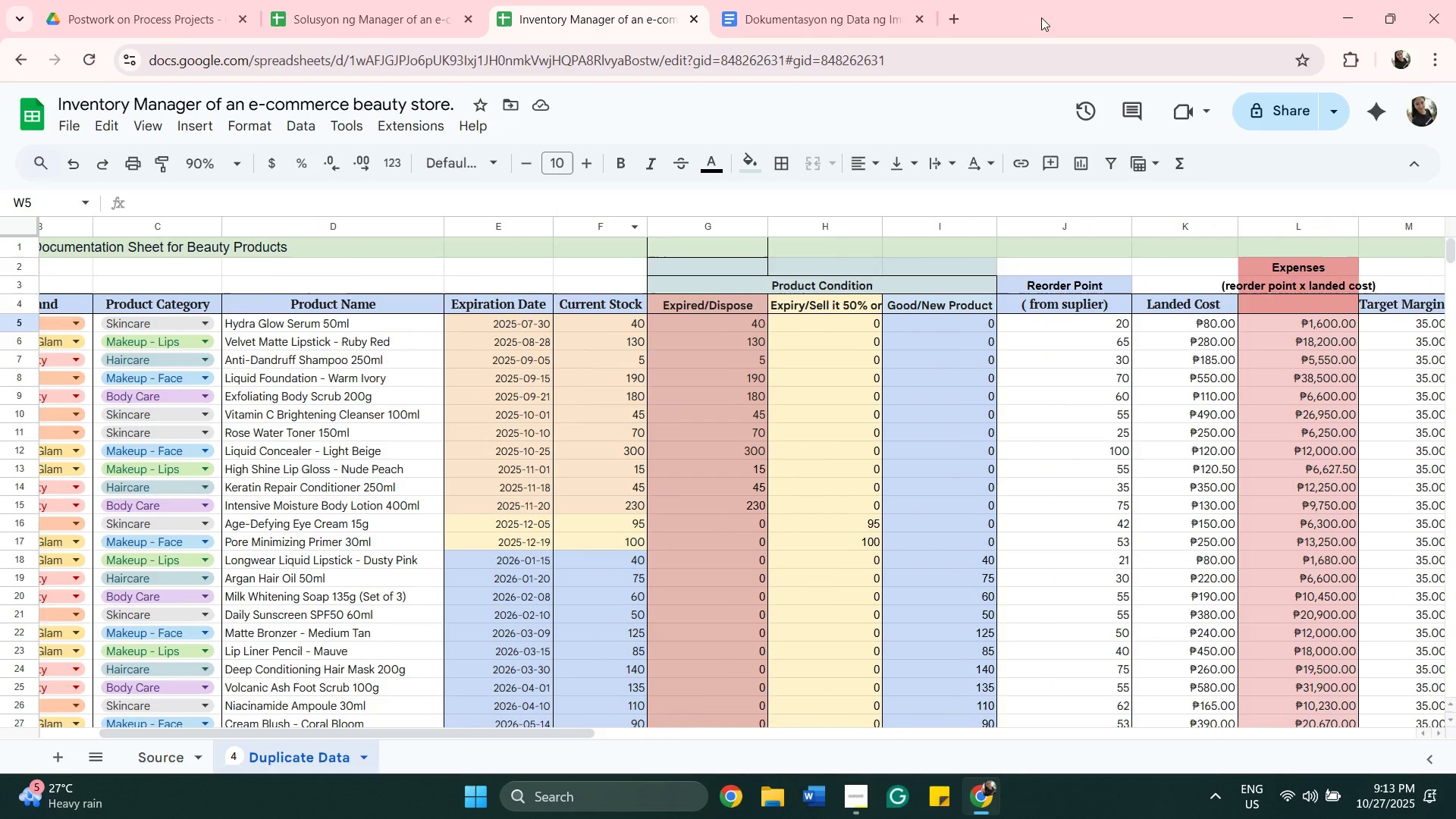 
left_click([1041, 17])
 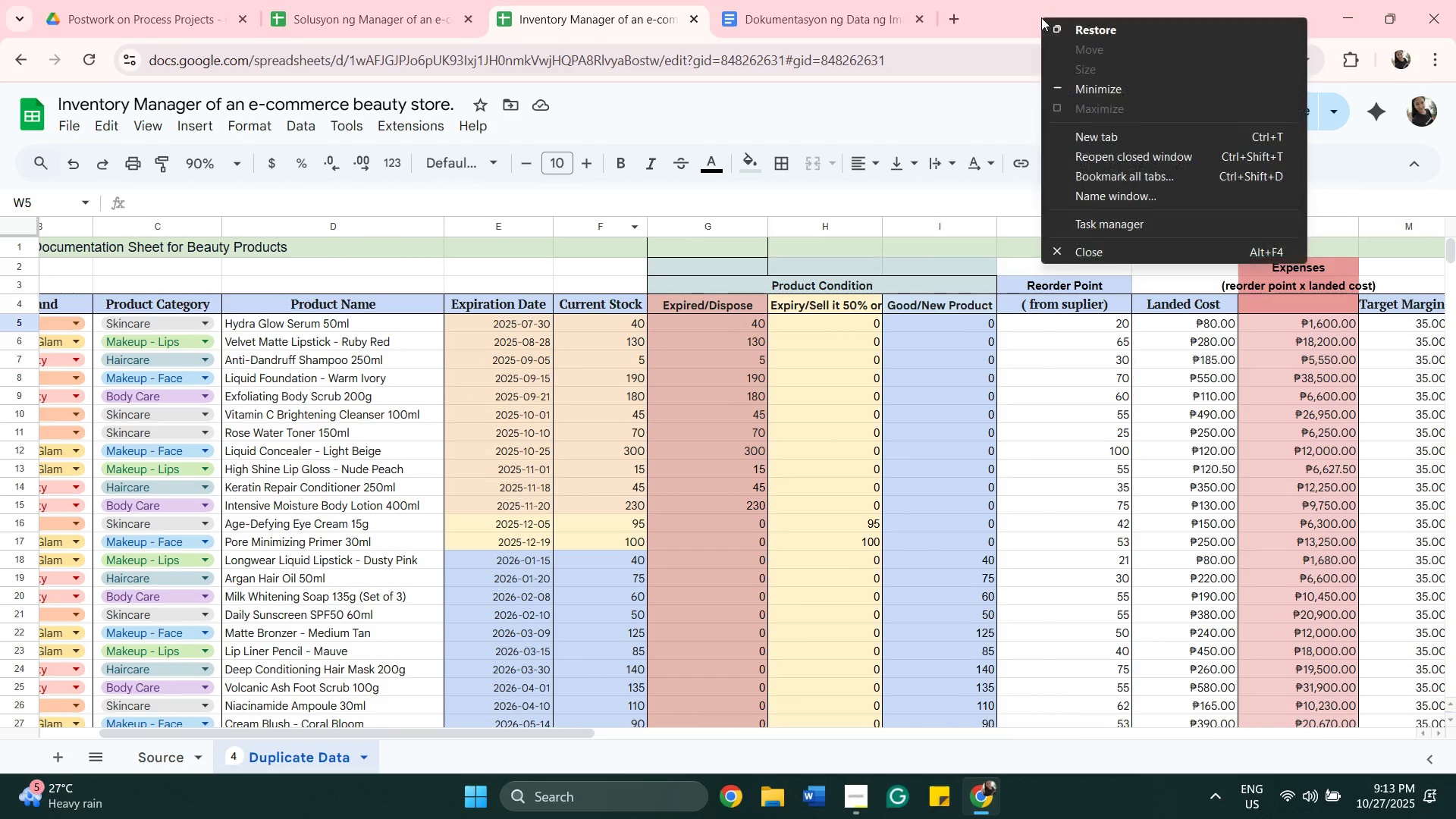 
double_click([1041, 17])
 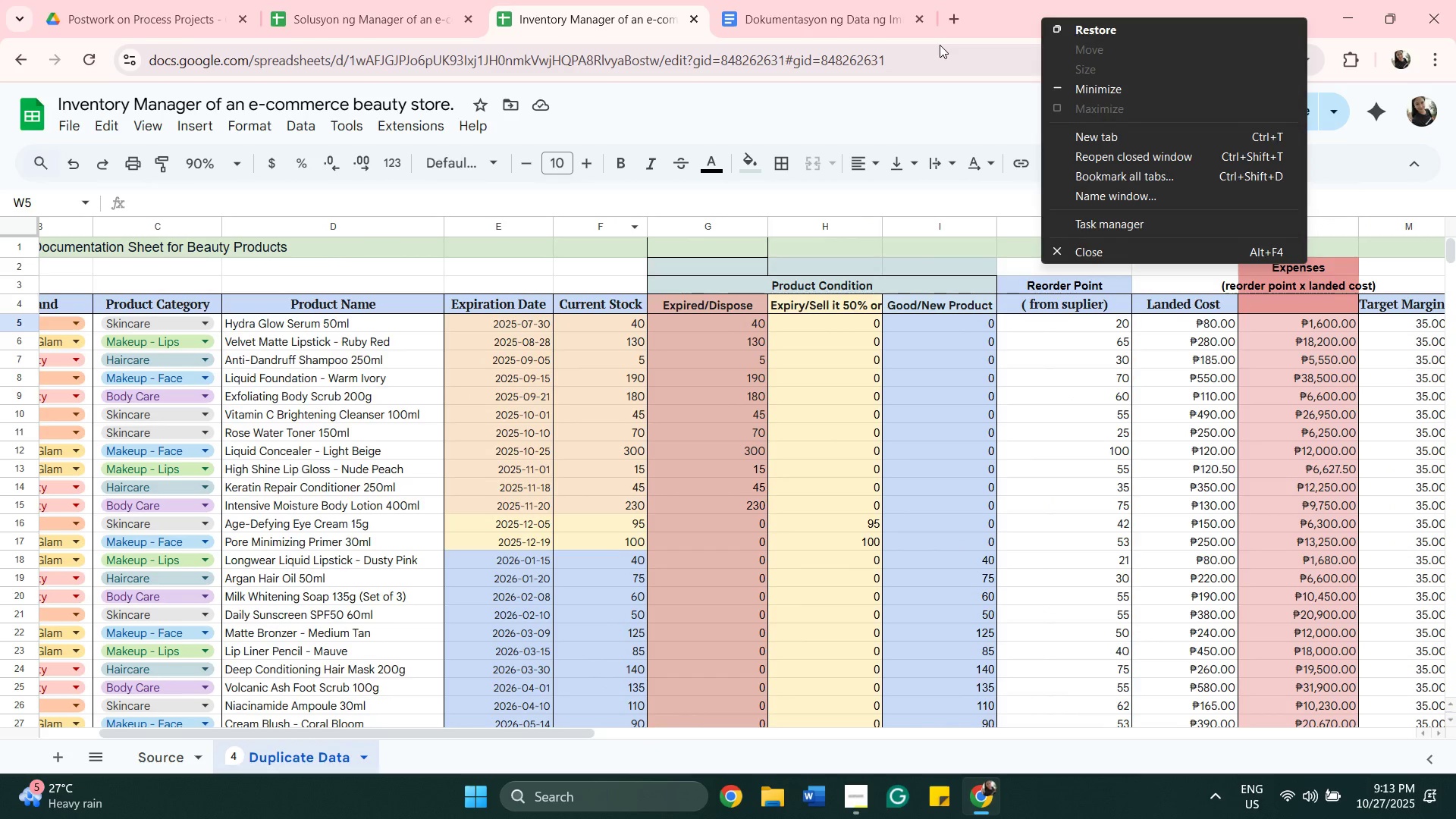 
left_click([860, 108])
 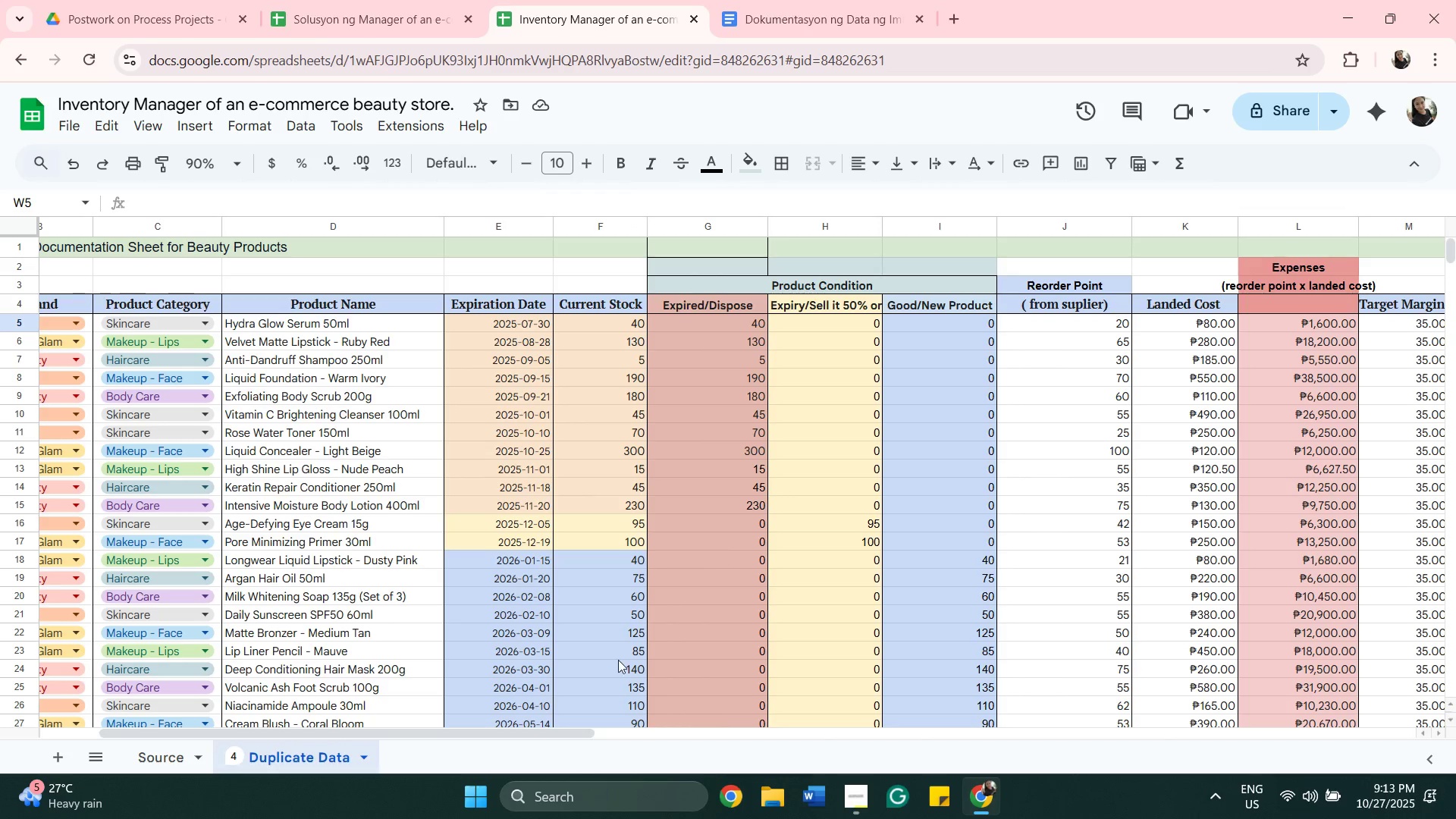 
wait(7.13)
 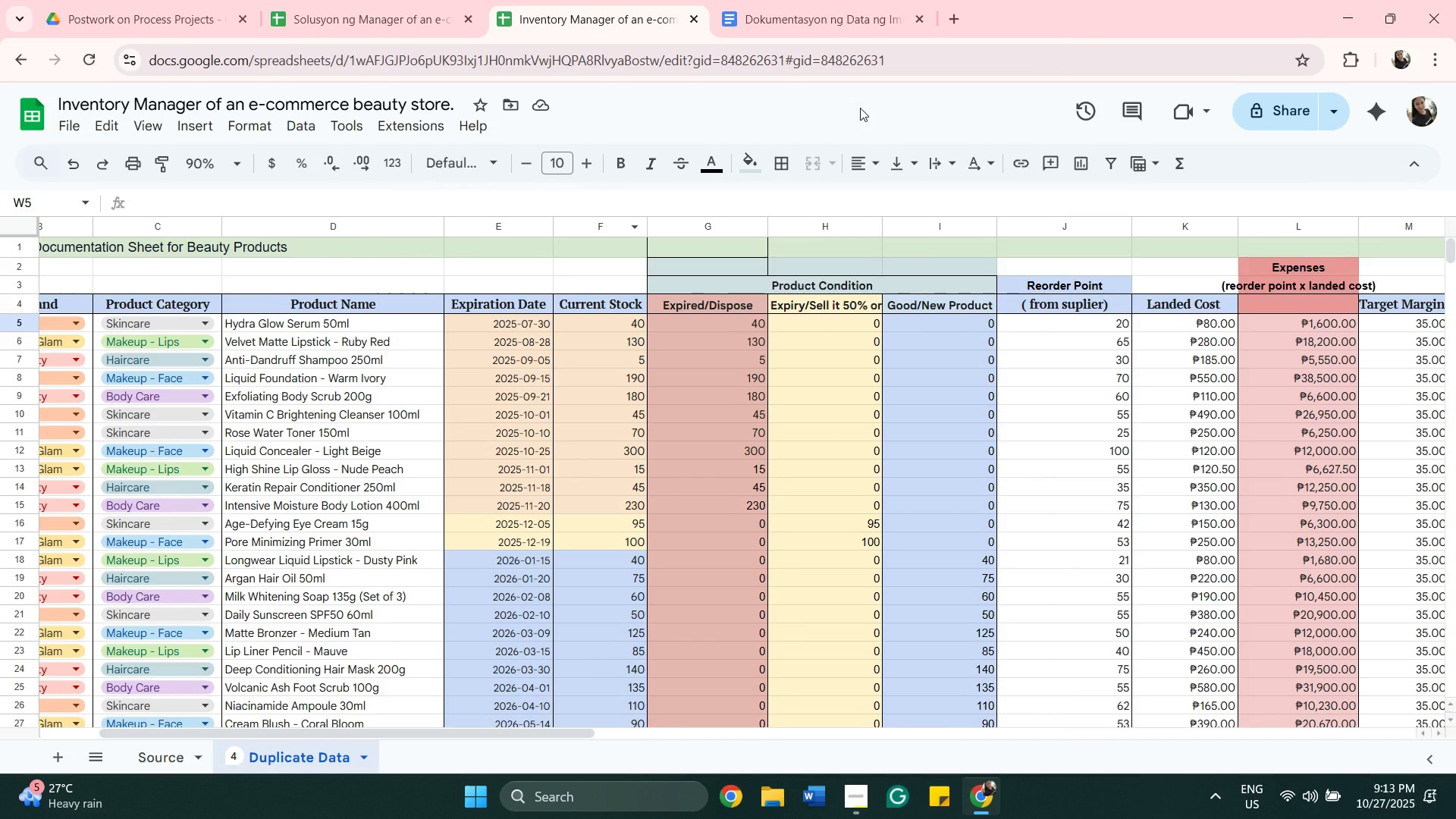 
left_click_drag(start_coordinate=[585, 736], to_coordinate=[648, 726])
 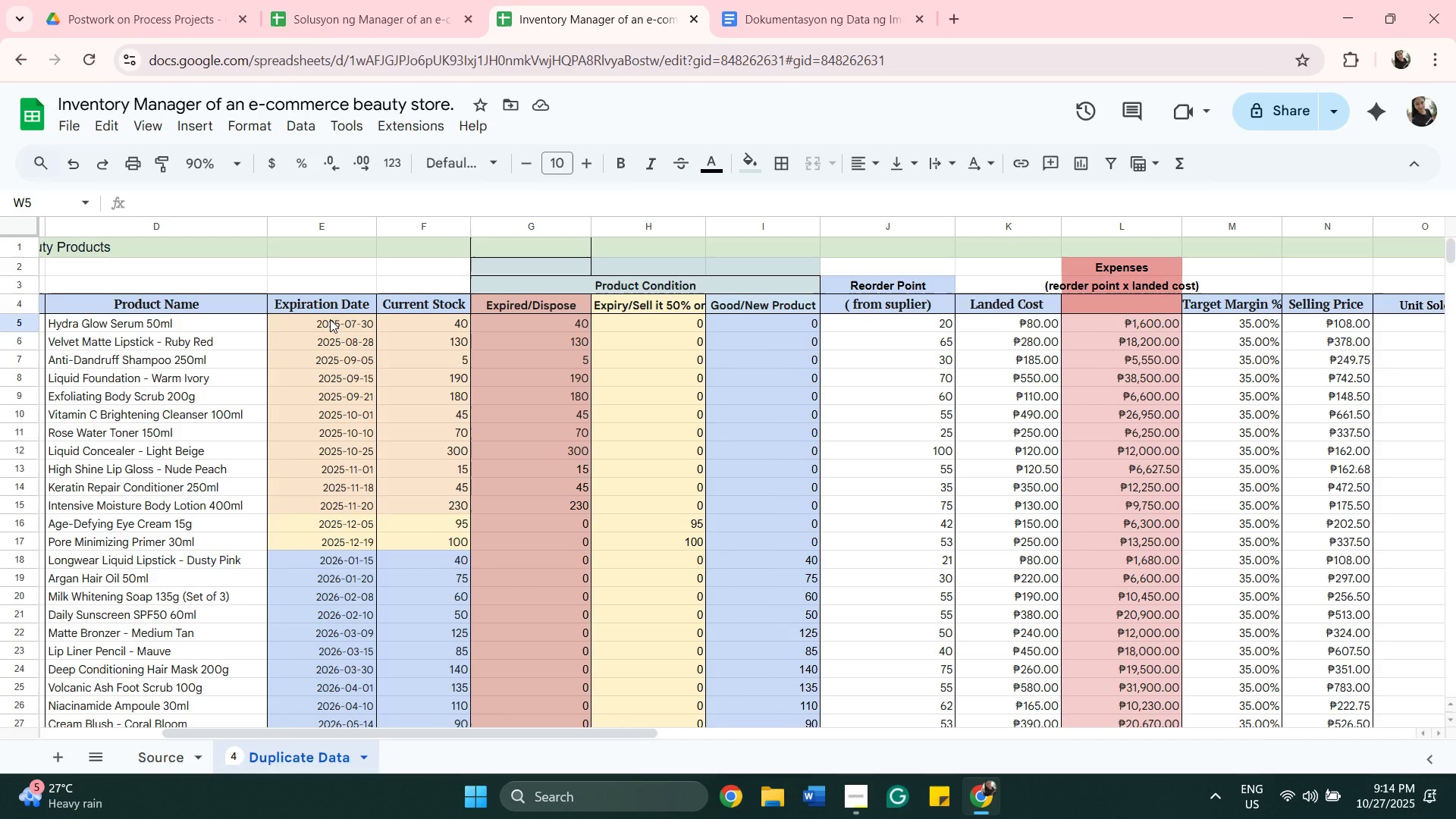 
wait(6.88)
 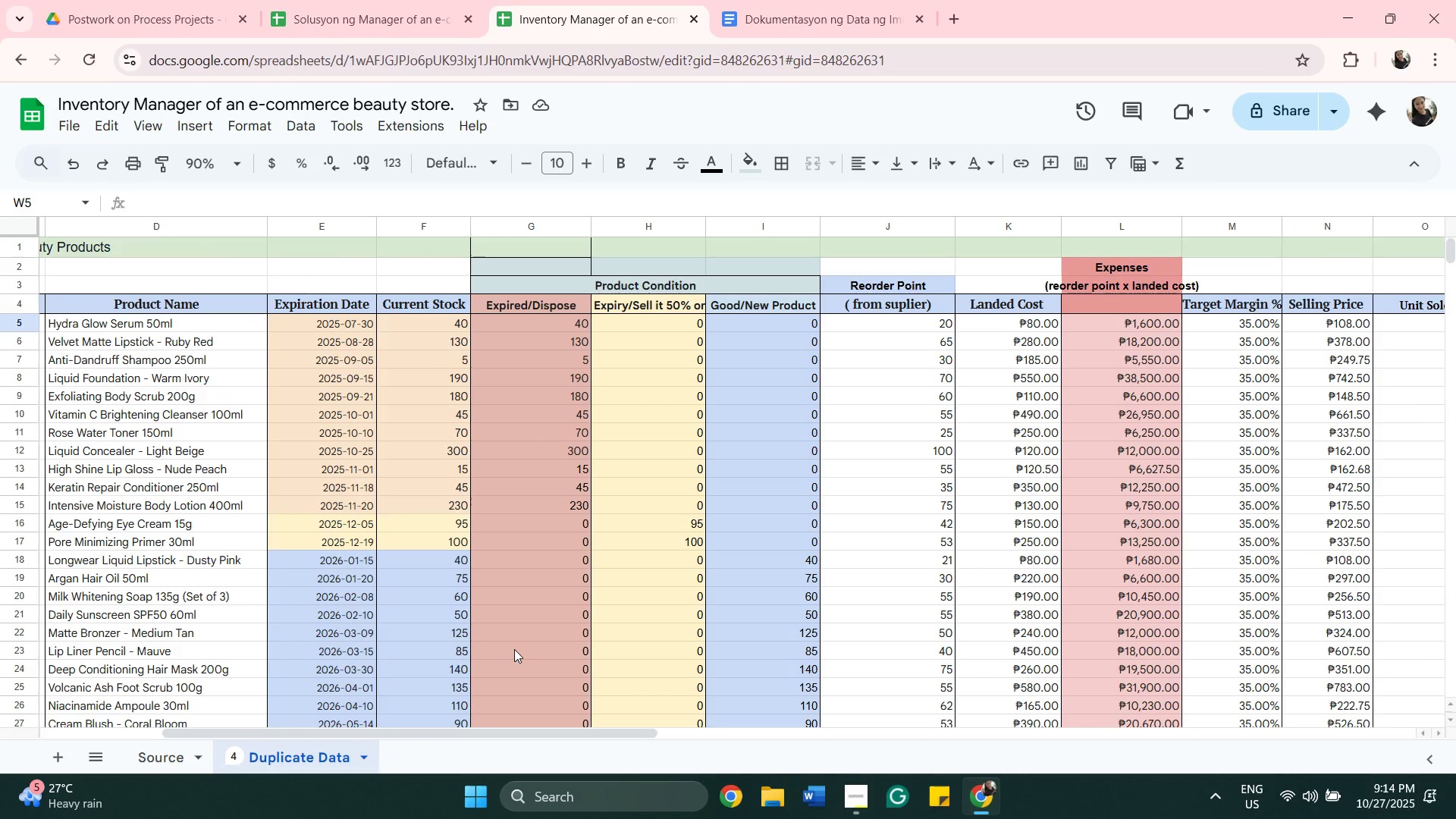 
left_click([330, 319])
 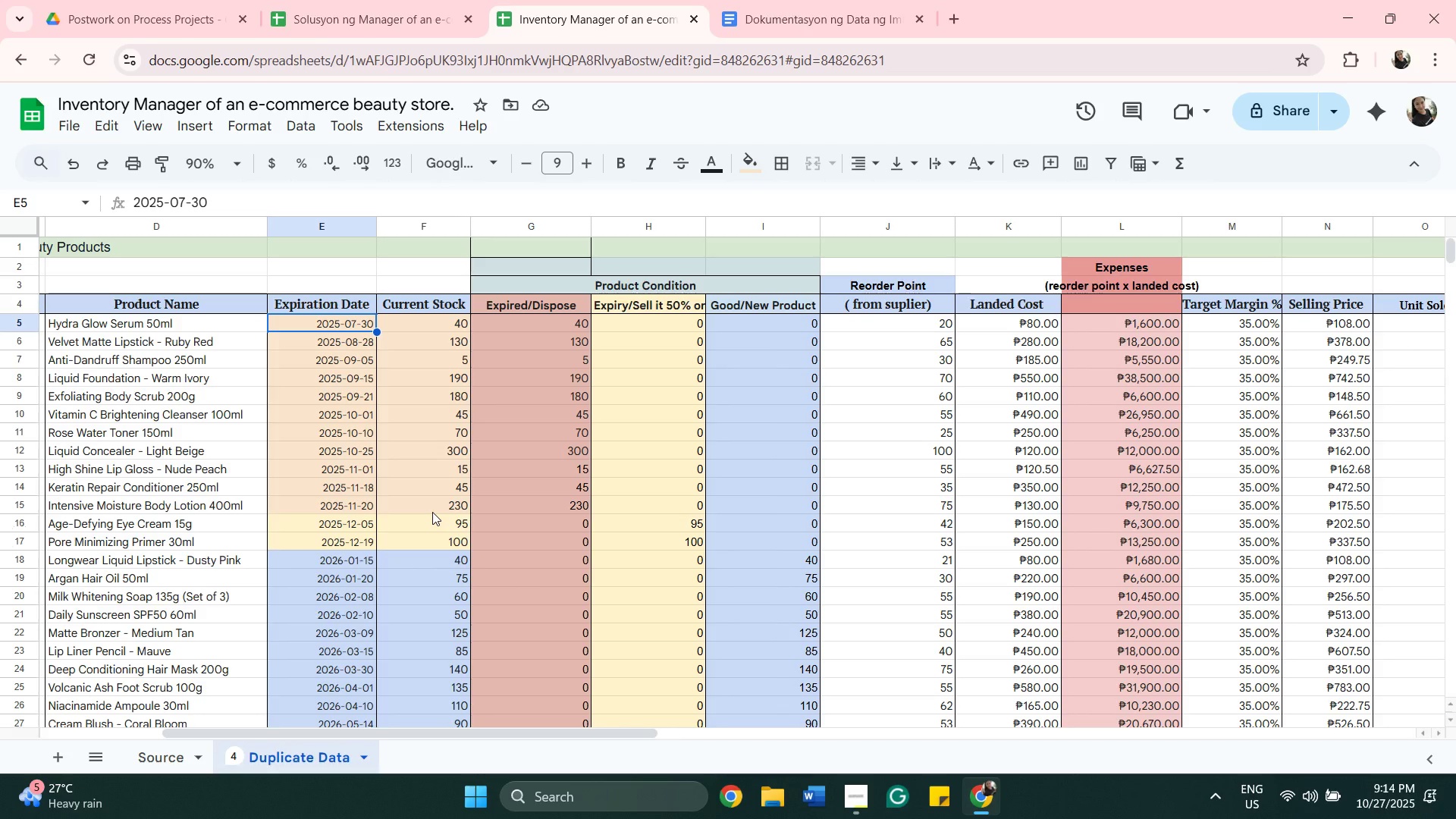 
wait(6.48)
 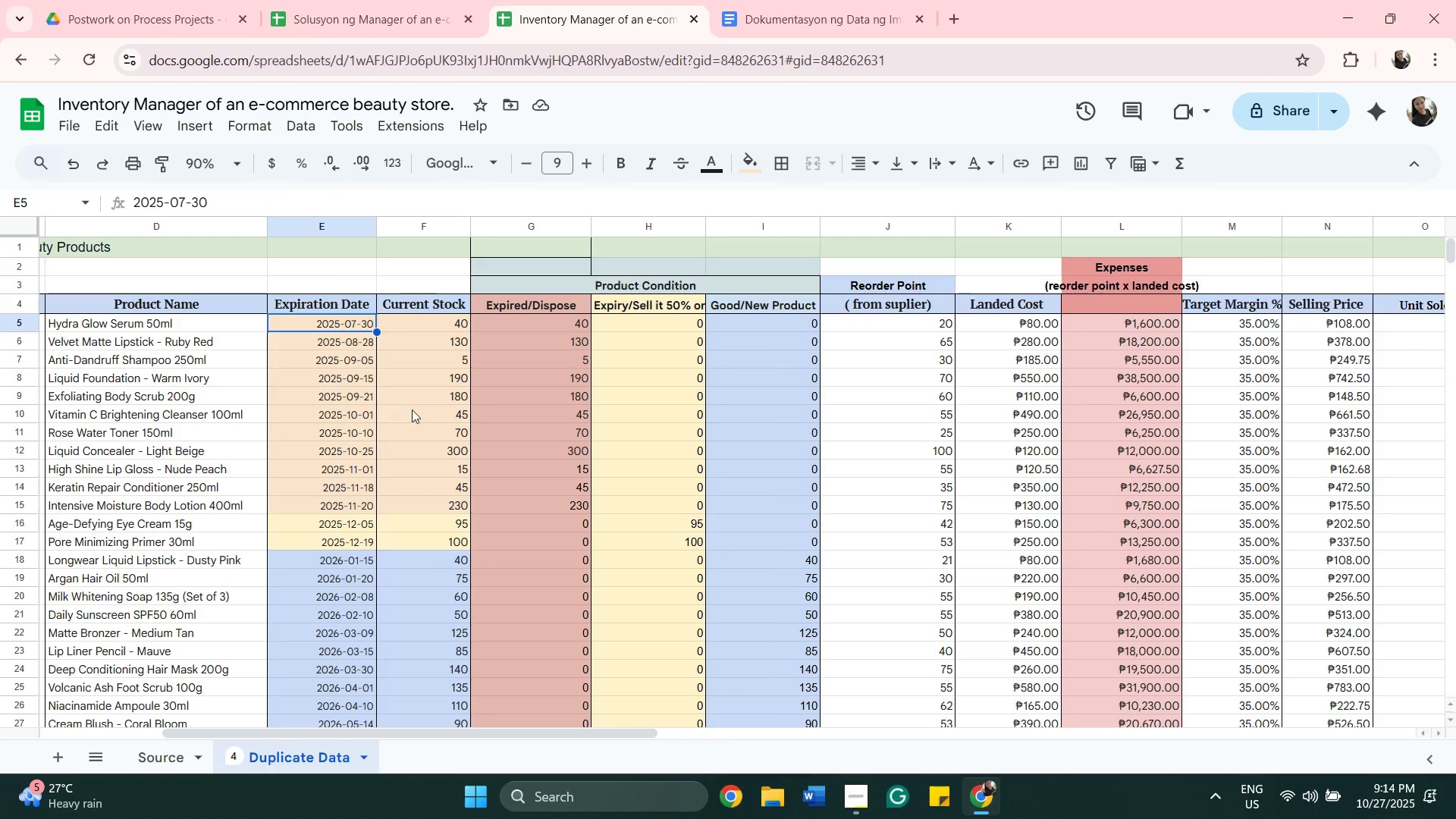 
hold_key(key=ControlLeft, duration=0.76)
 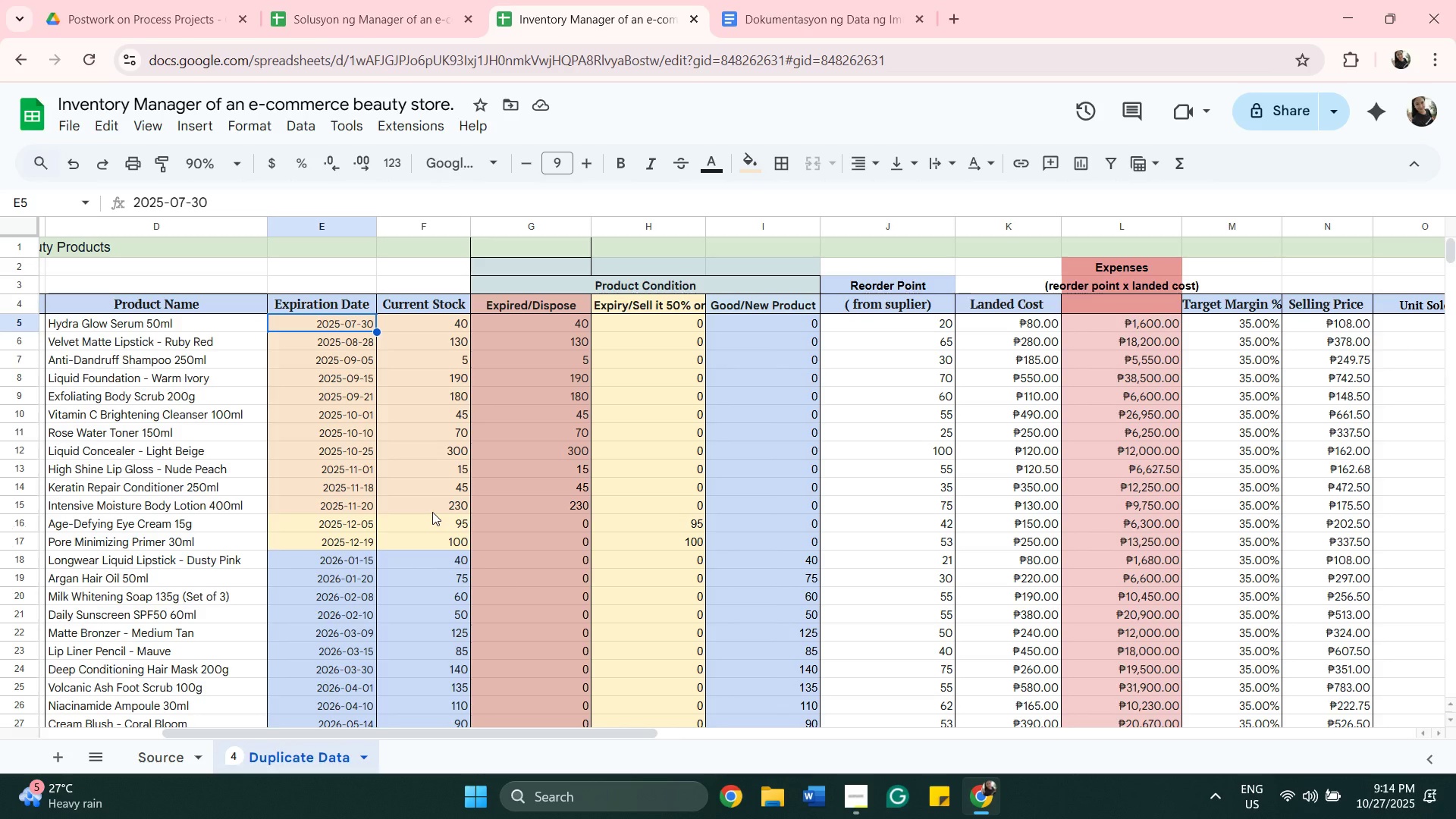 
hold_key(key=ShiftLeft, duration=0.67)
left_click([432, 512])
 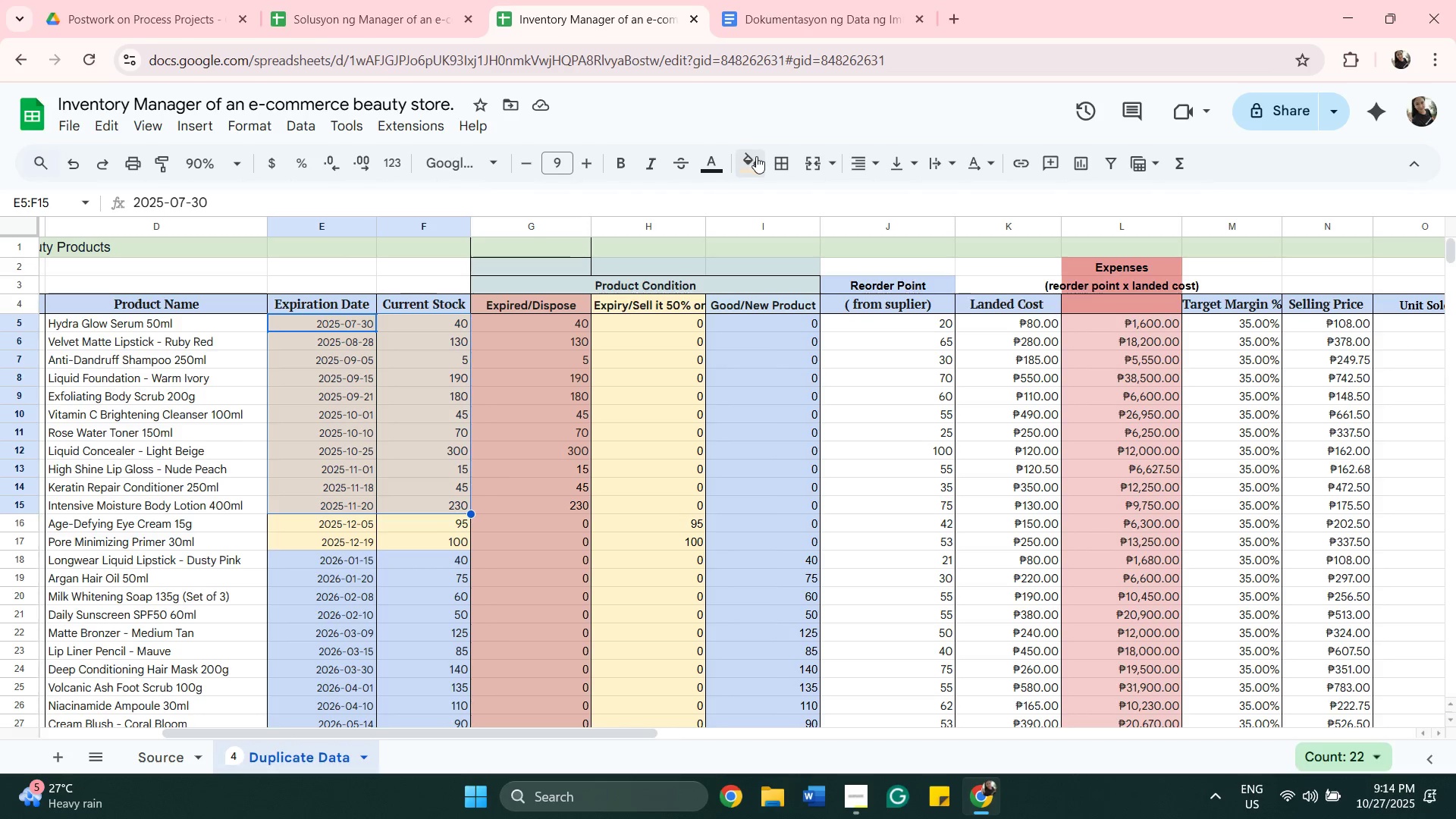 
left_click([753, 157])
 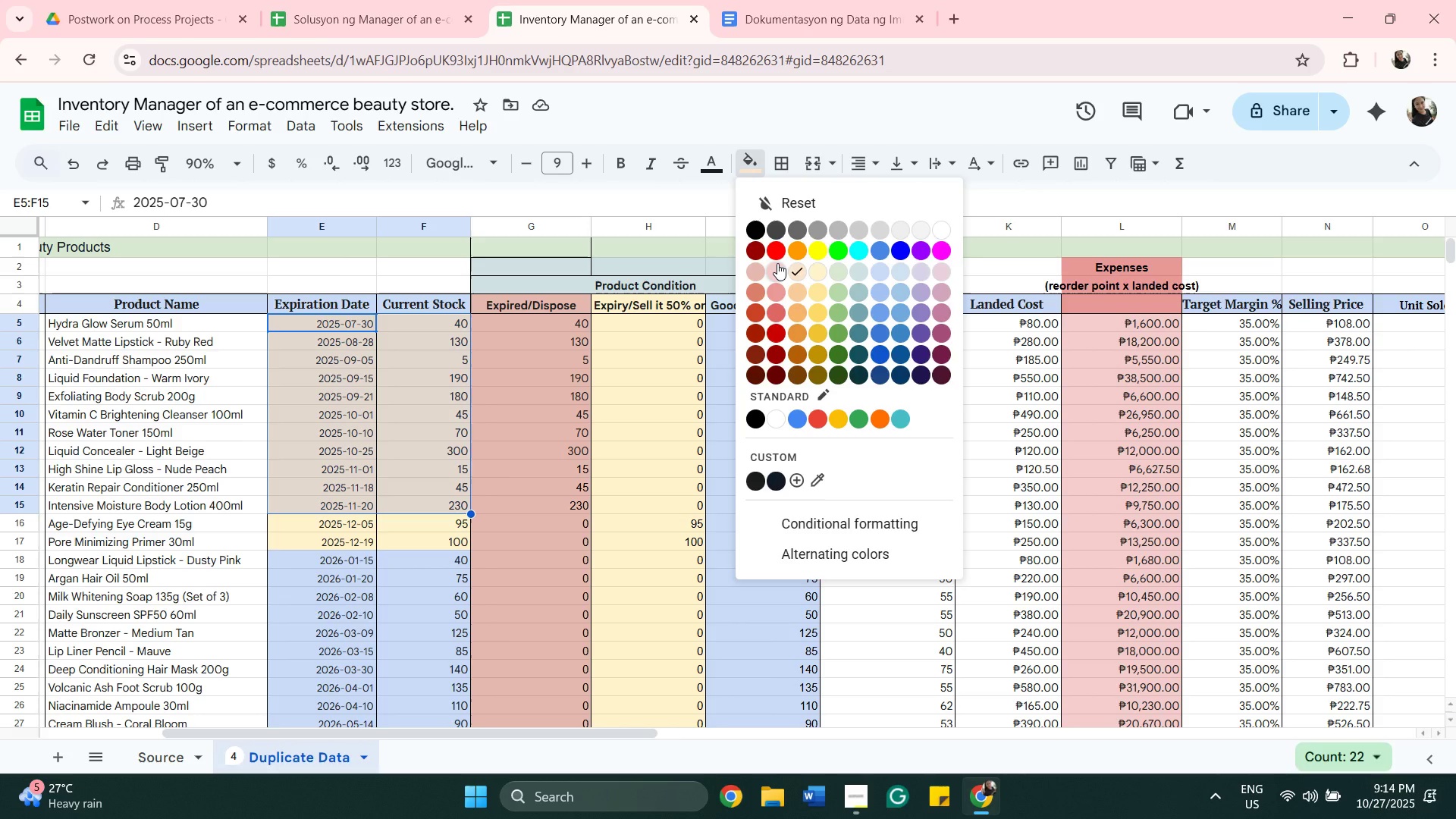 
left_click([777, 263])
 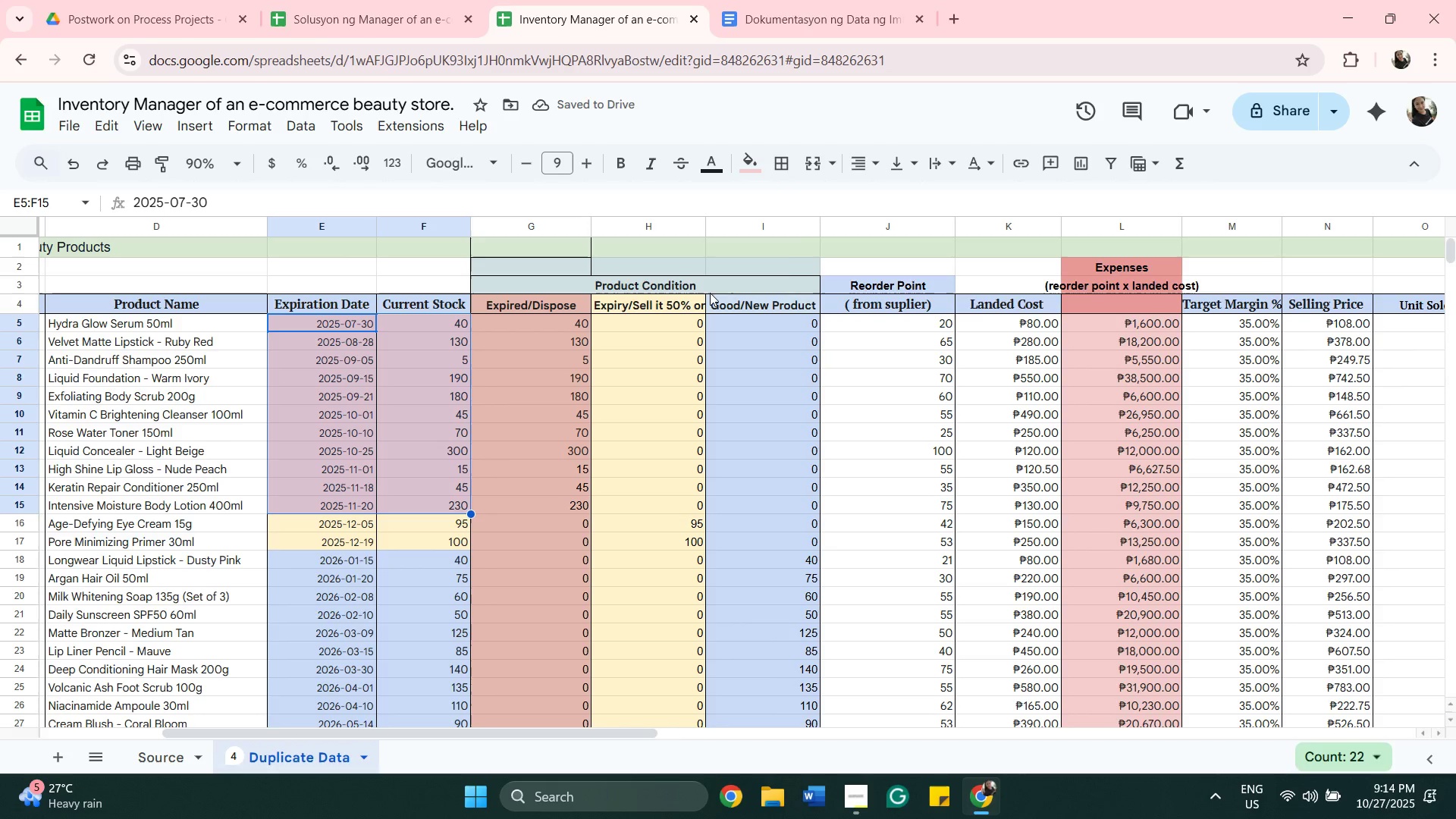 
wait(6.62)
 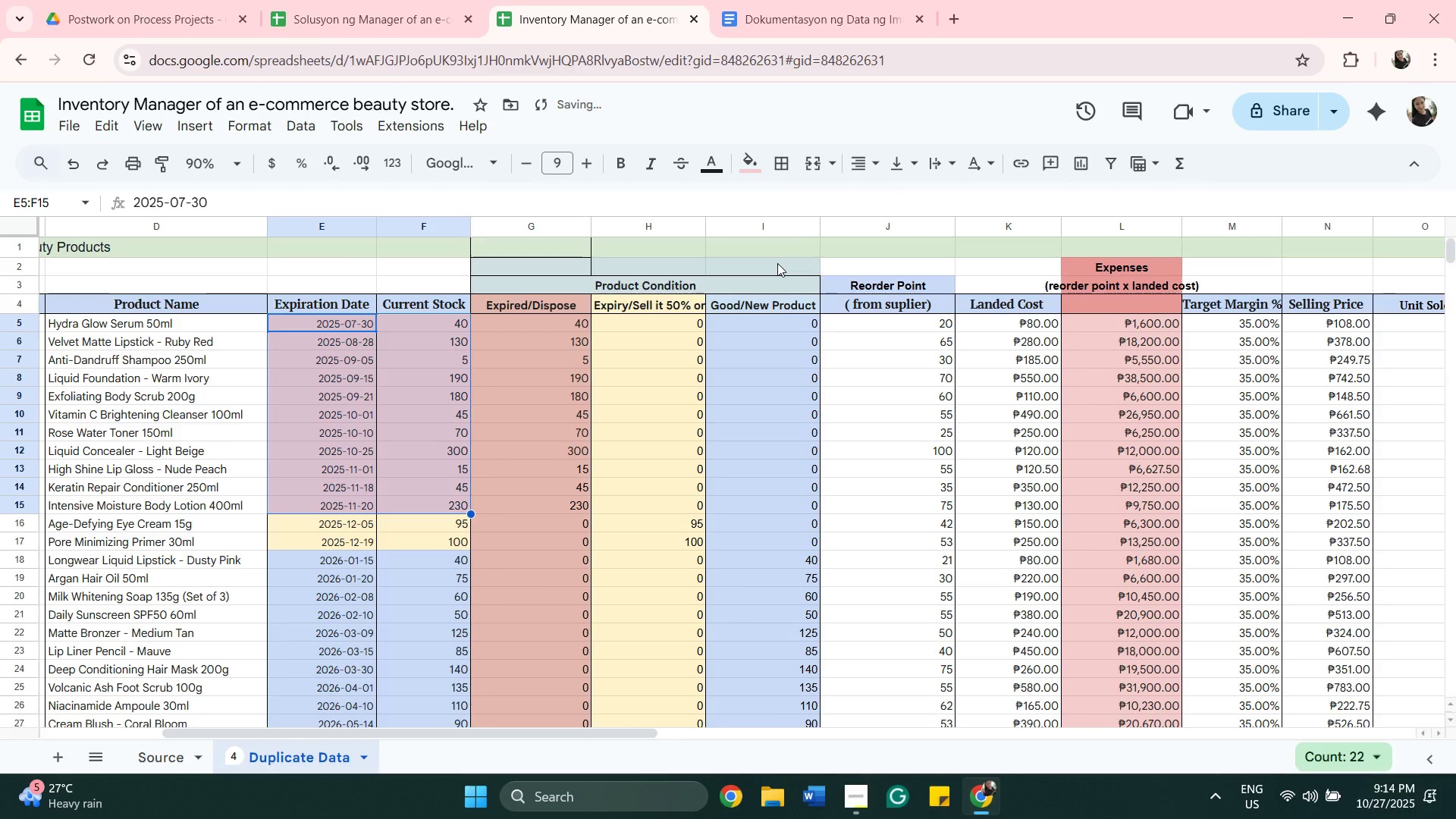 
left_click([746, 159])
 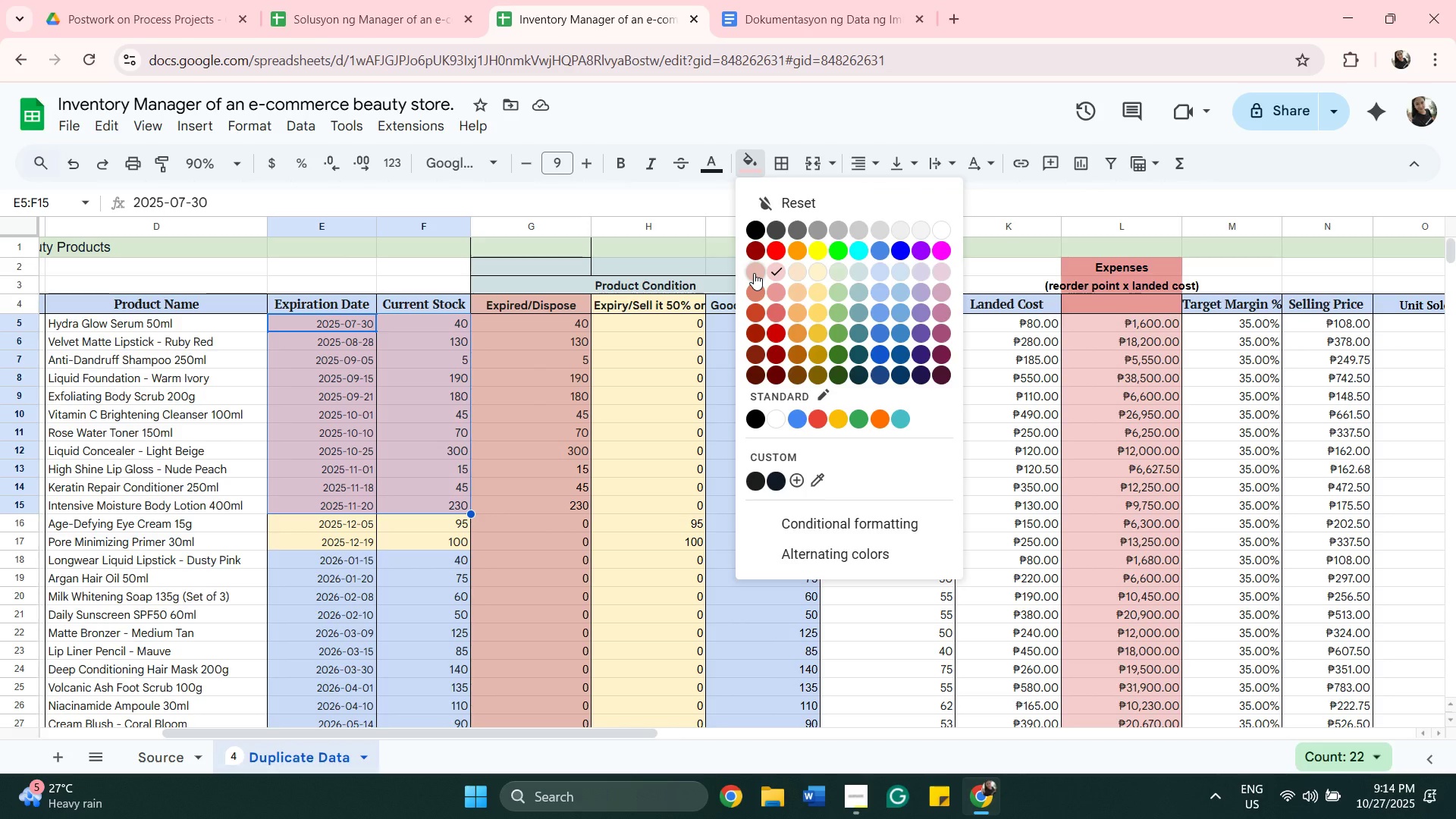 
left_click([754, 273])
 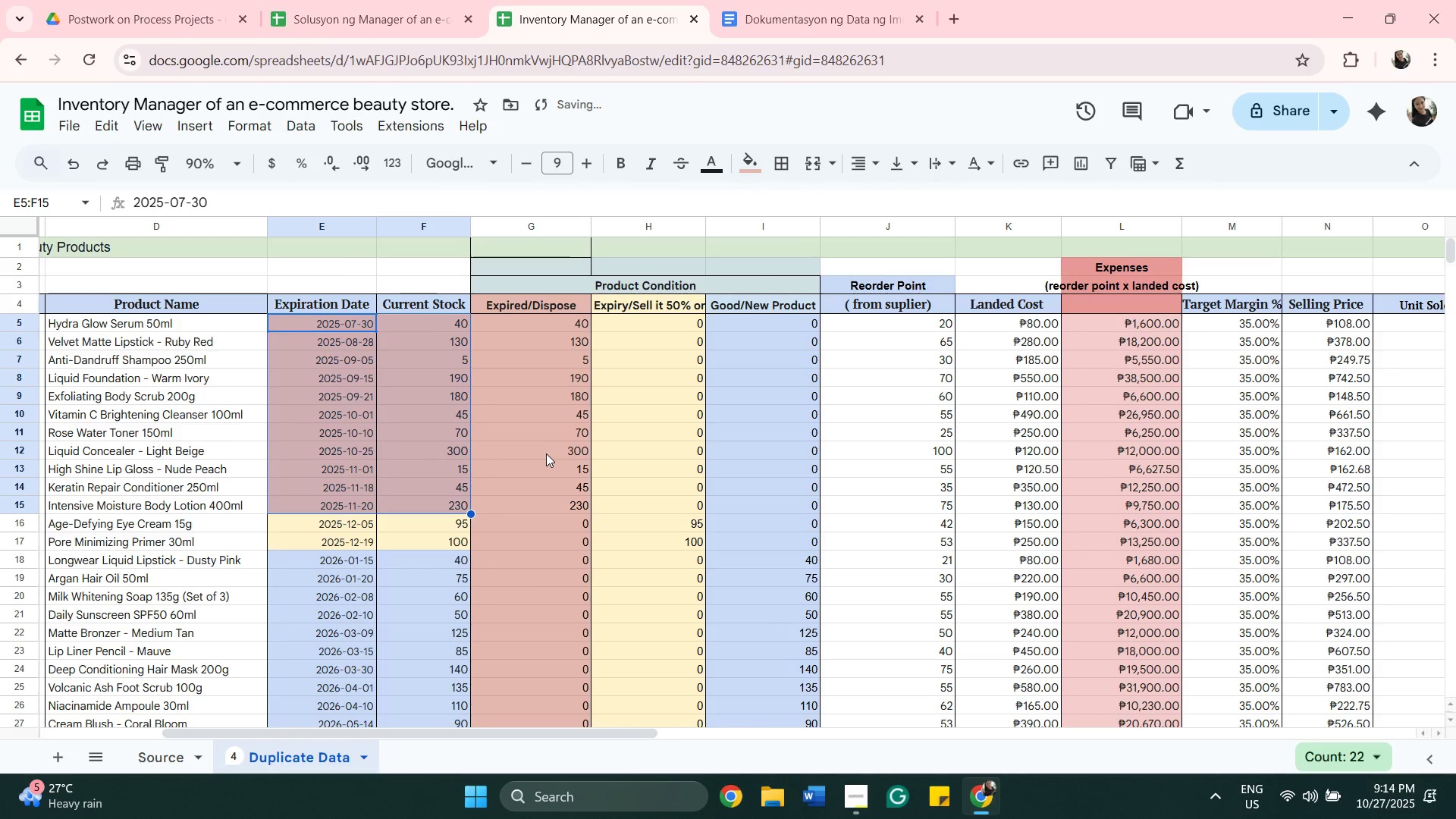 
left_click([546, 453])
 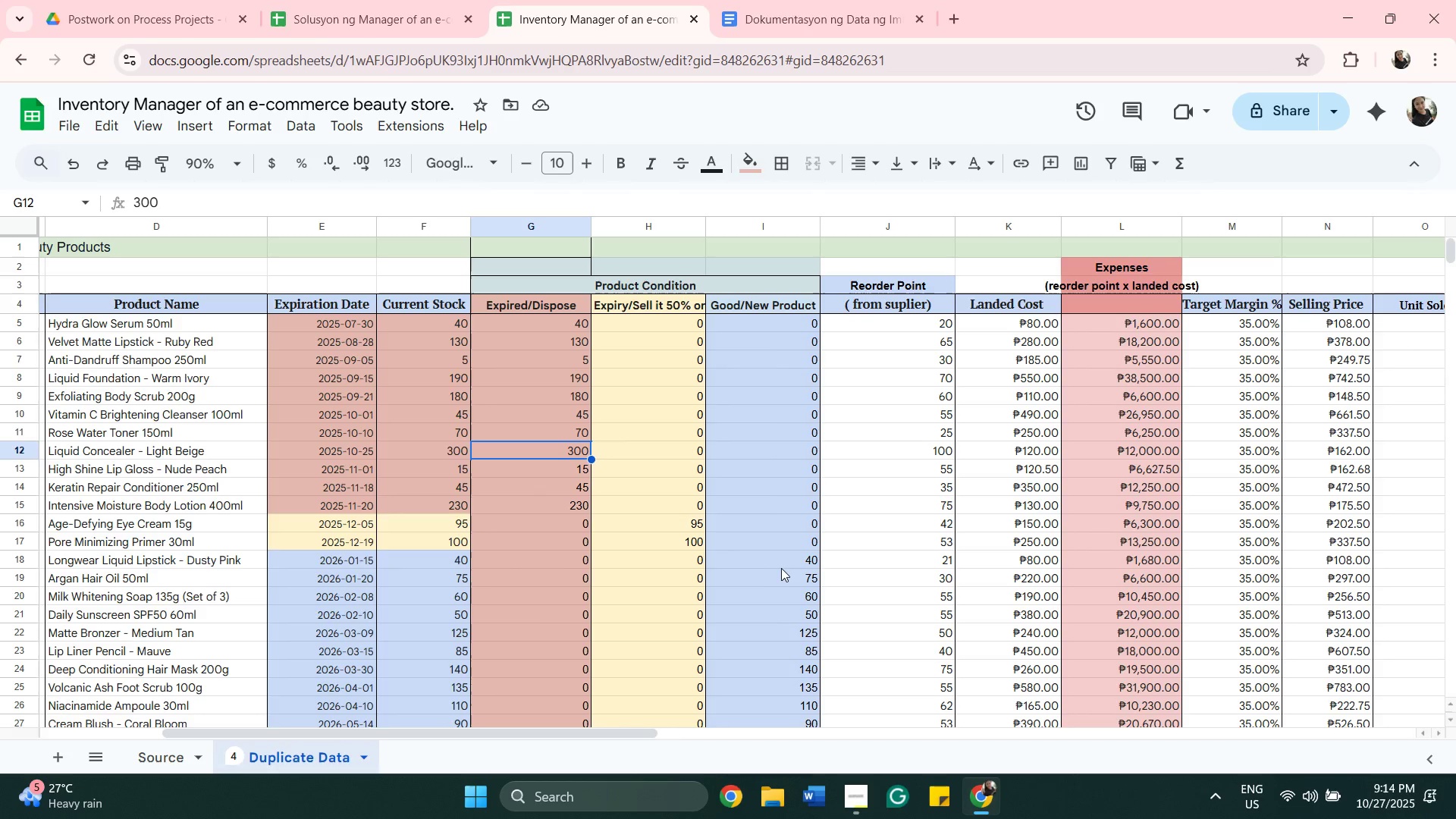 
wait(26.77)
 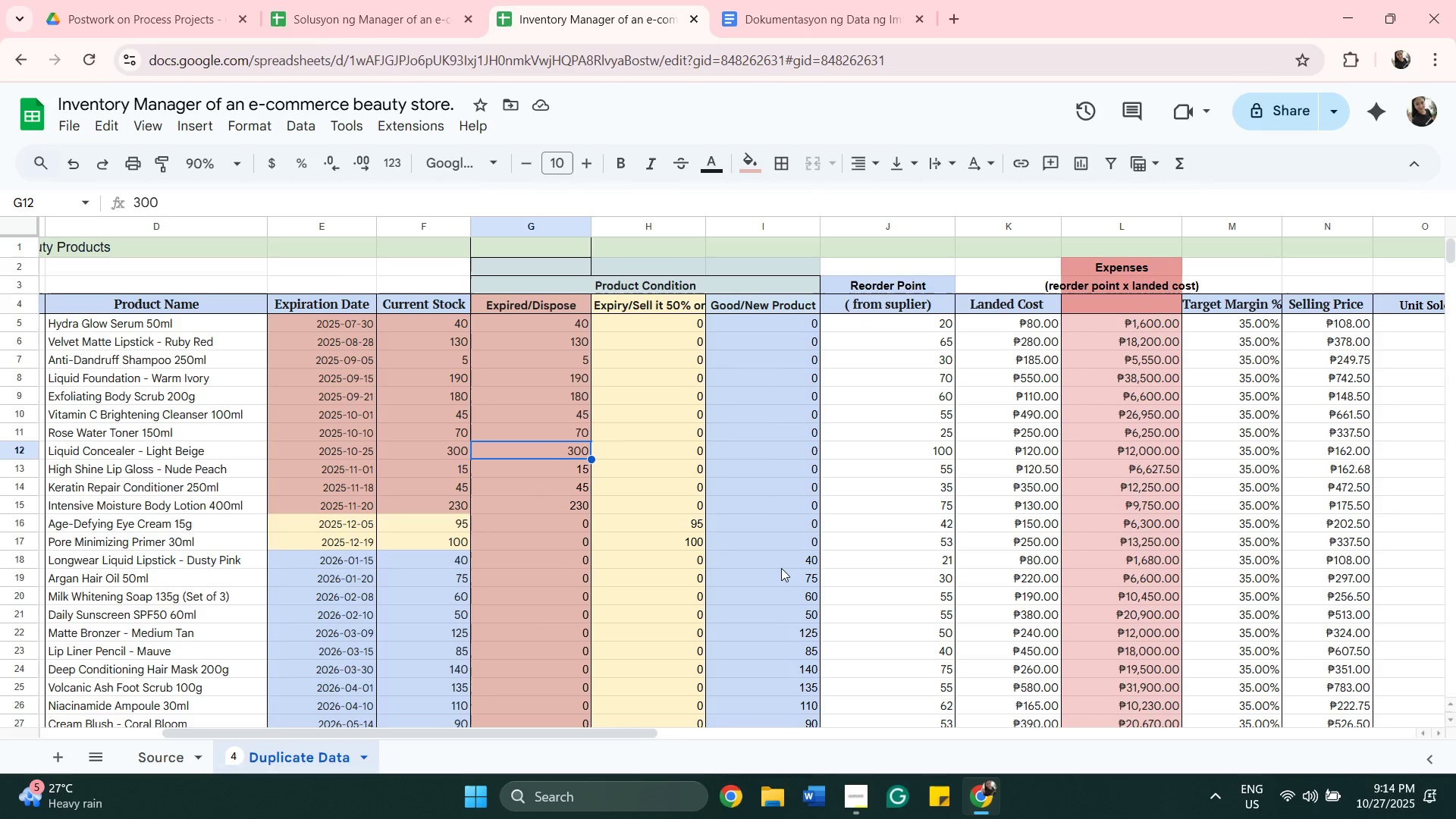 
left_click_drag(start_coordinate=[609, 733], to_coordinate=[875, 688])
 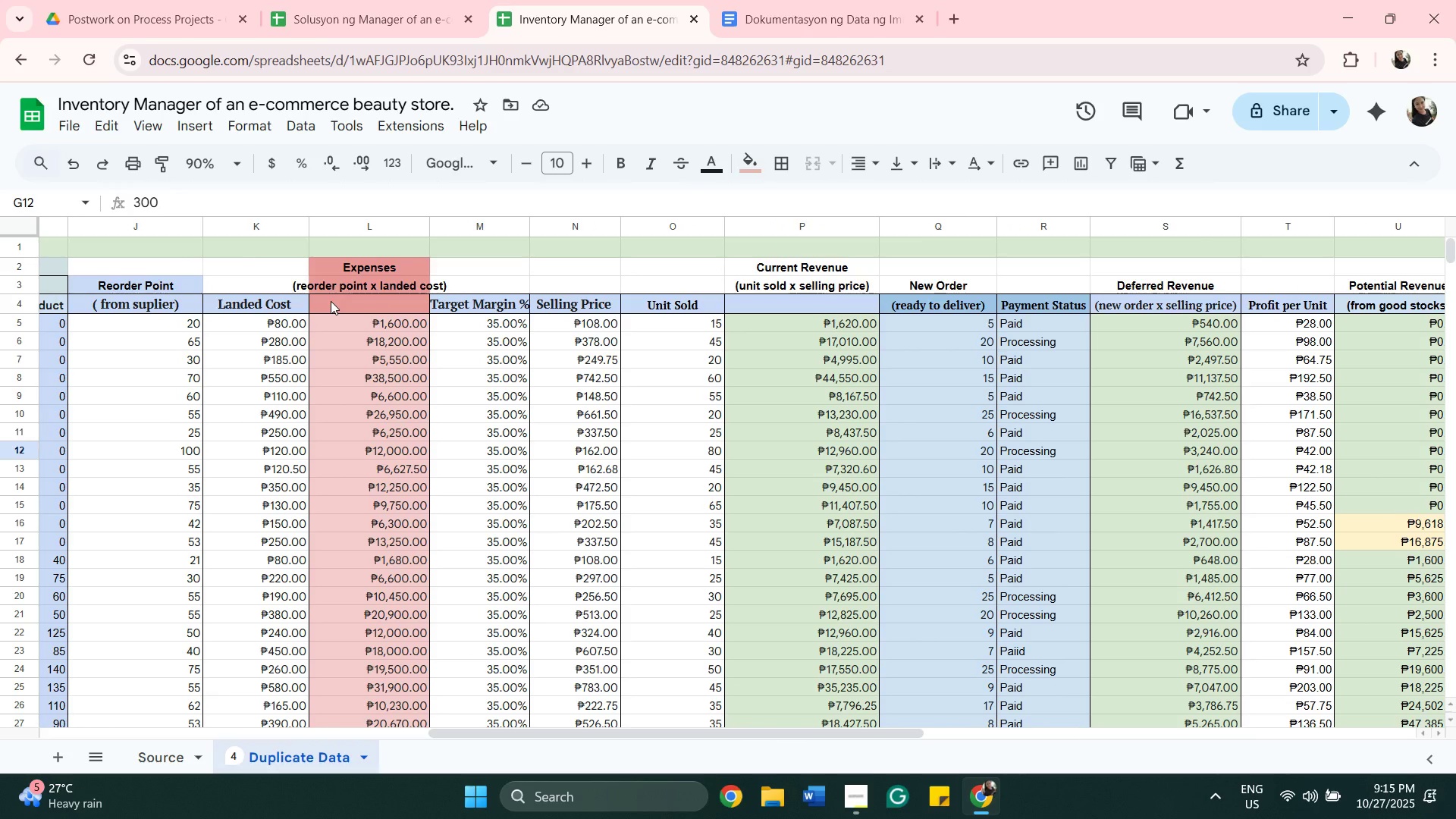 
wait(9.04)
 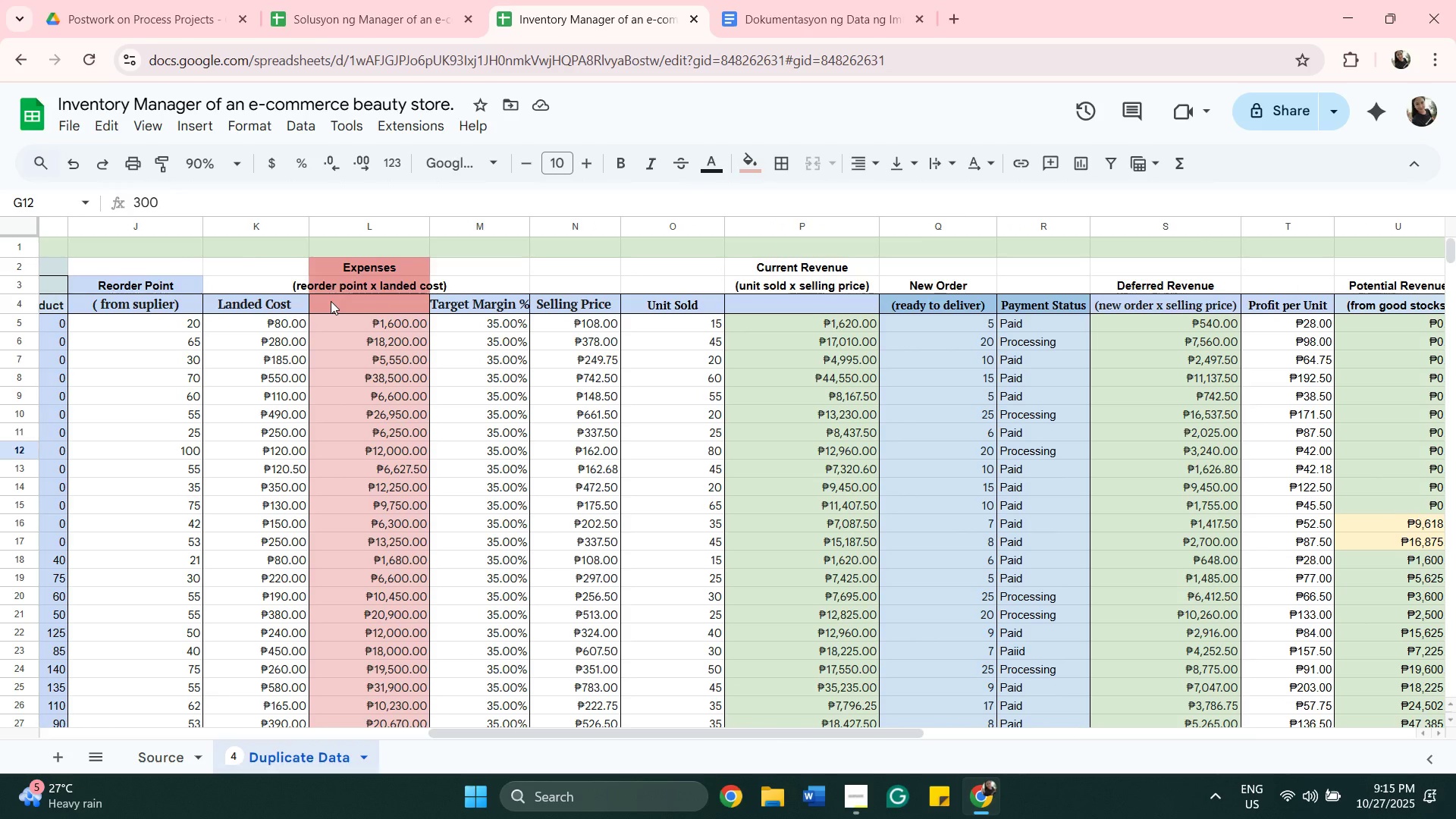 
left_click_drag(start_coordinate=[508, 732], to_coordinate=[627, 601])
 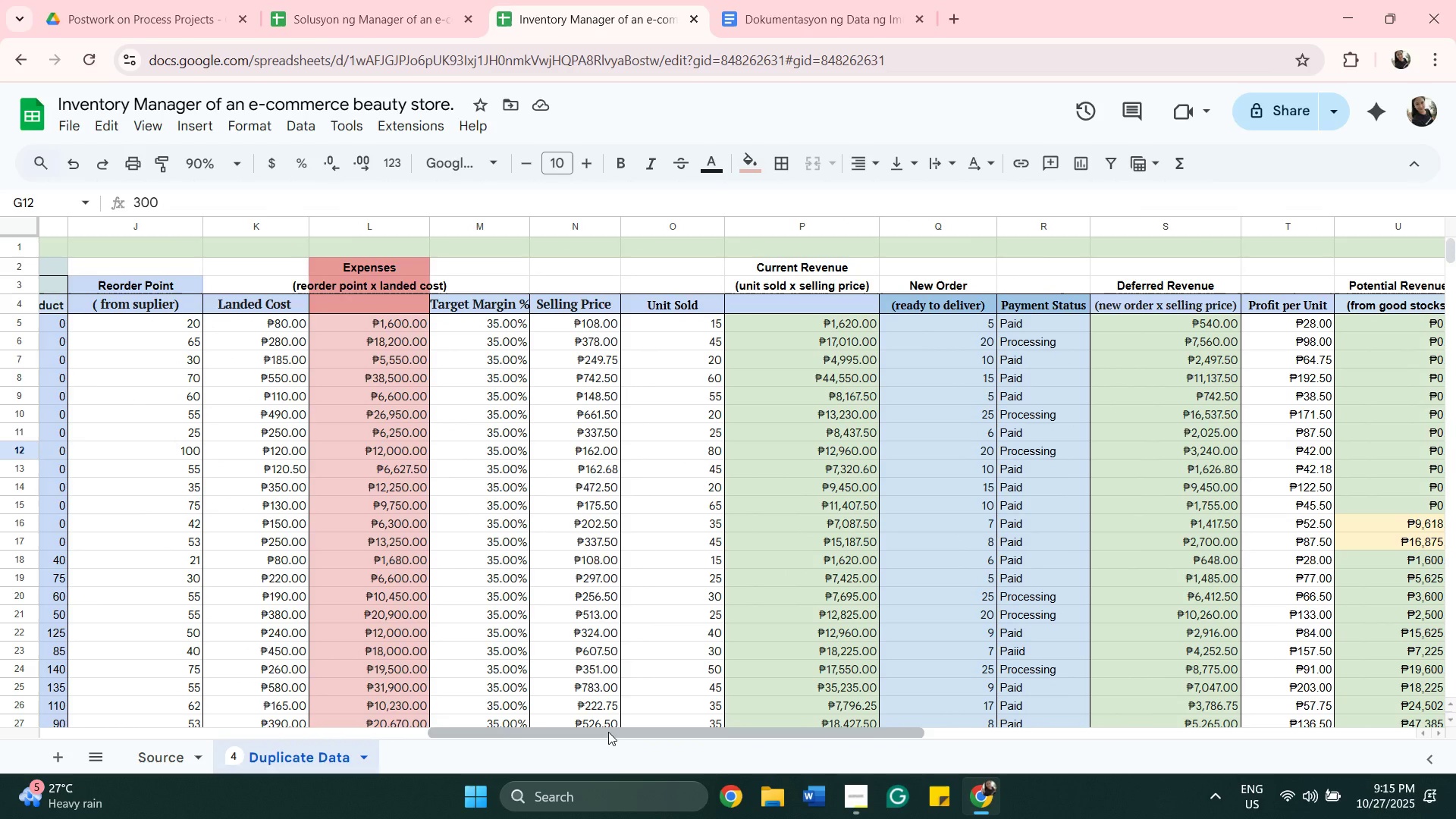 
left_click_drag(start_coordinate=[608, 732], to_coordinate=[828, 760])
 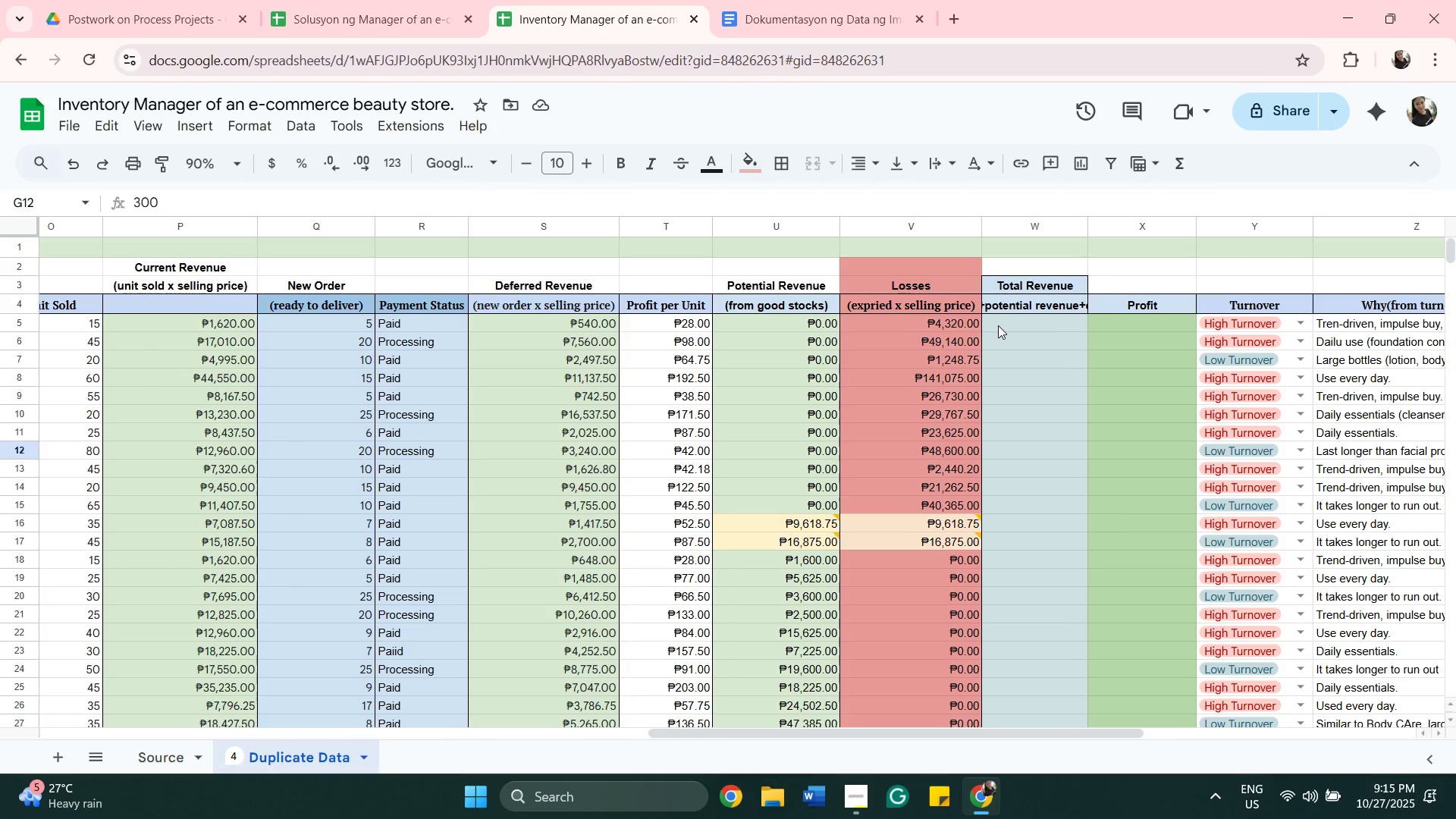 
left_click([998, 325])
 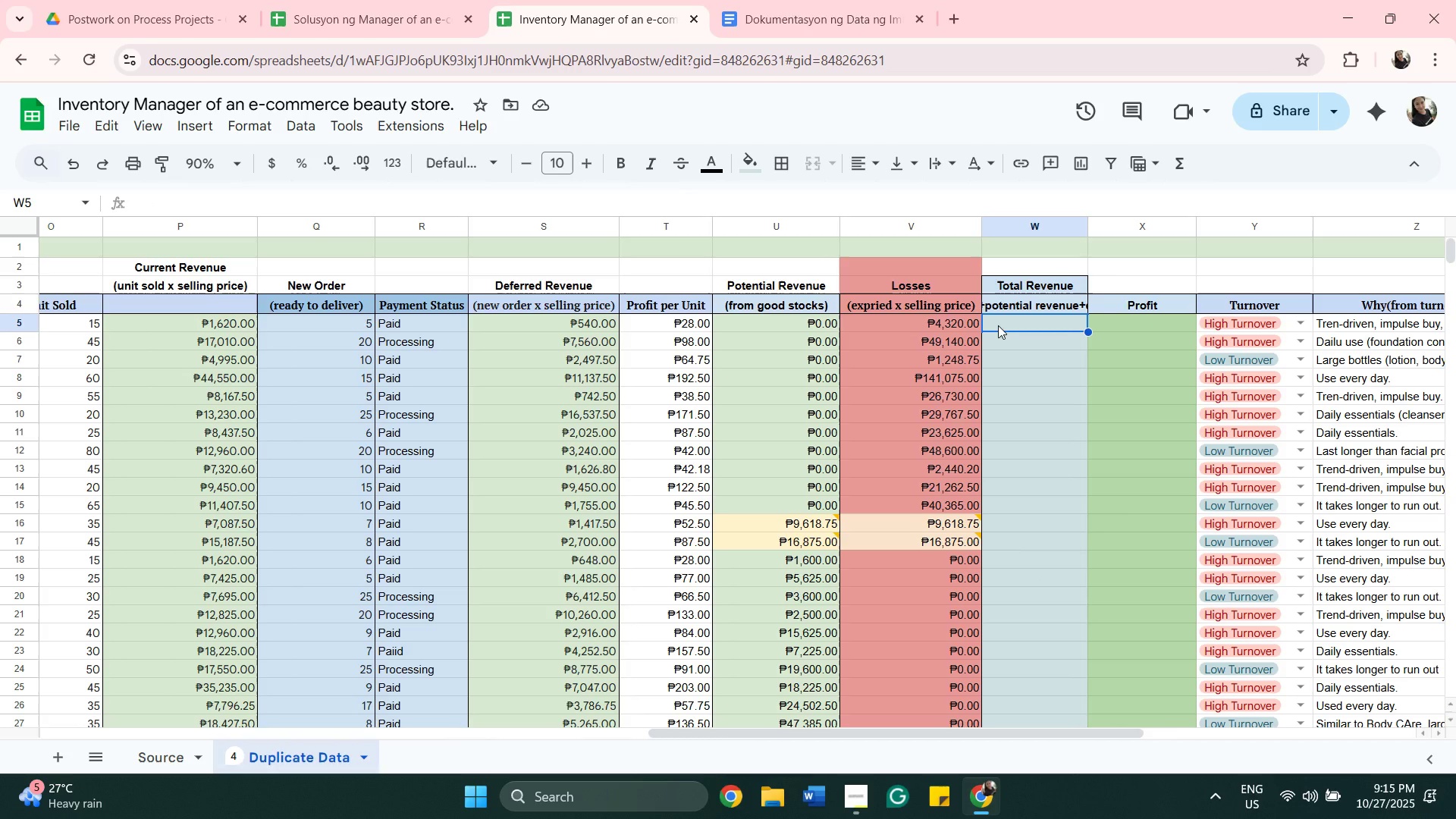 
type(=SUM()
 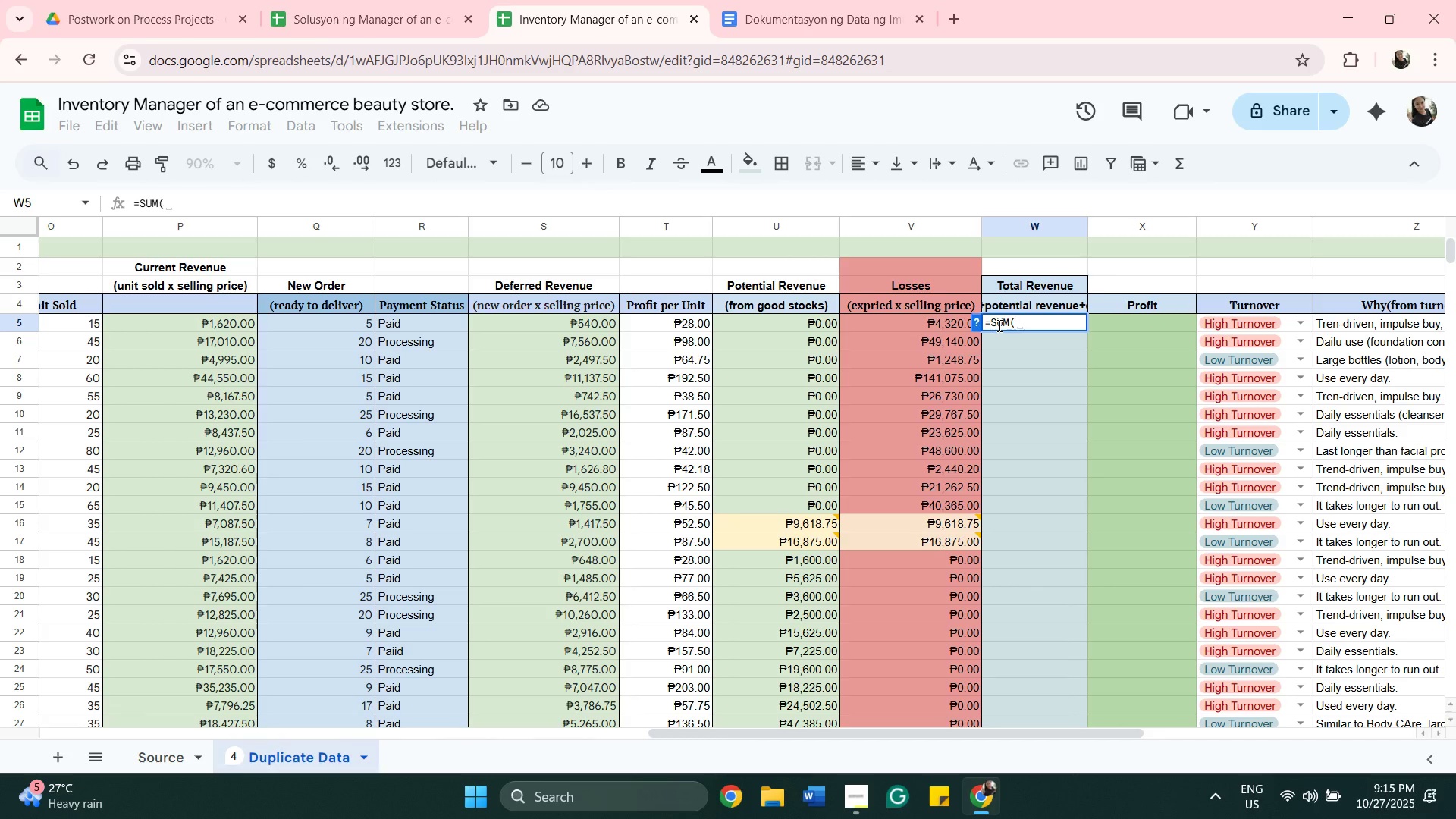 
left_click([168, 321])
 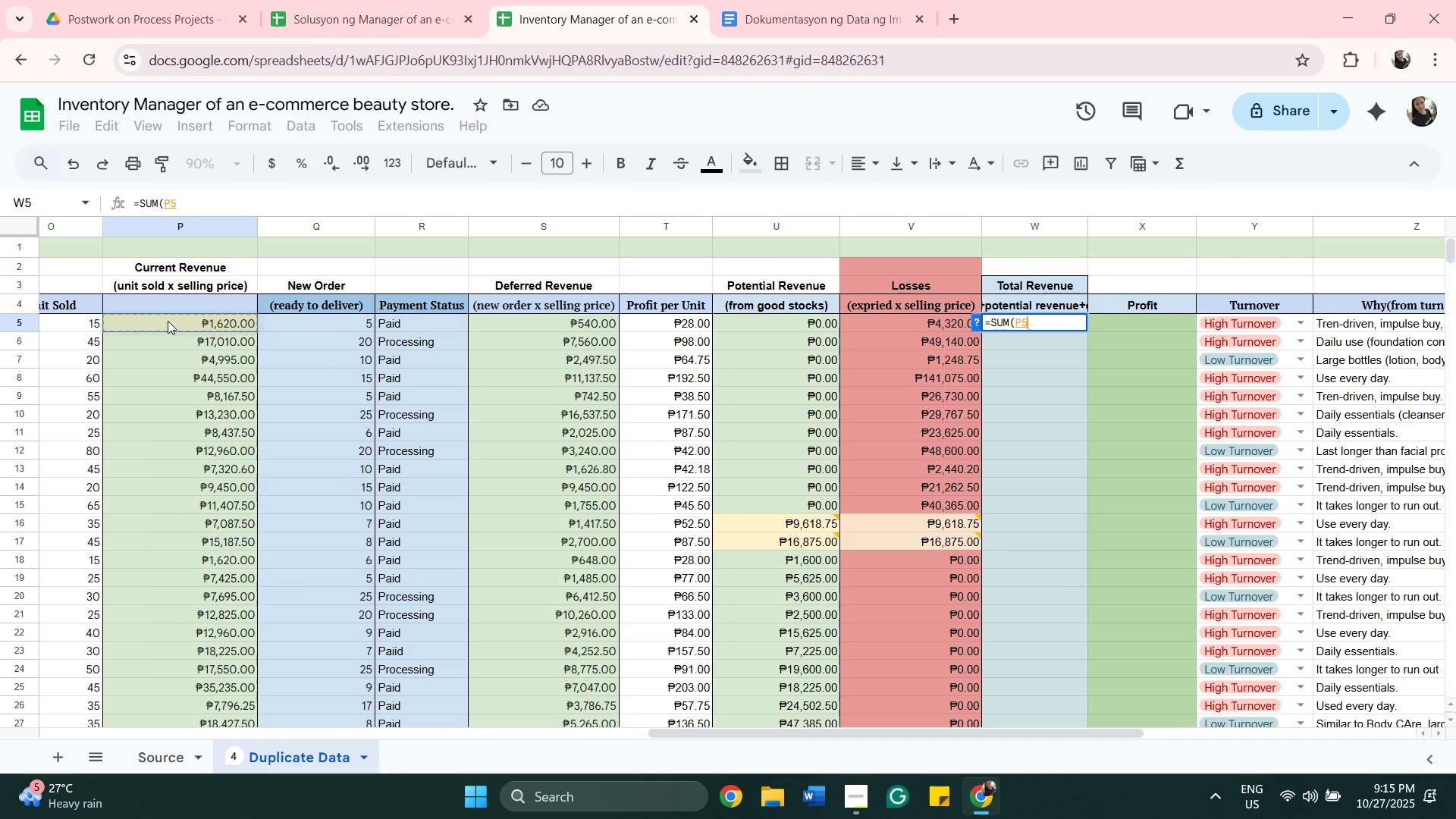 
key(Comma)
 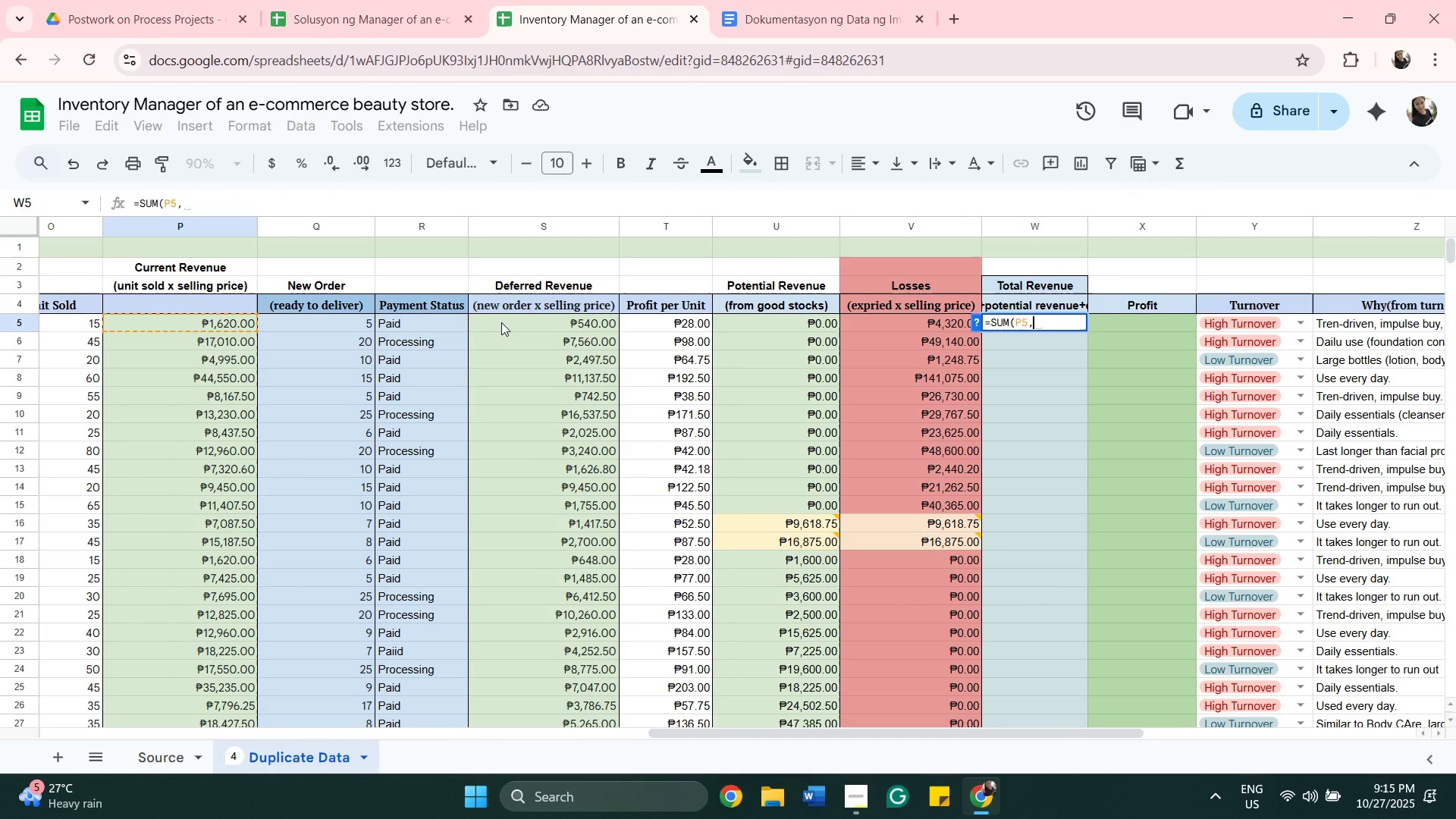 
left_click([502, 322])
 